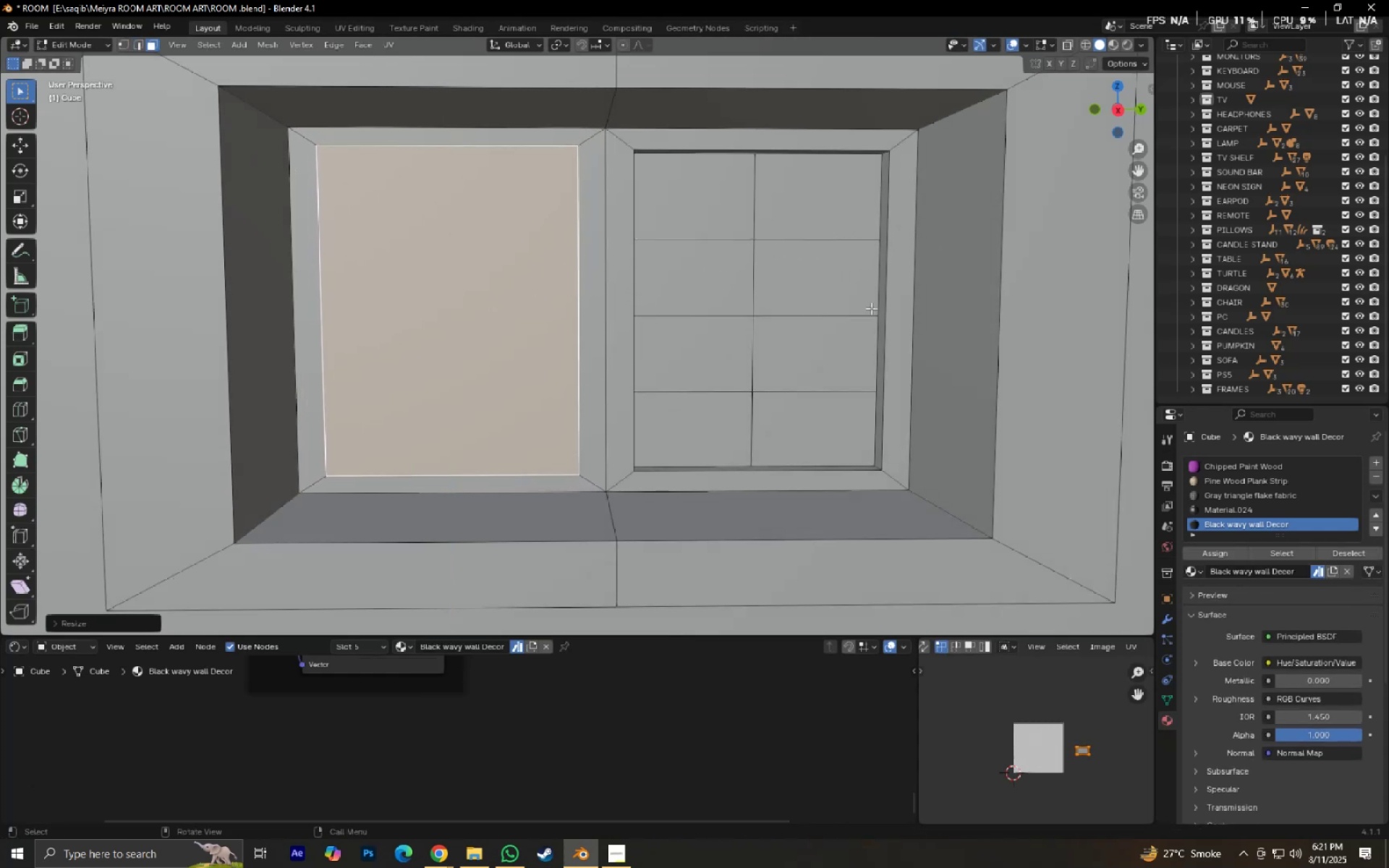 
type(``sz)
 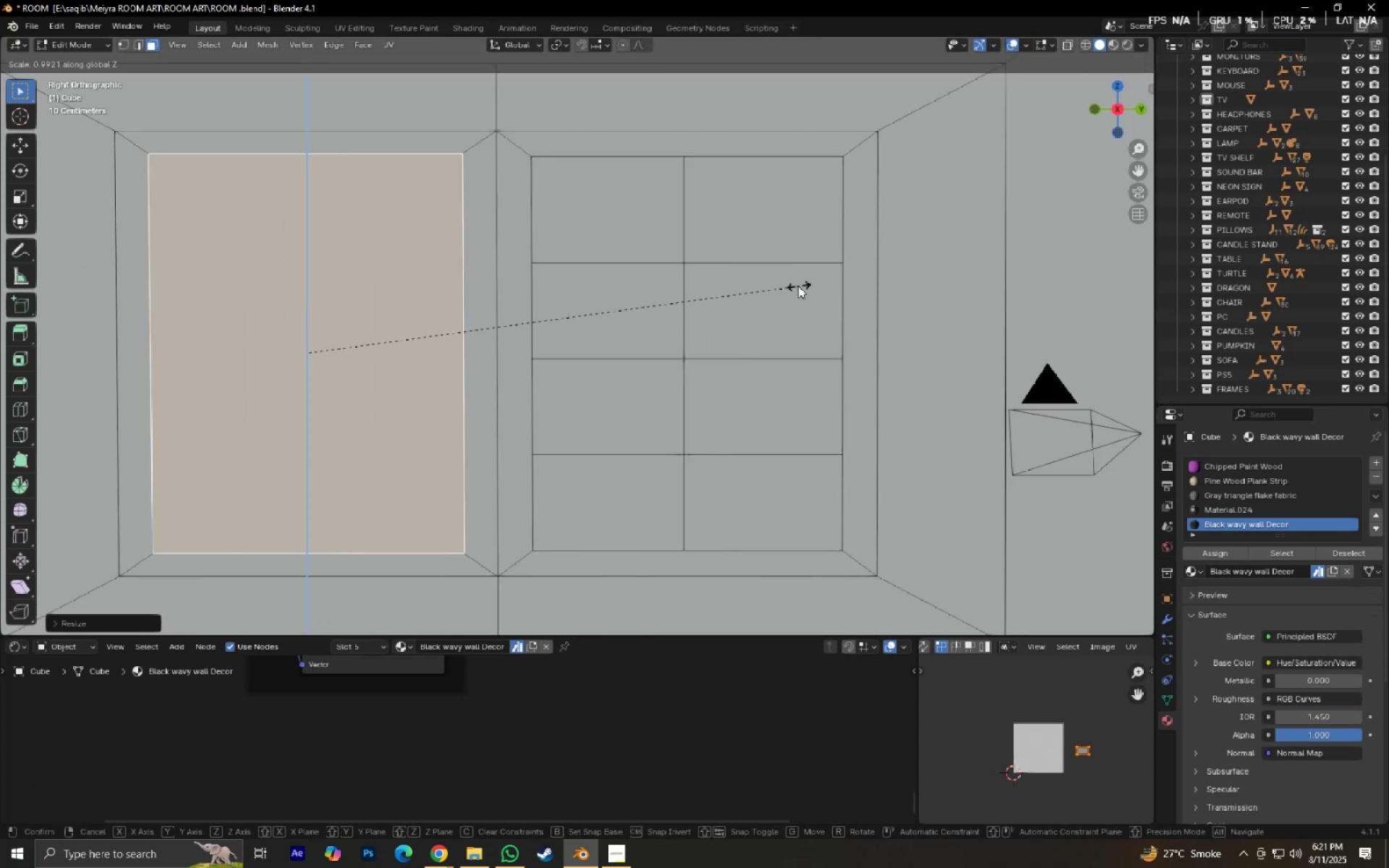 
scroll: coordinate [732, 318], scroll_direction: up, amount: 5.0
 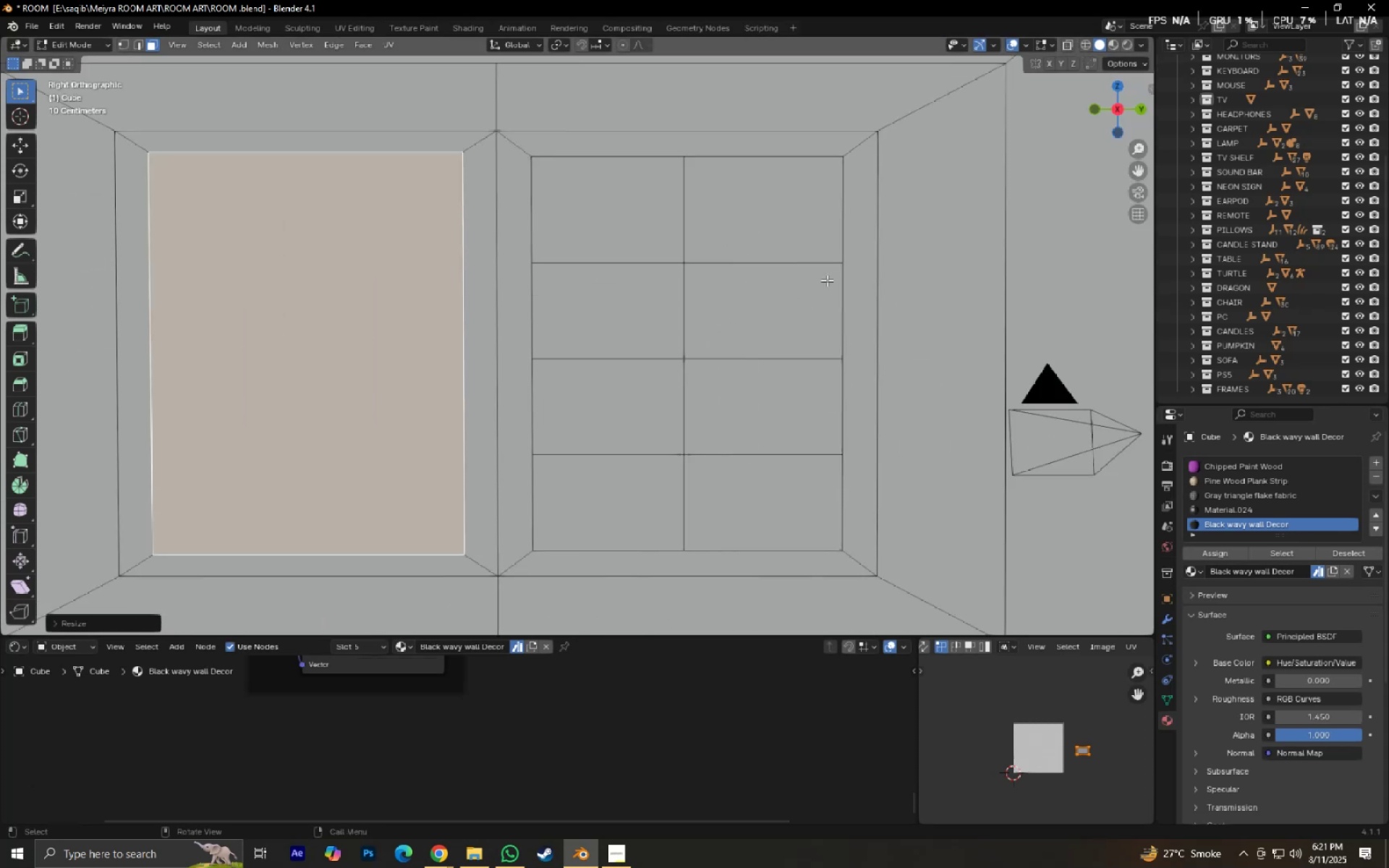 
hold_key(key=ShiftLeft, duration=1.5)
 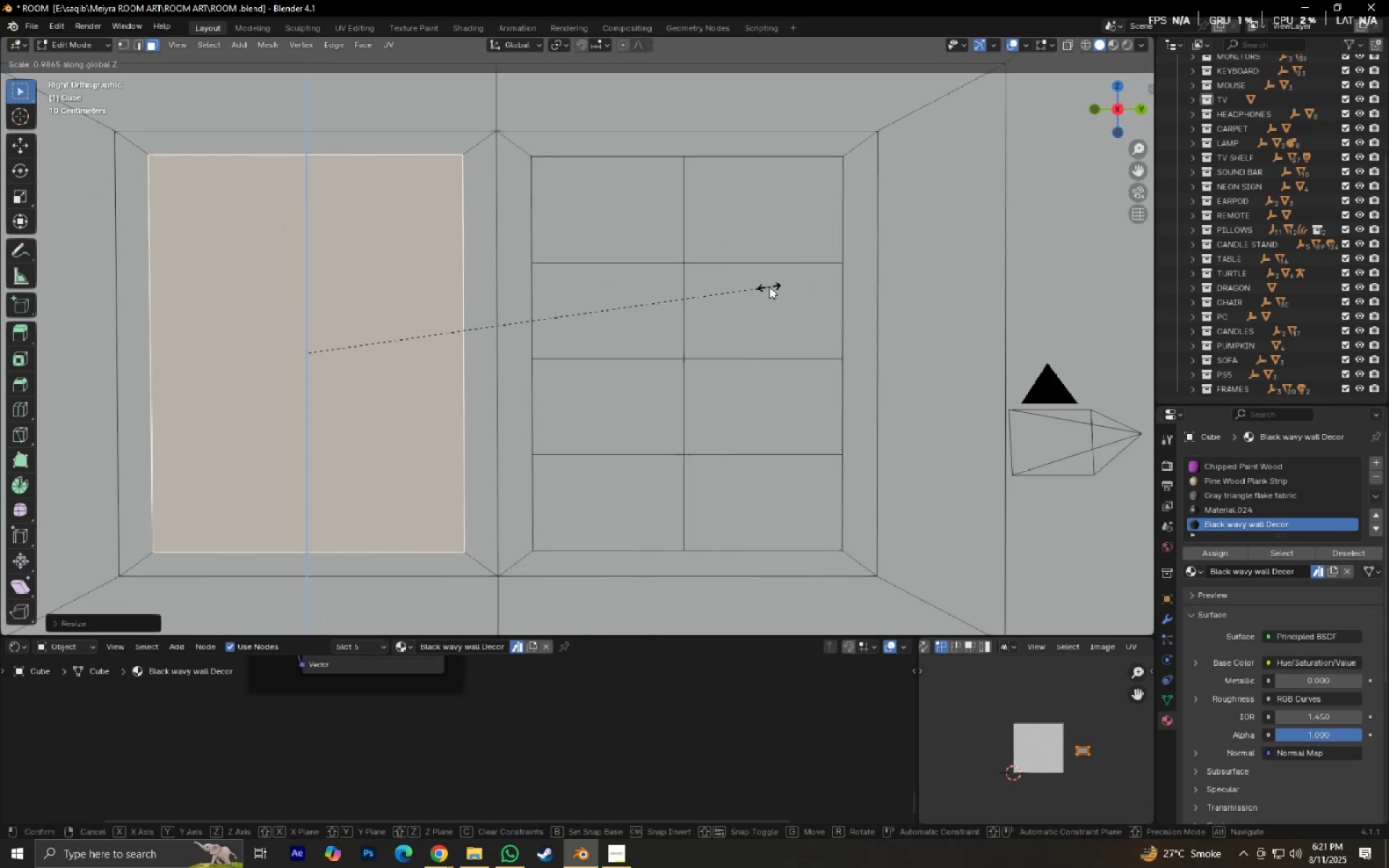 
hold_key(key=ShiftLeft, duration=1.51)
 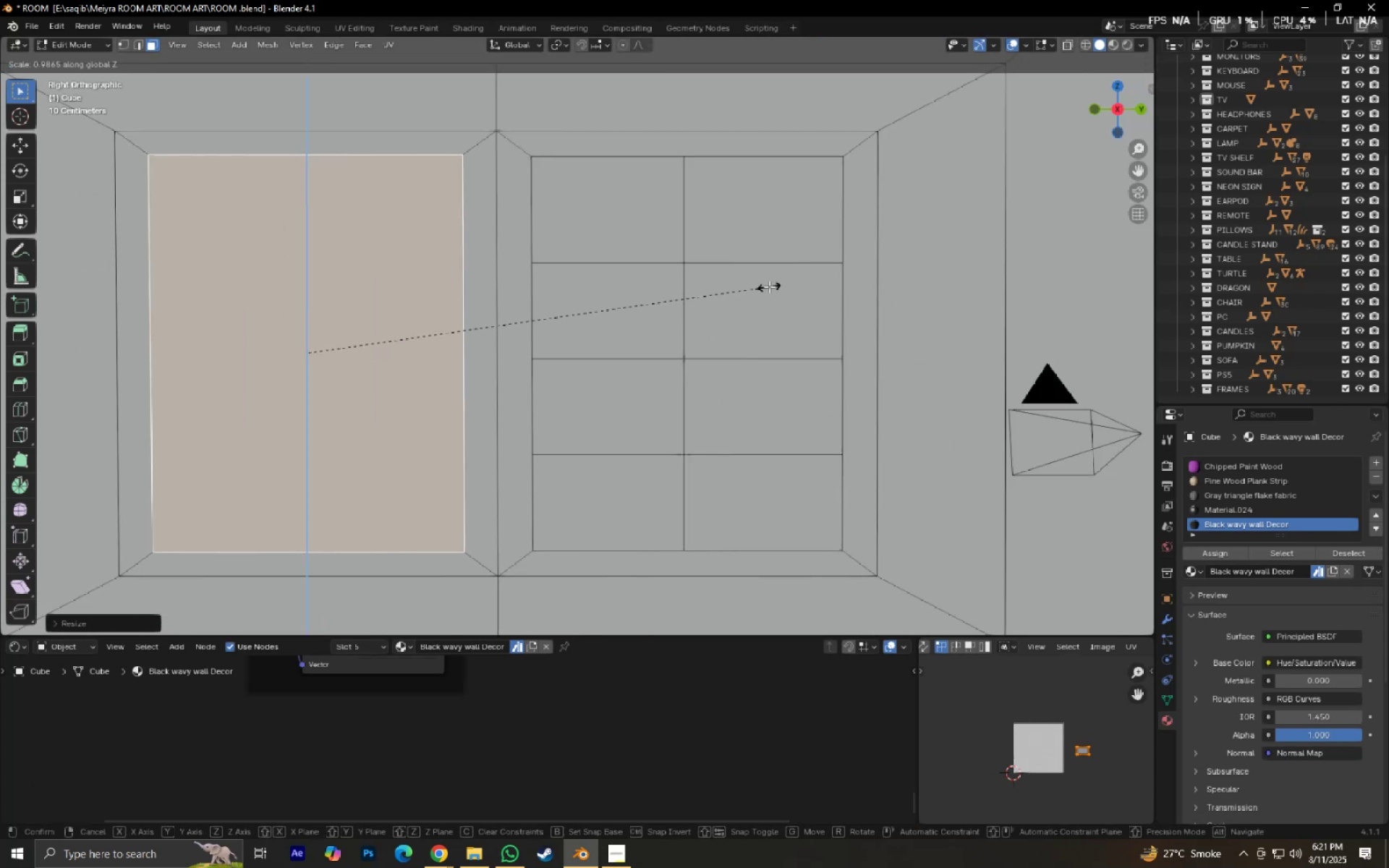 
hold_key(key=ShiftLeft, duration=0.53)
 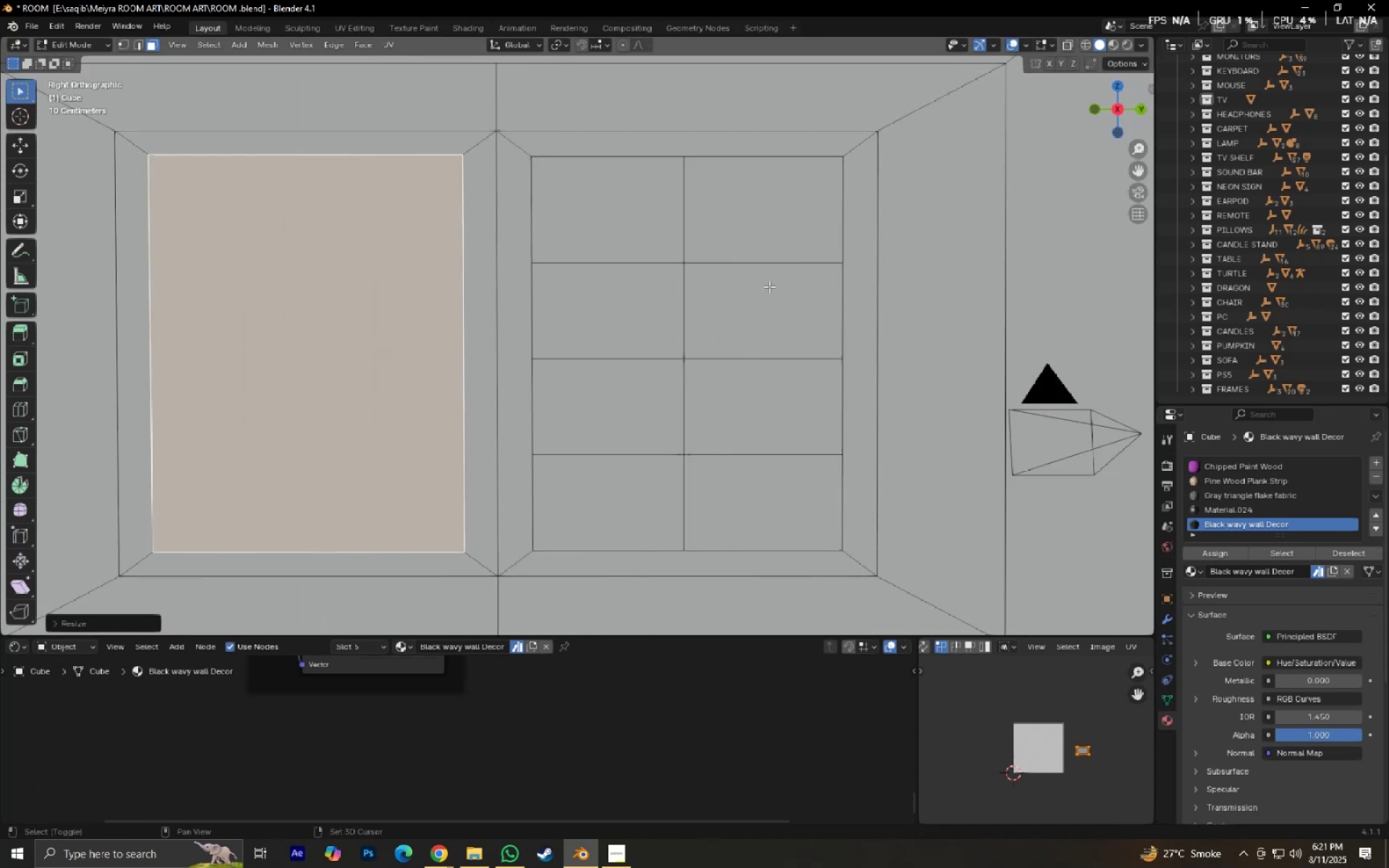 
left_click([769, 286])
 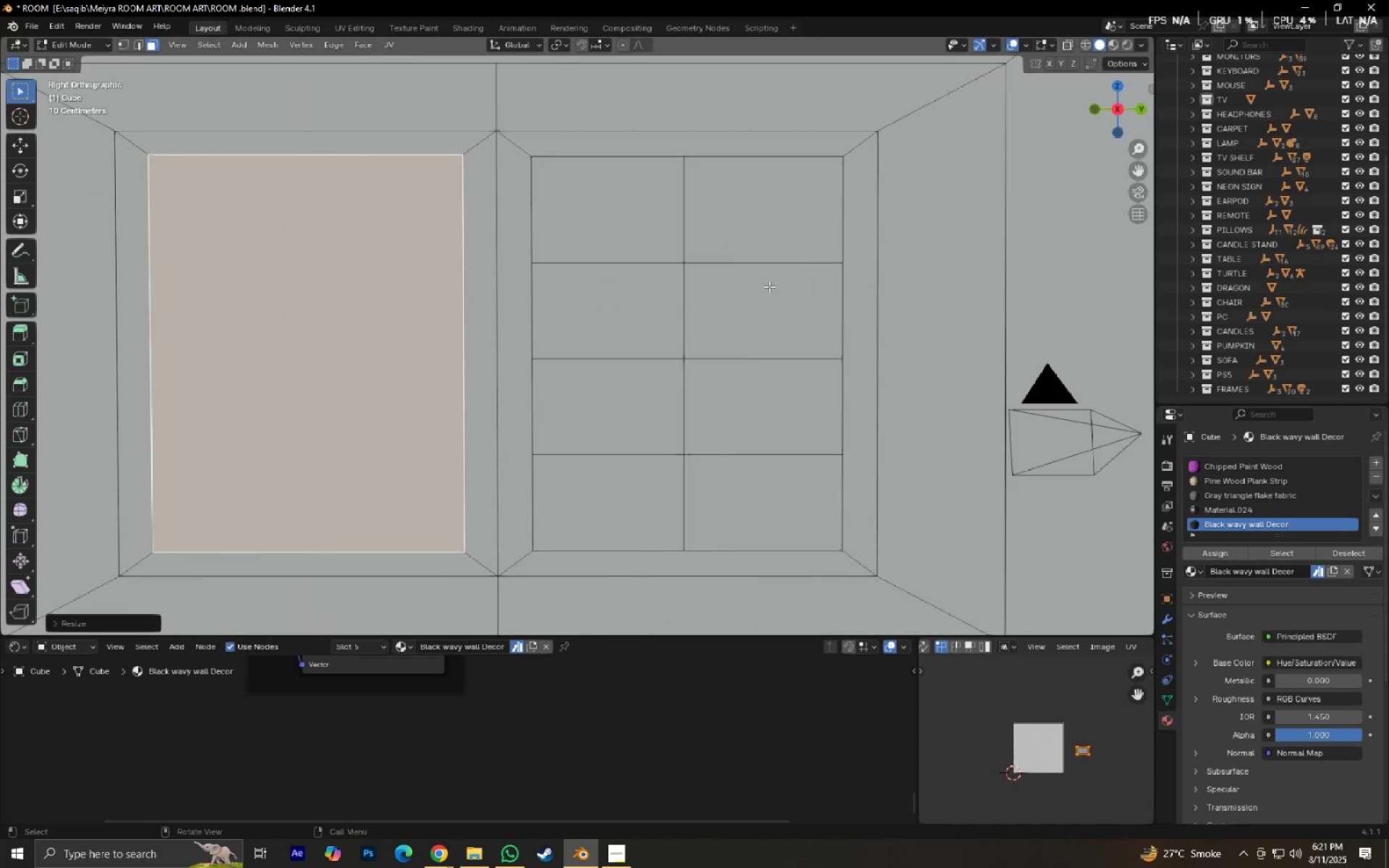 
type(gz)
 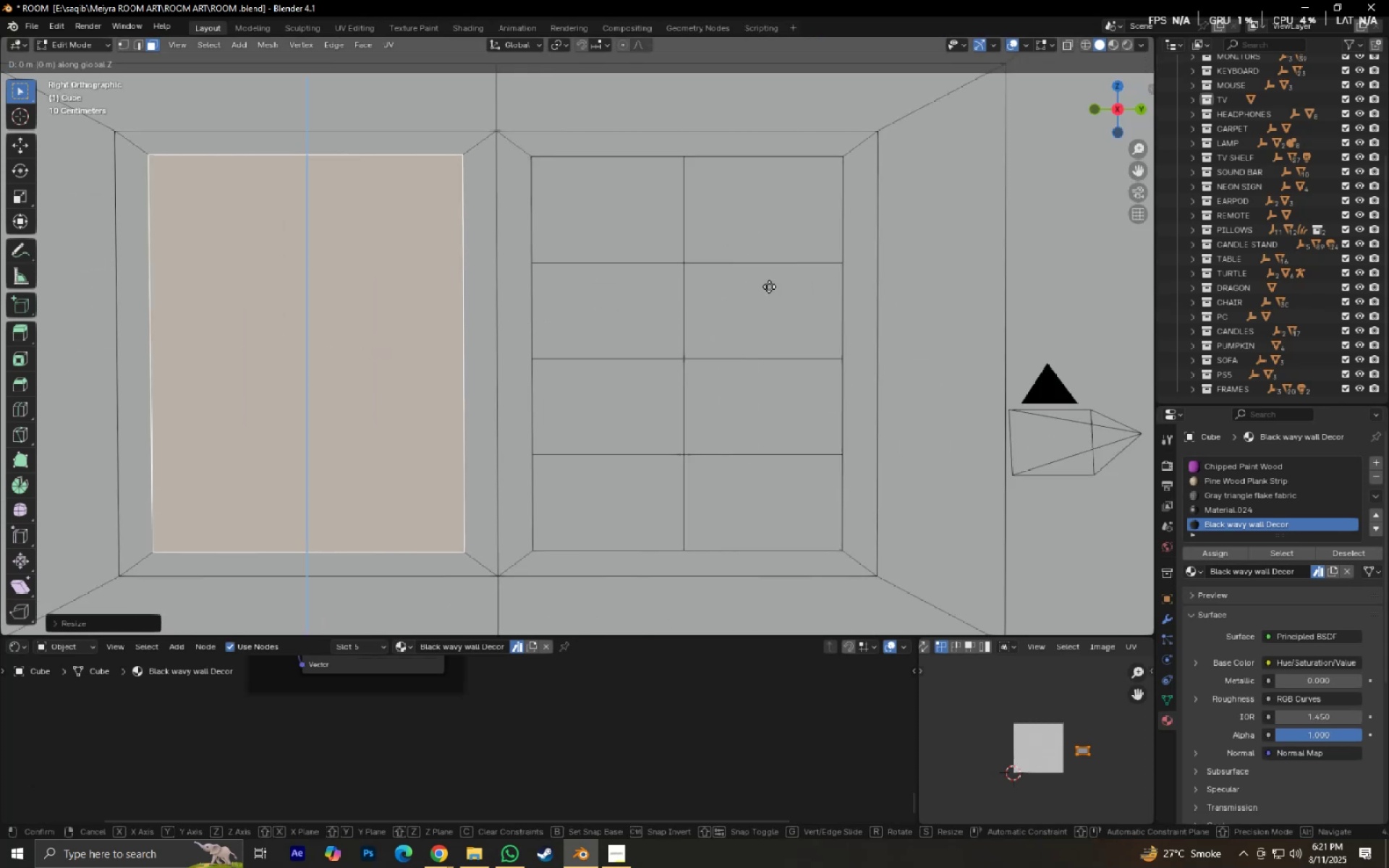 
hold_key(key=ShiftLeft, duration=0.41)
right_click([769, 286])
 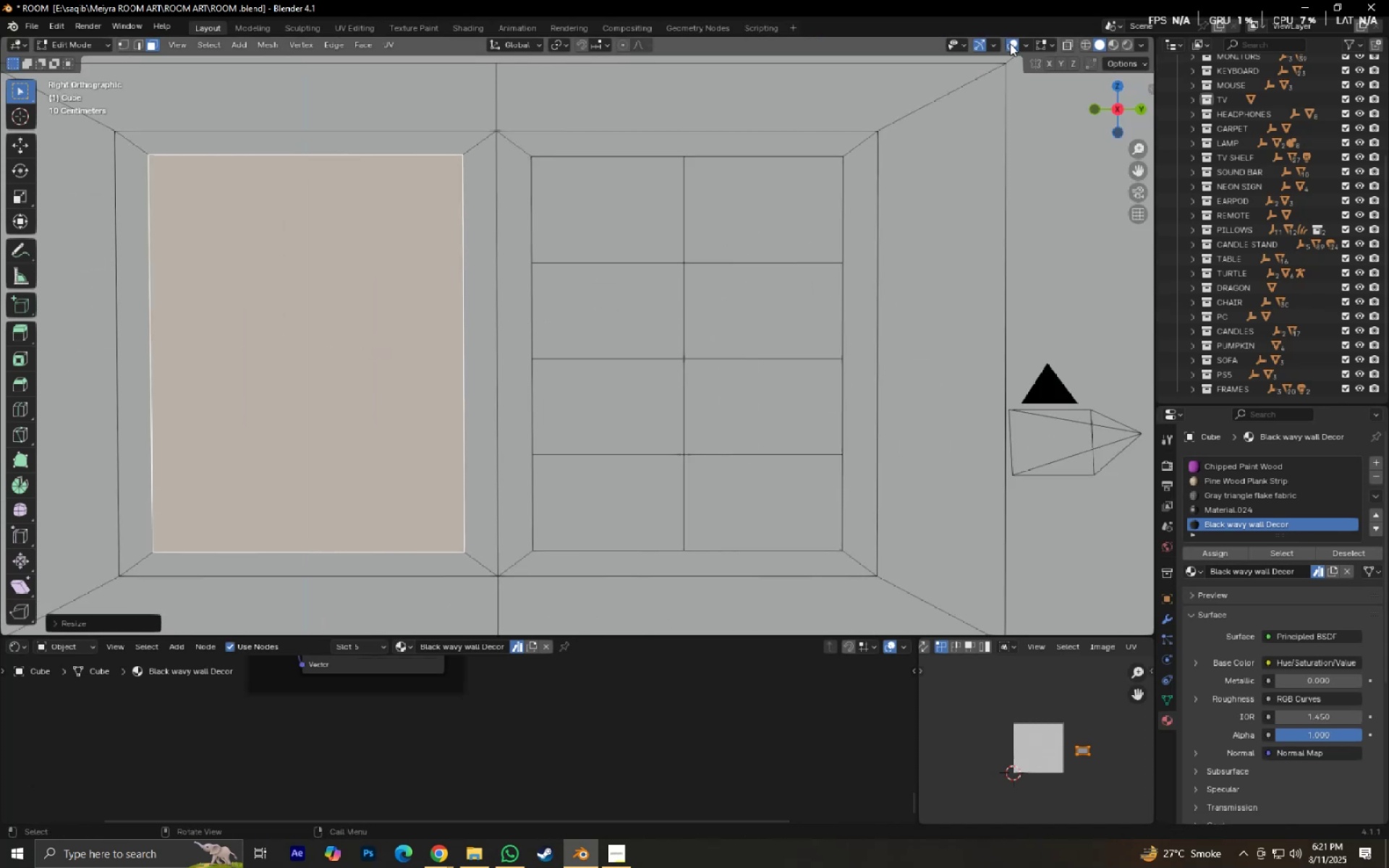 
left_click([1012, 44])
 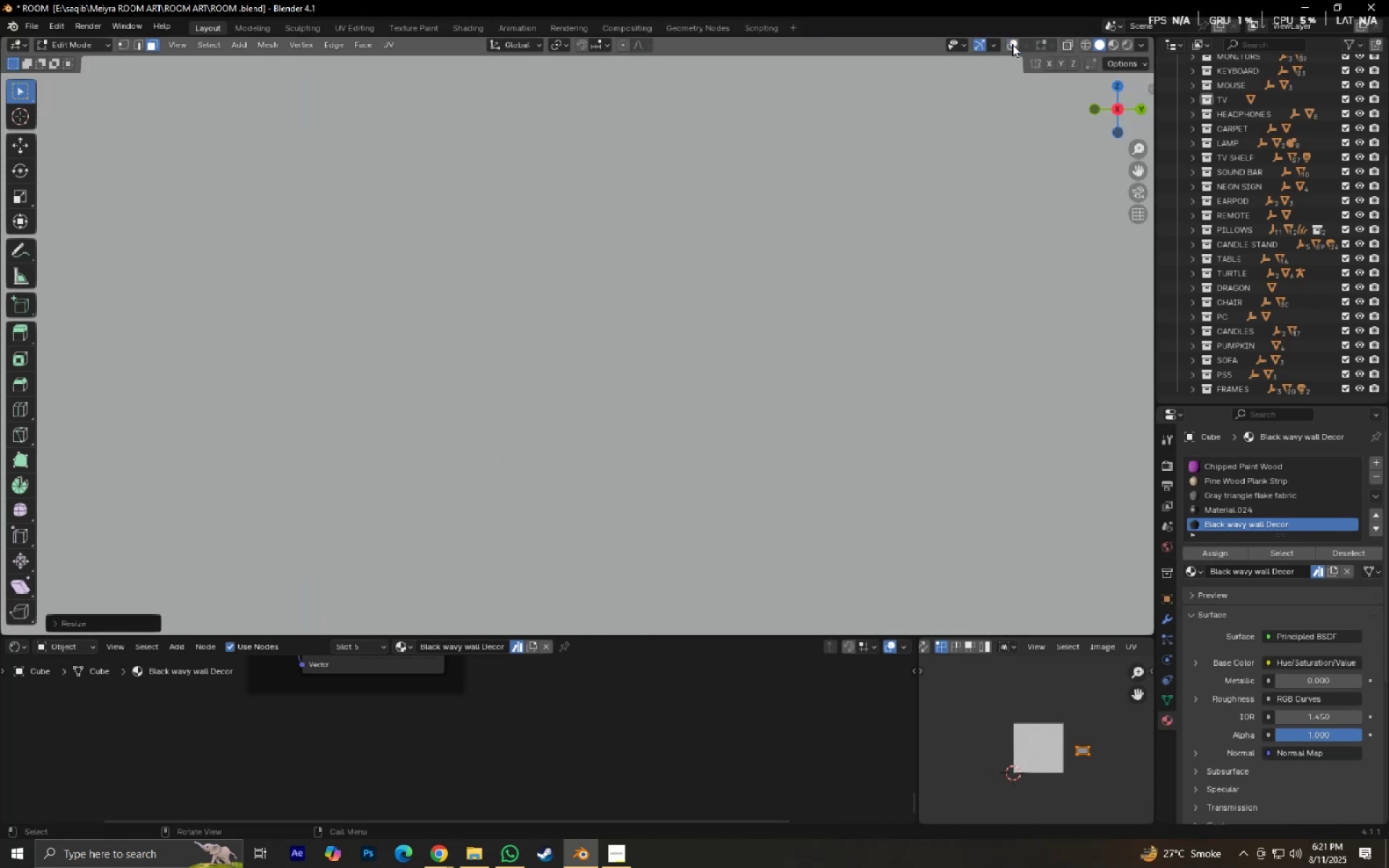 
left_click([1012, 44])
 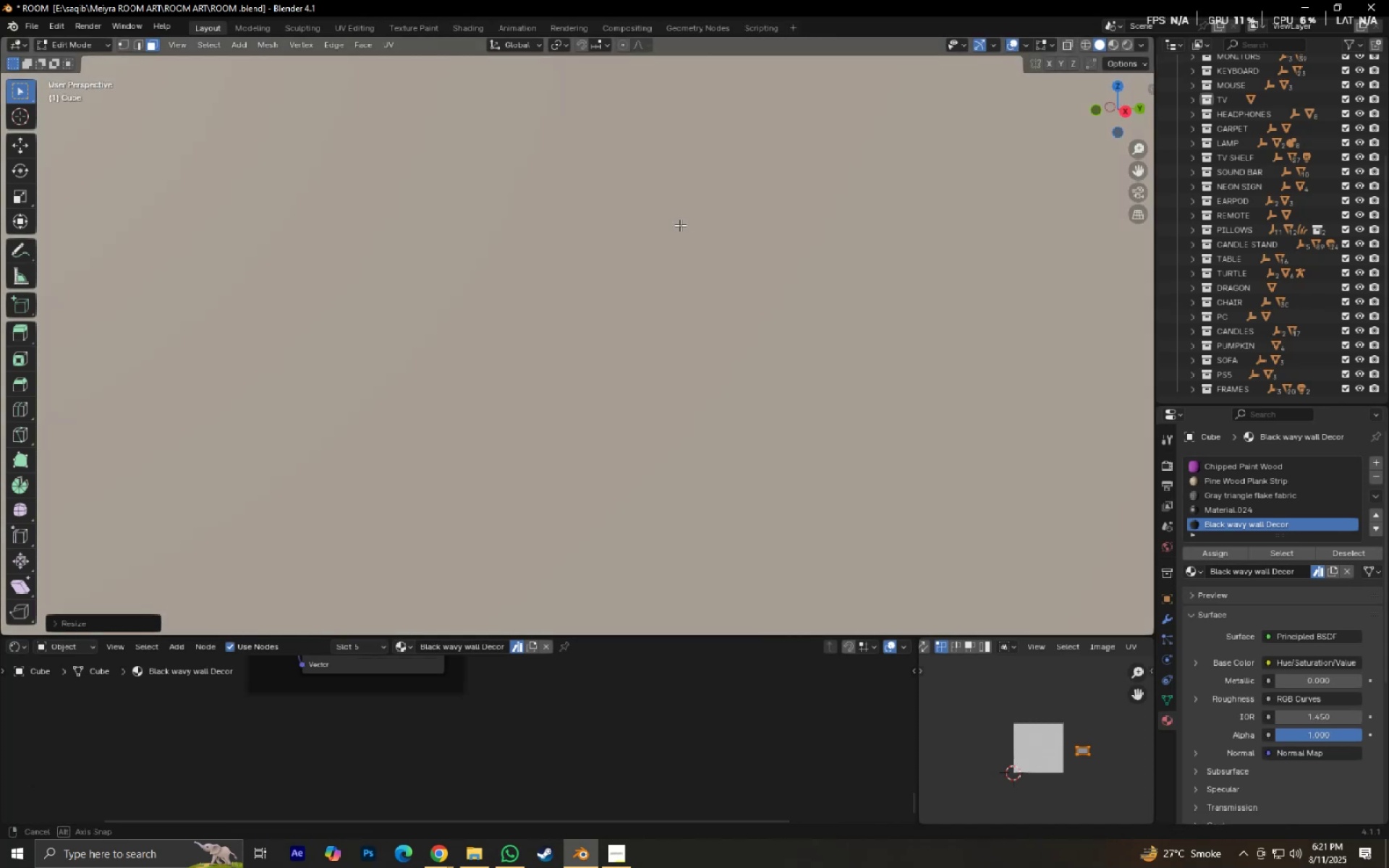 
scroll: coordinate [676, 244], scroll_direction: up, amount: 1.0
 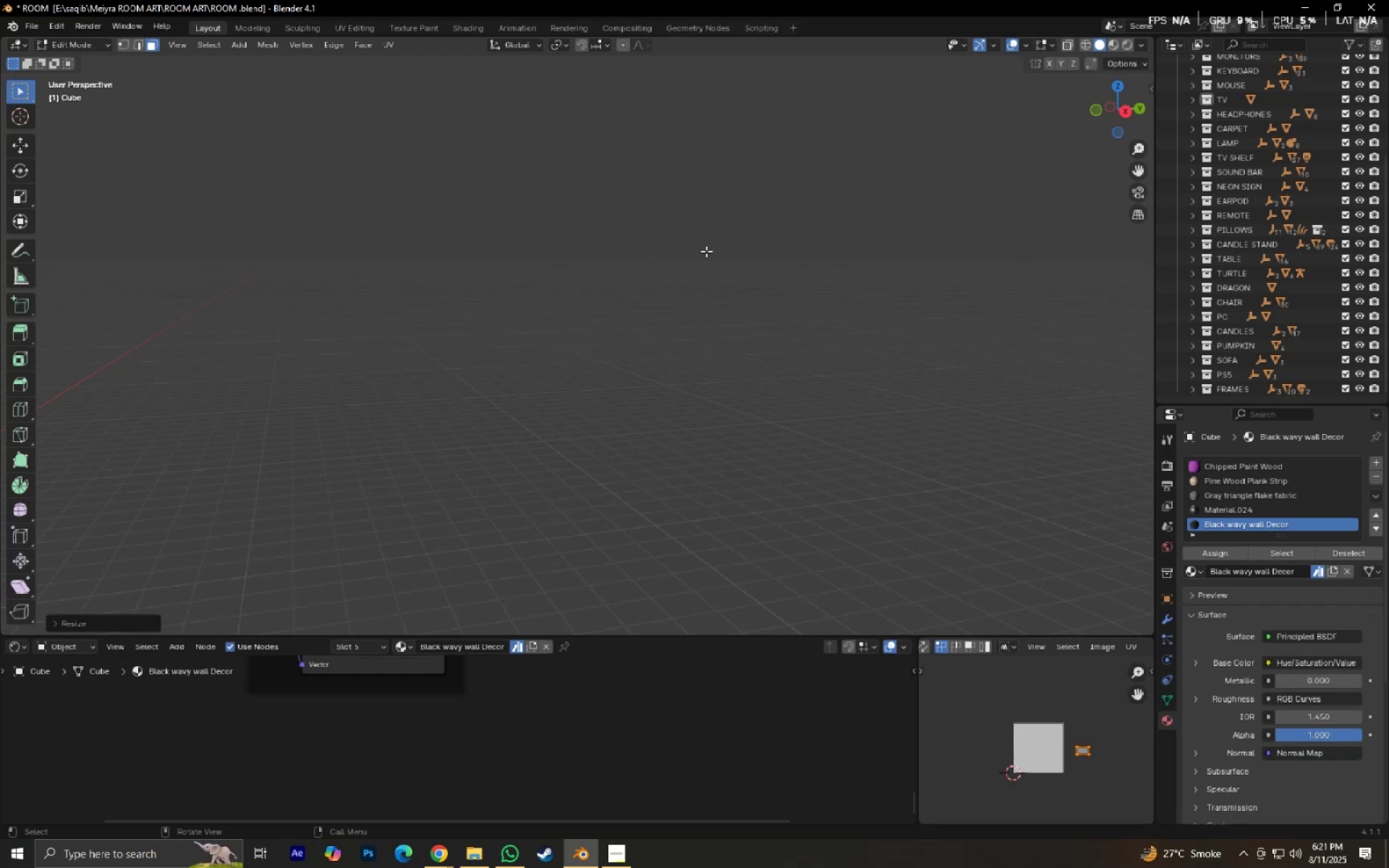 
key(NumpadDecimal)
 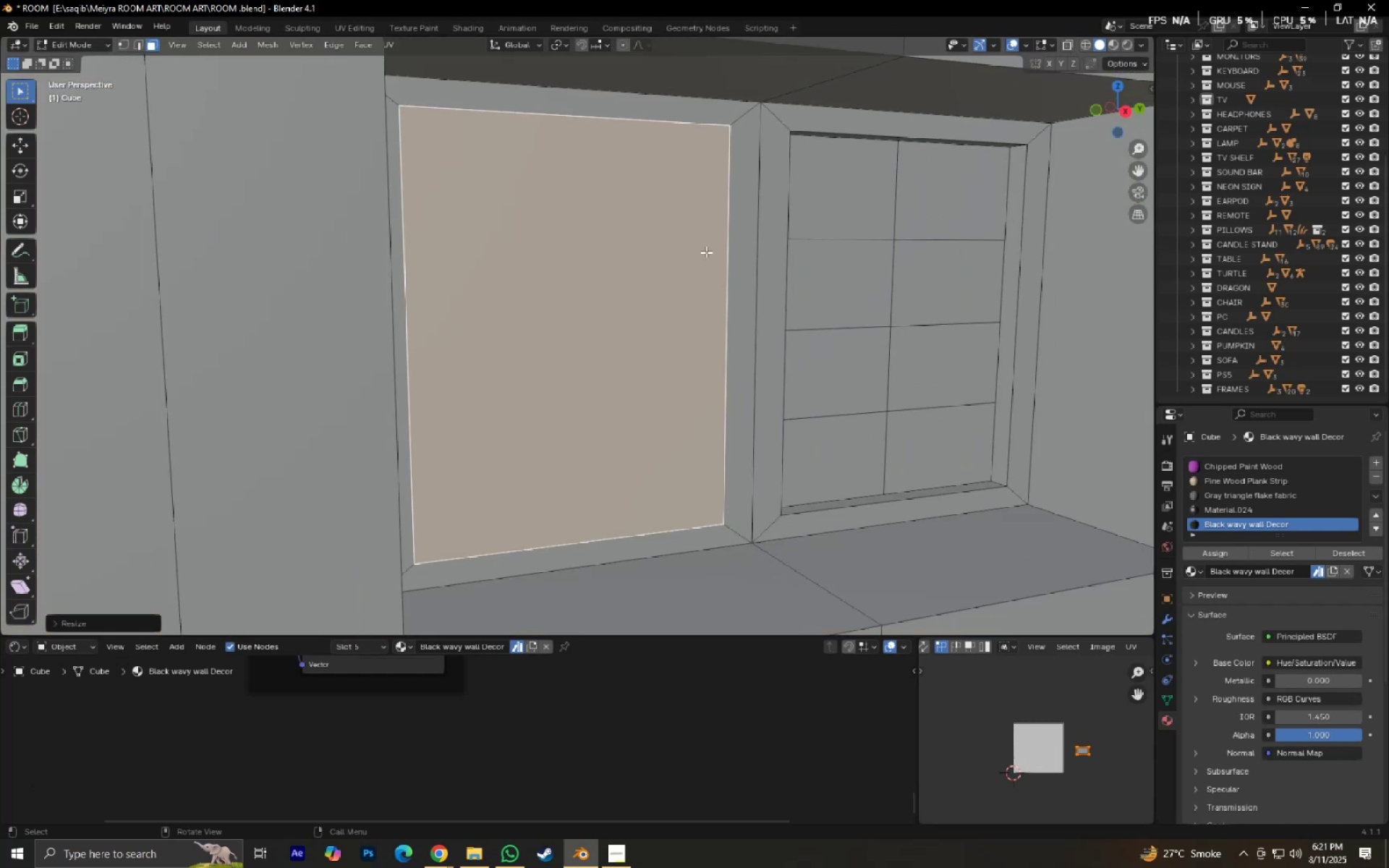 
scroll: coordinate [735, 255], scroll_direction: down, amount: 1.0
 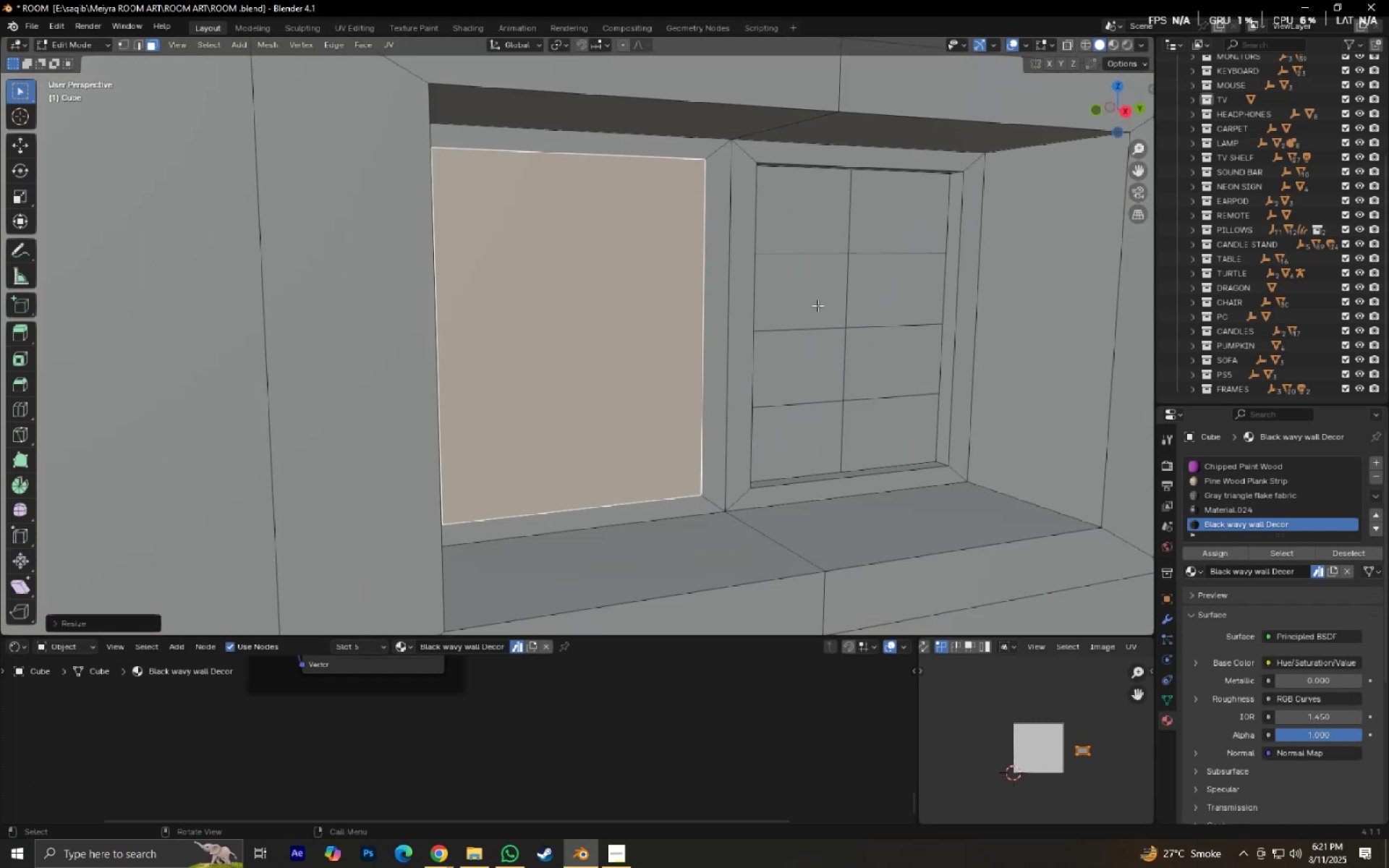 
key(E)
 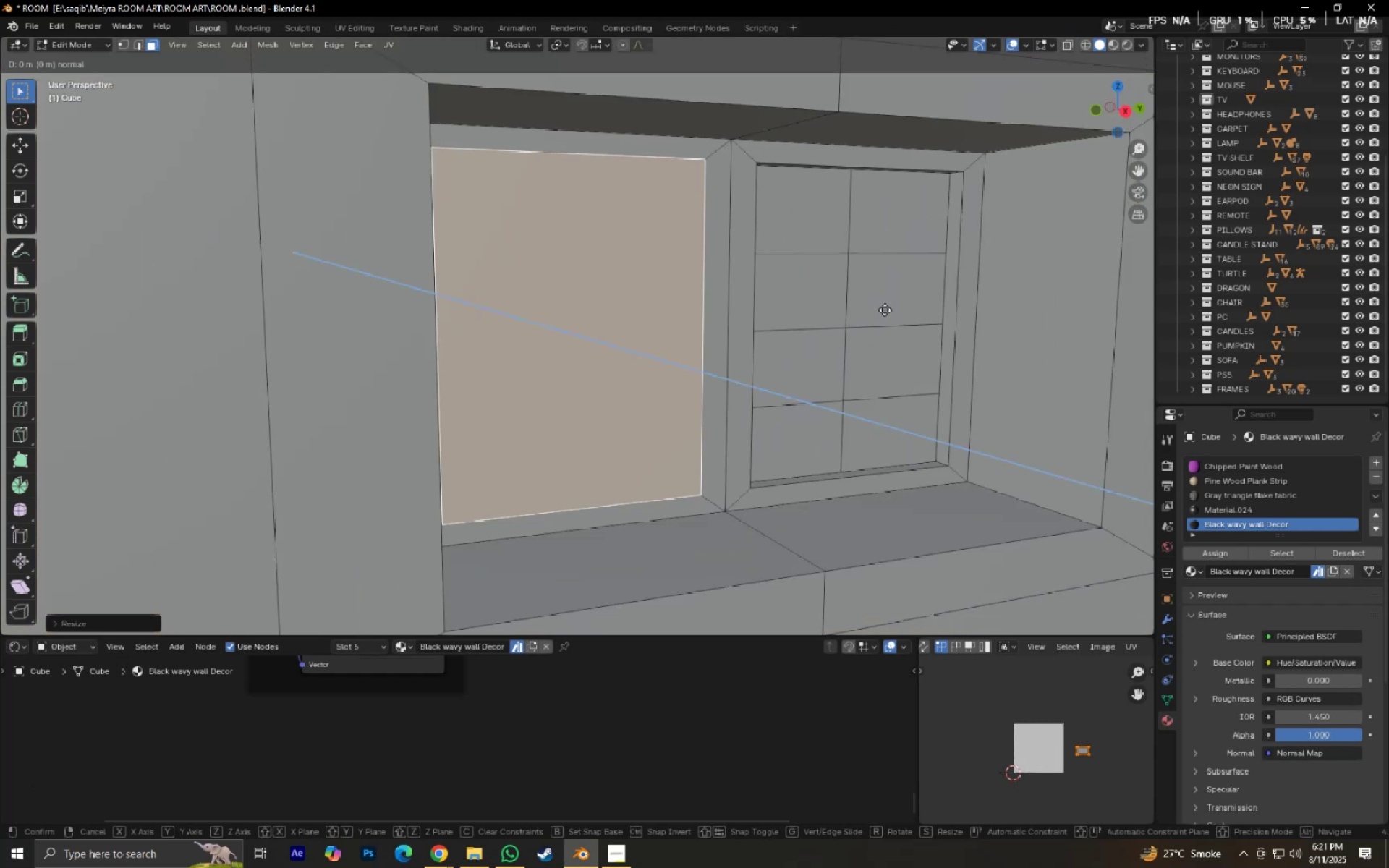 
hold_key(key=ShiftLeft, duration=1.5)
 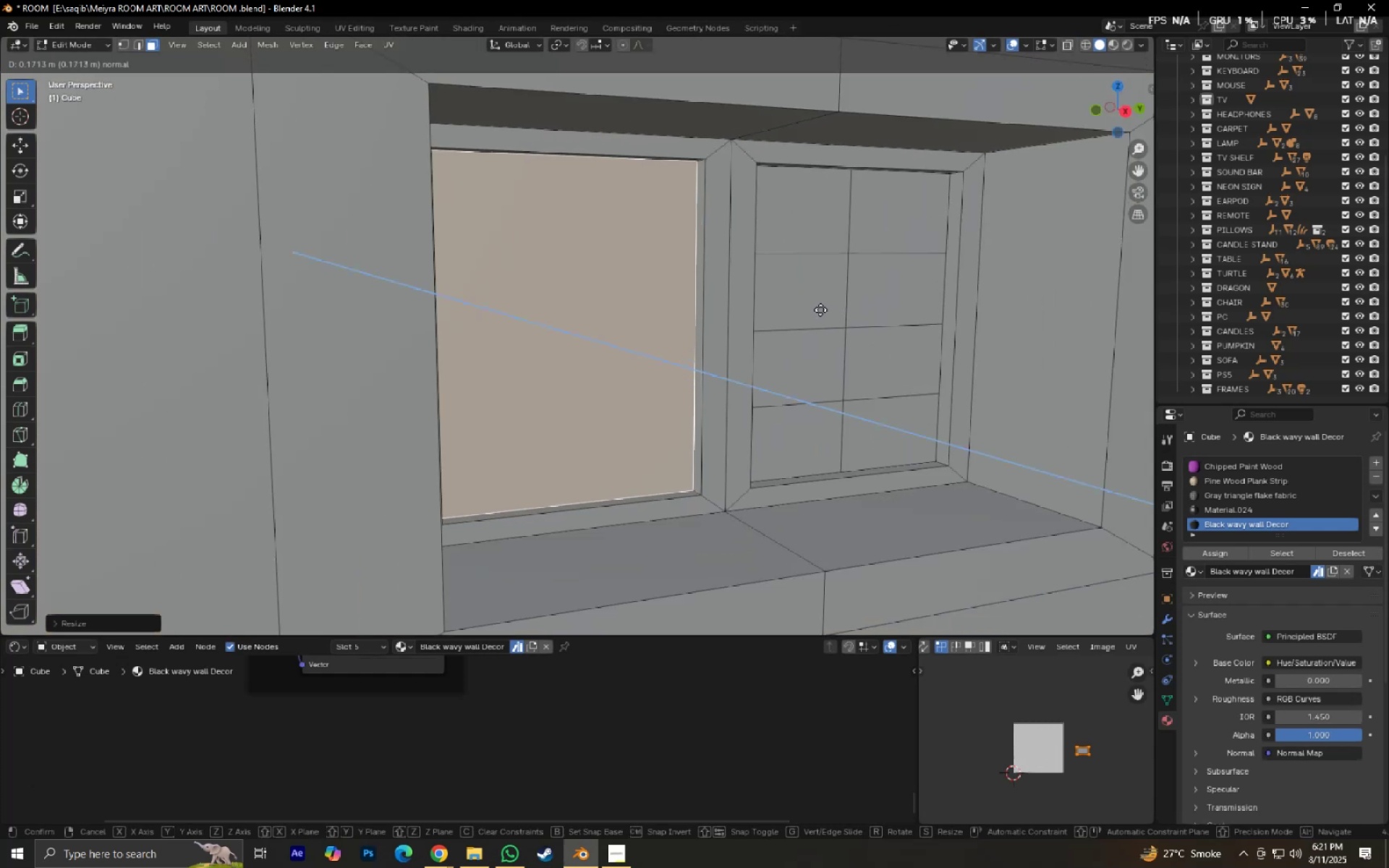 
hold_key(key=ShiftLeft, duration=1.52)
 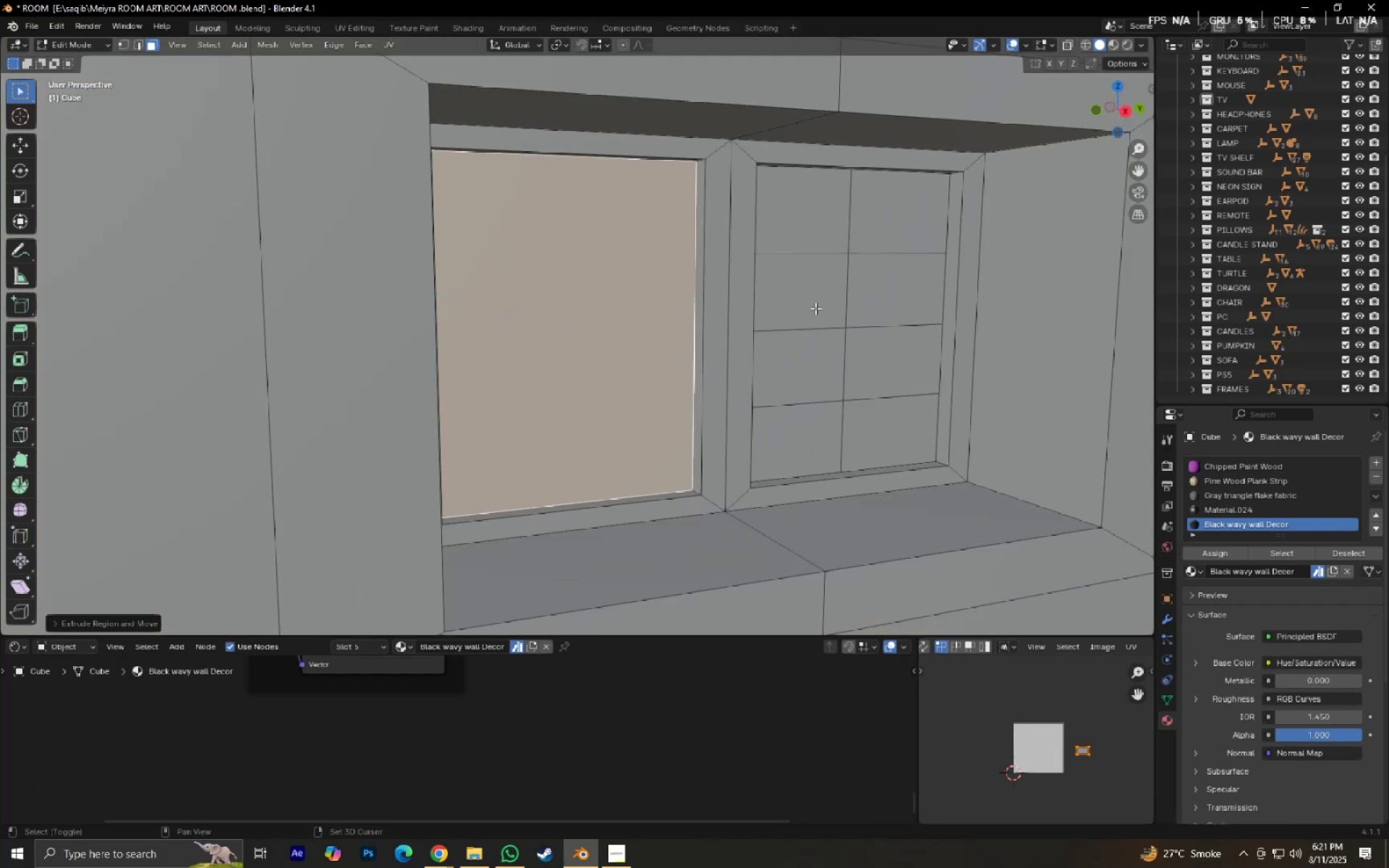 
left_click([815, 308])
 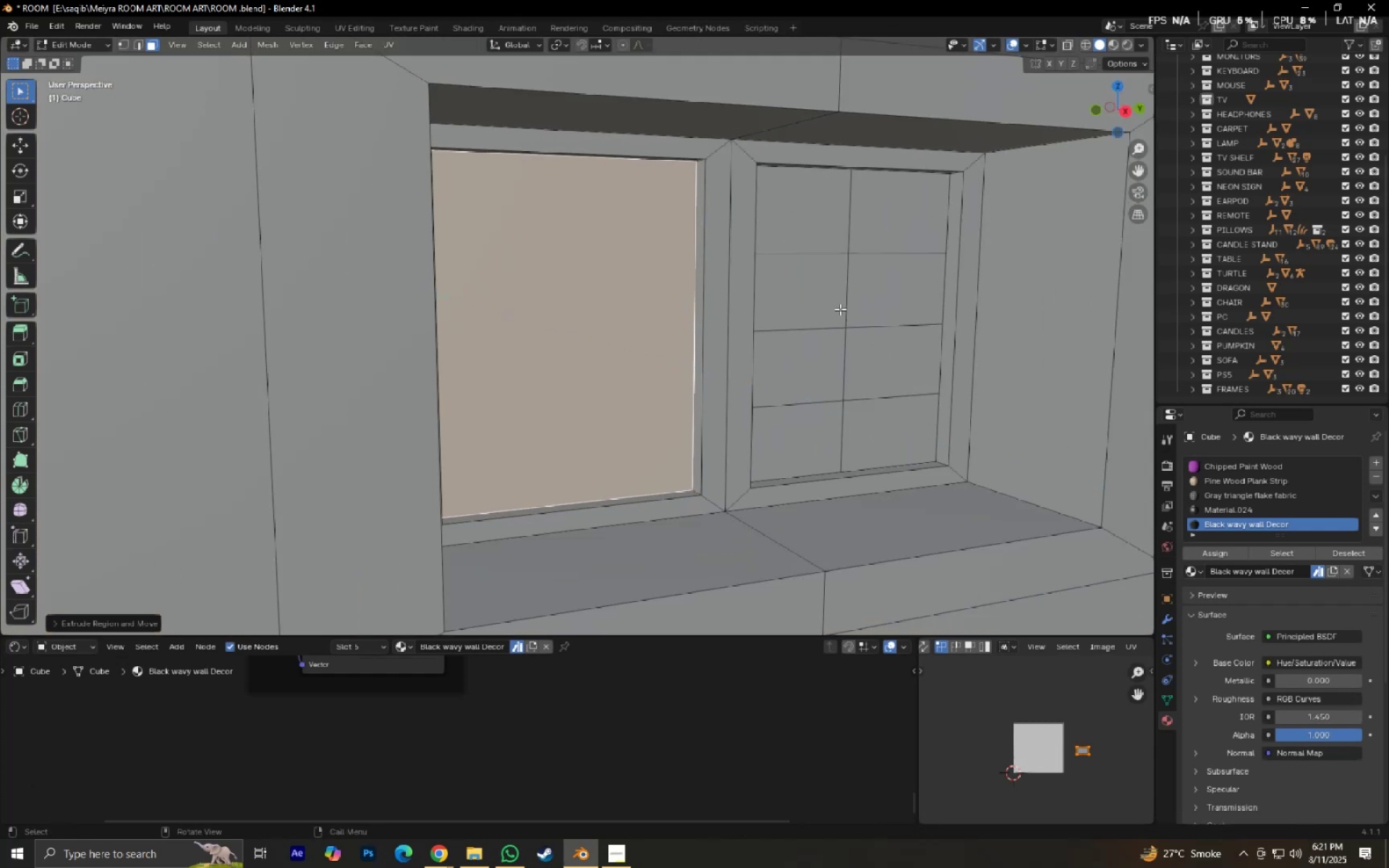 
key(Shift+ShiftLeft)
 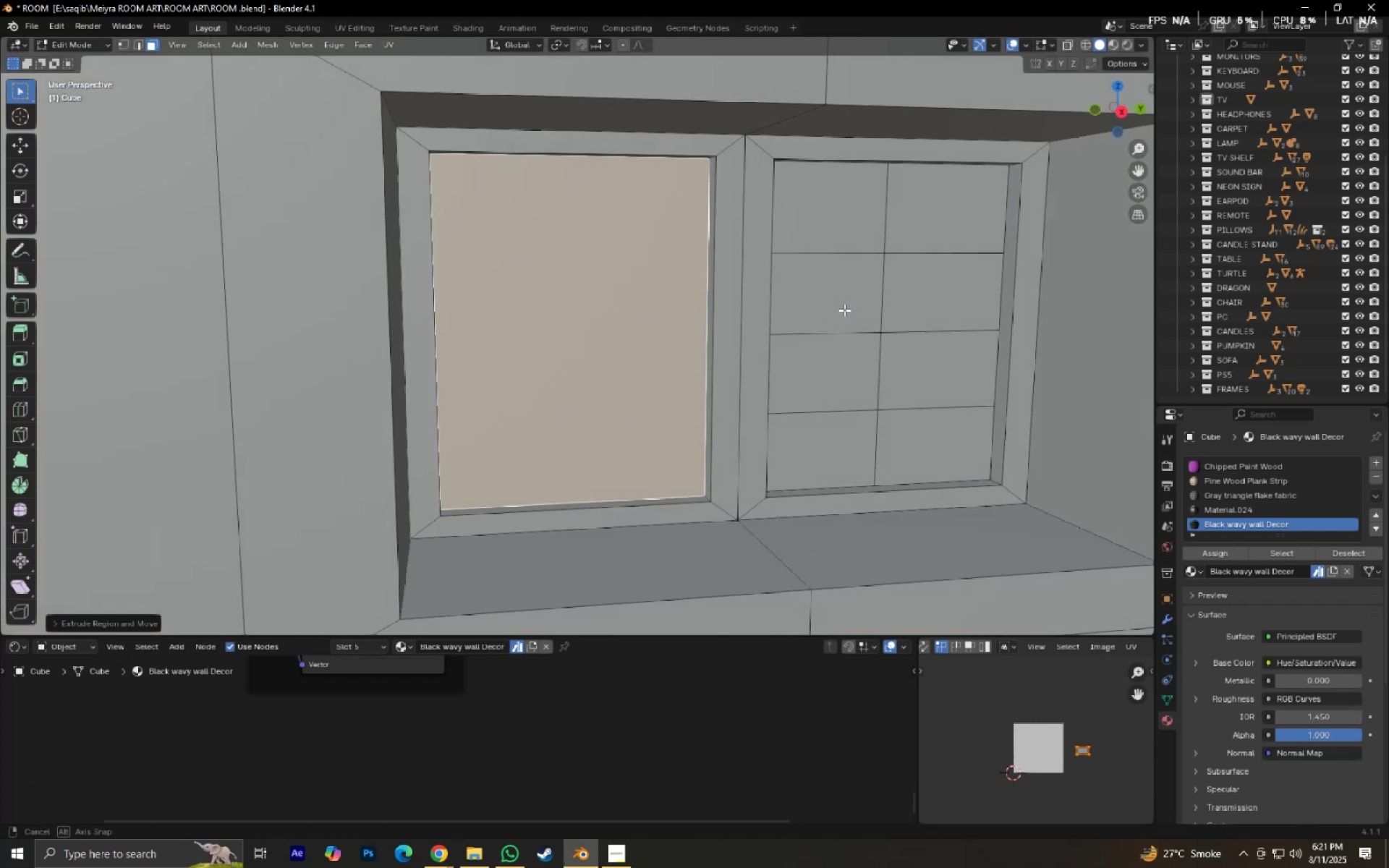 
scroll: coordinate [841, 310], scroll_direction: up, amount: 1.0
 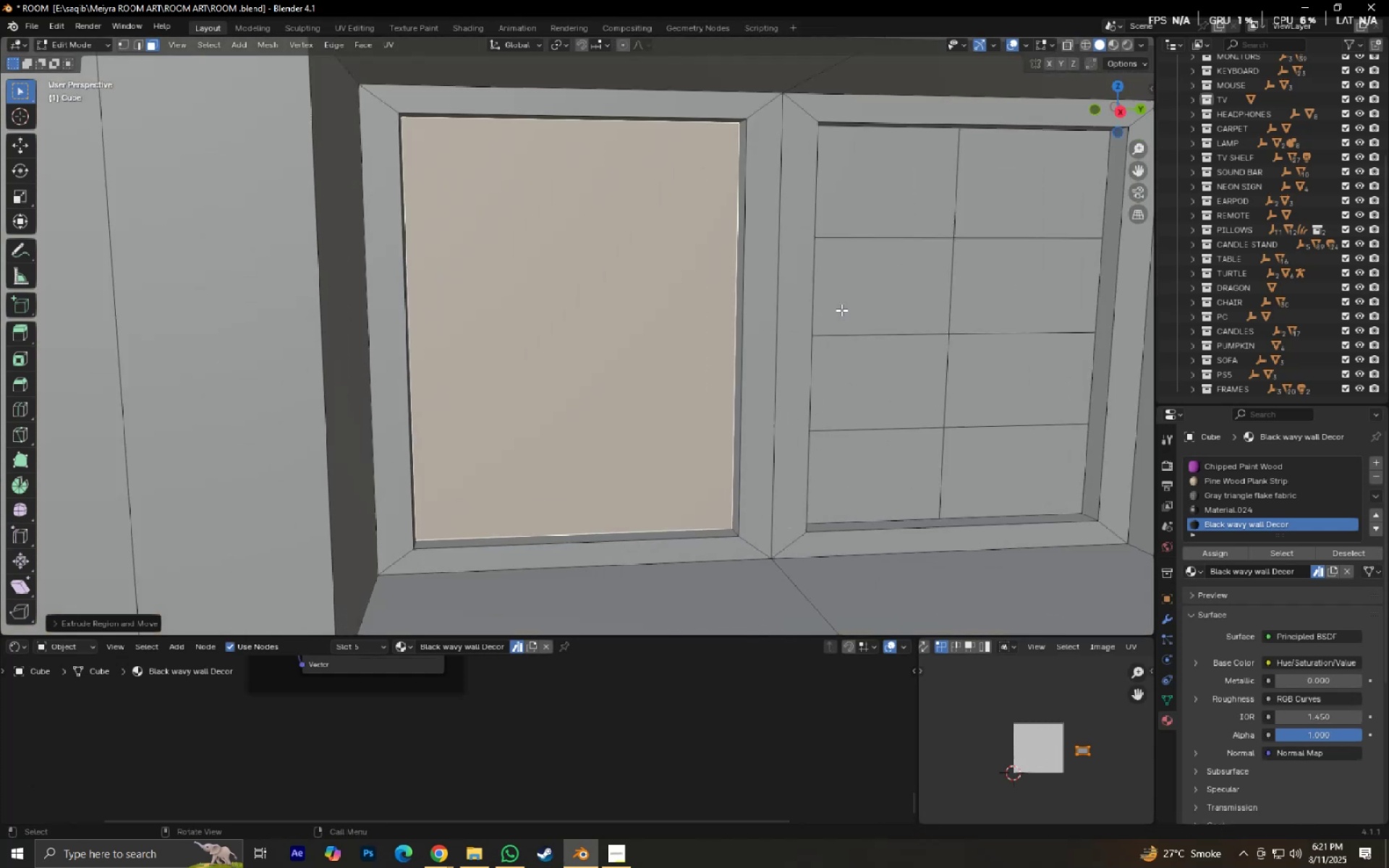 
key(Tab)
 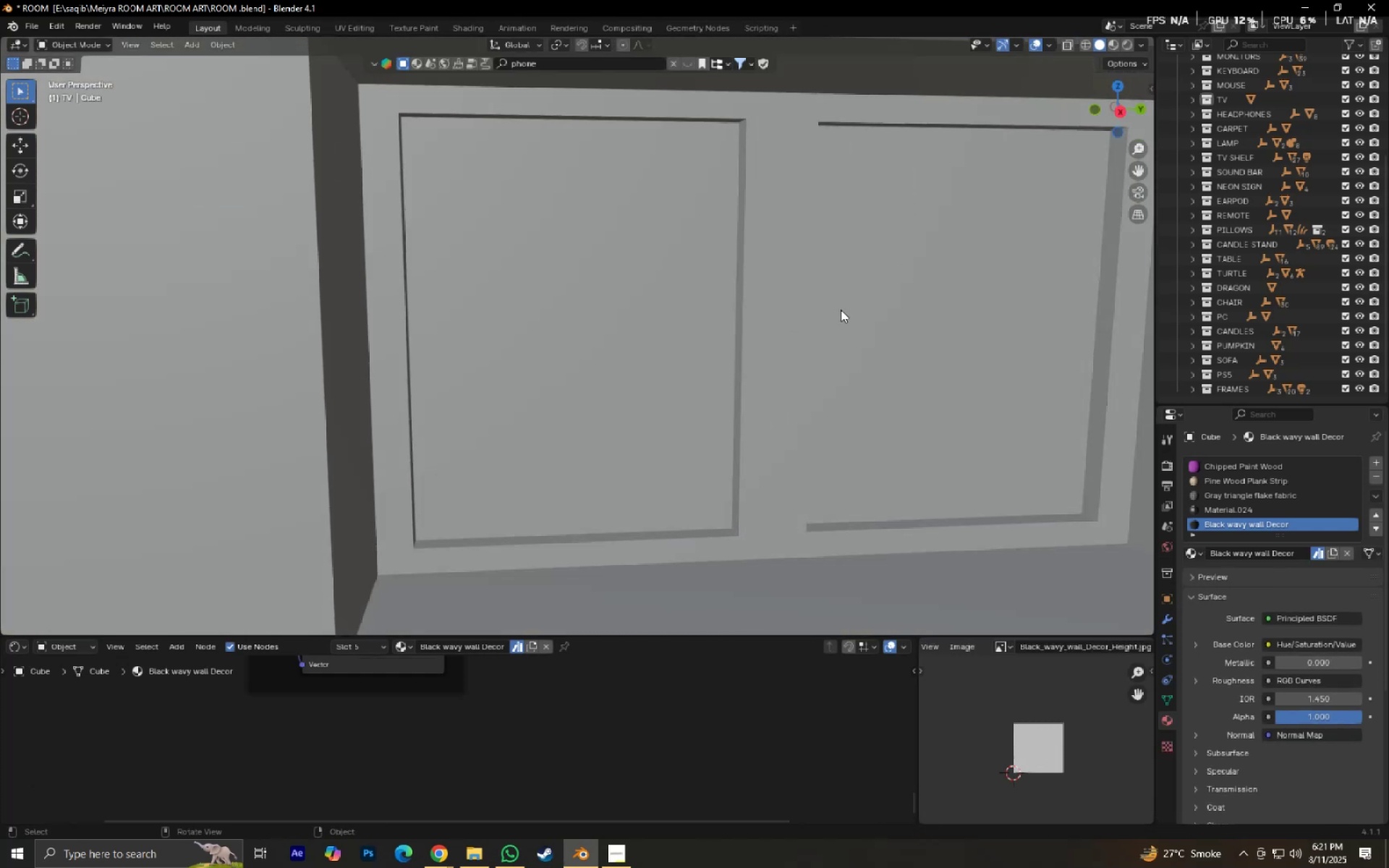 
key(Tab)
 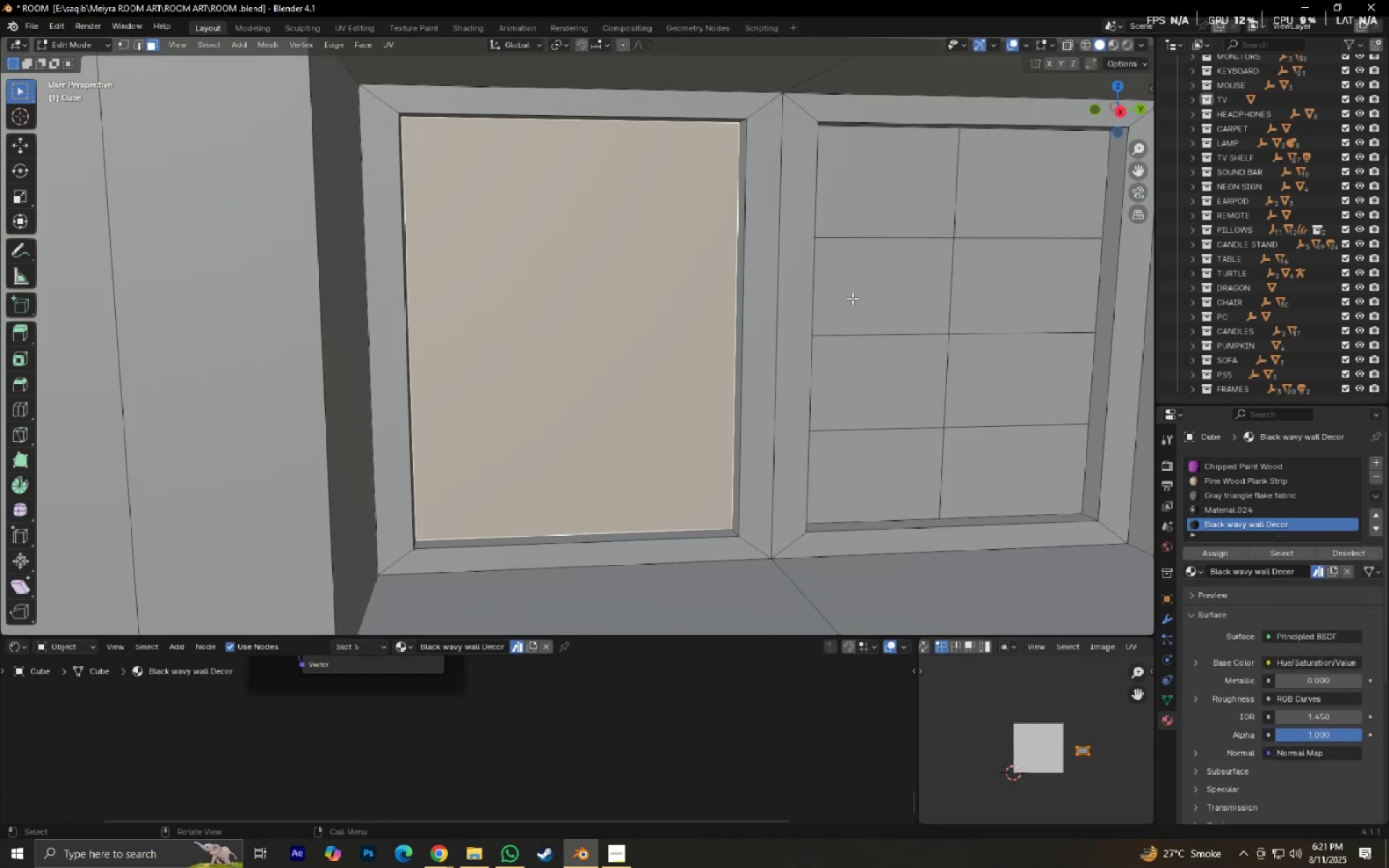 
hold_key(key=ShiftLeft, duration=0.34)
 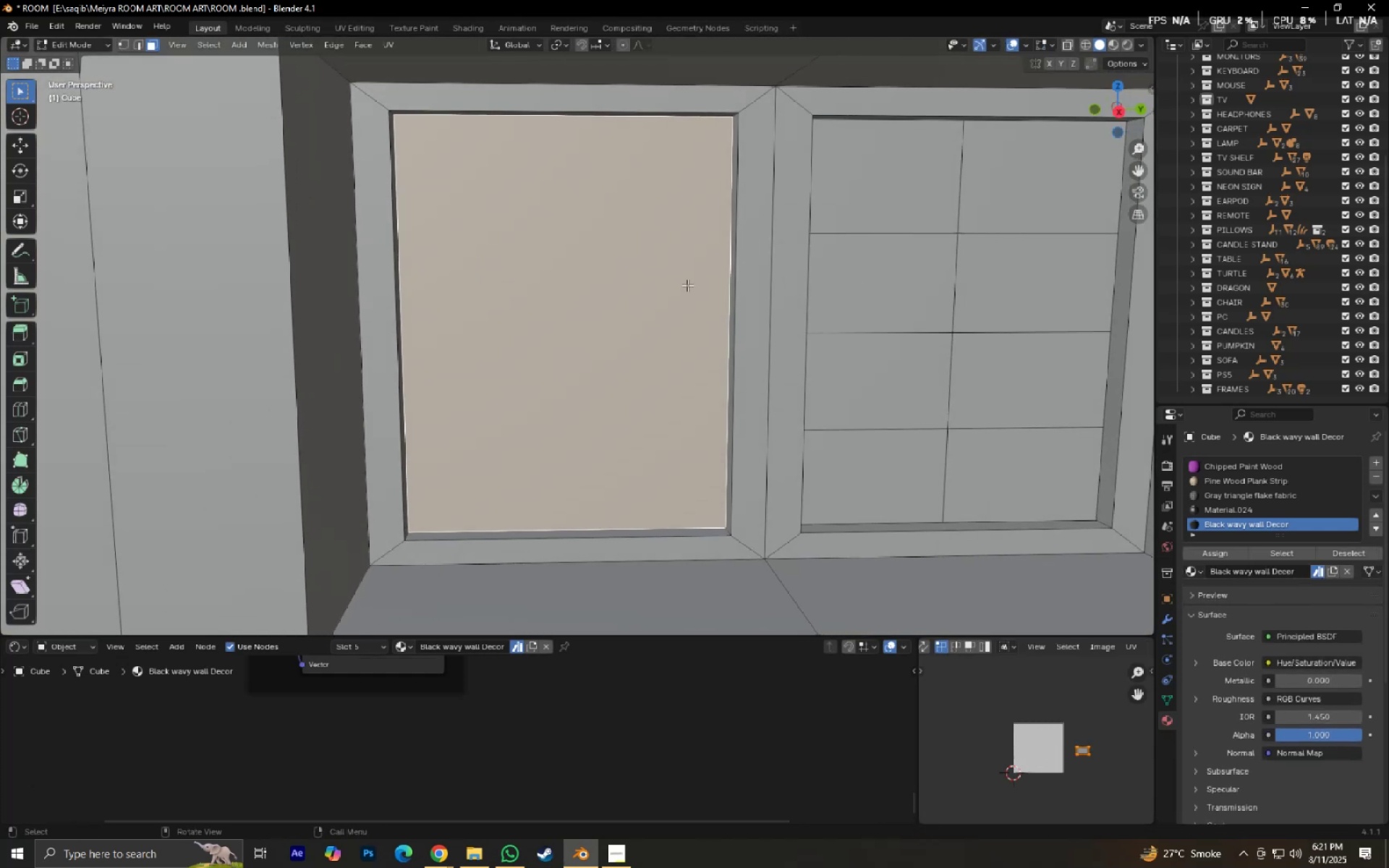 
scroll: coordinate [662, 284], scroll_direction: down, amount: 1.0
 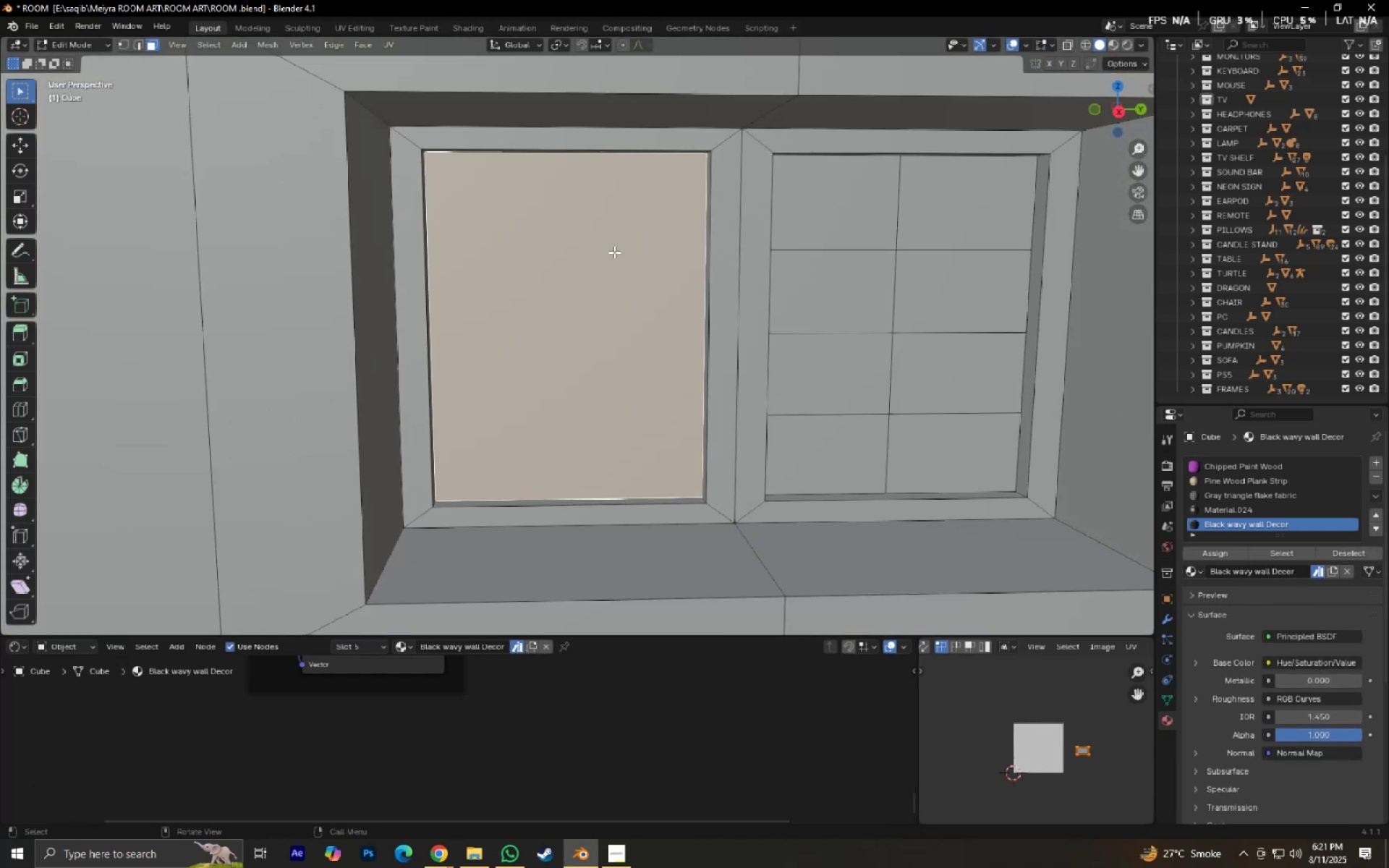 
hold_key(key=ControlLeft, duration=0.34)
 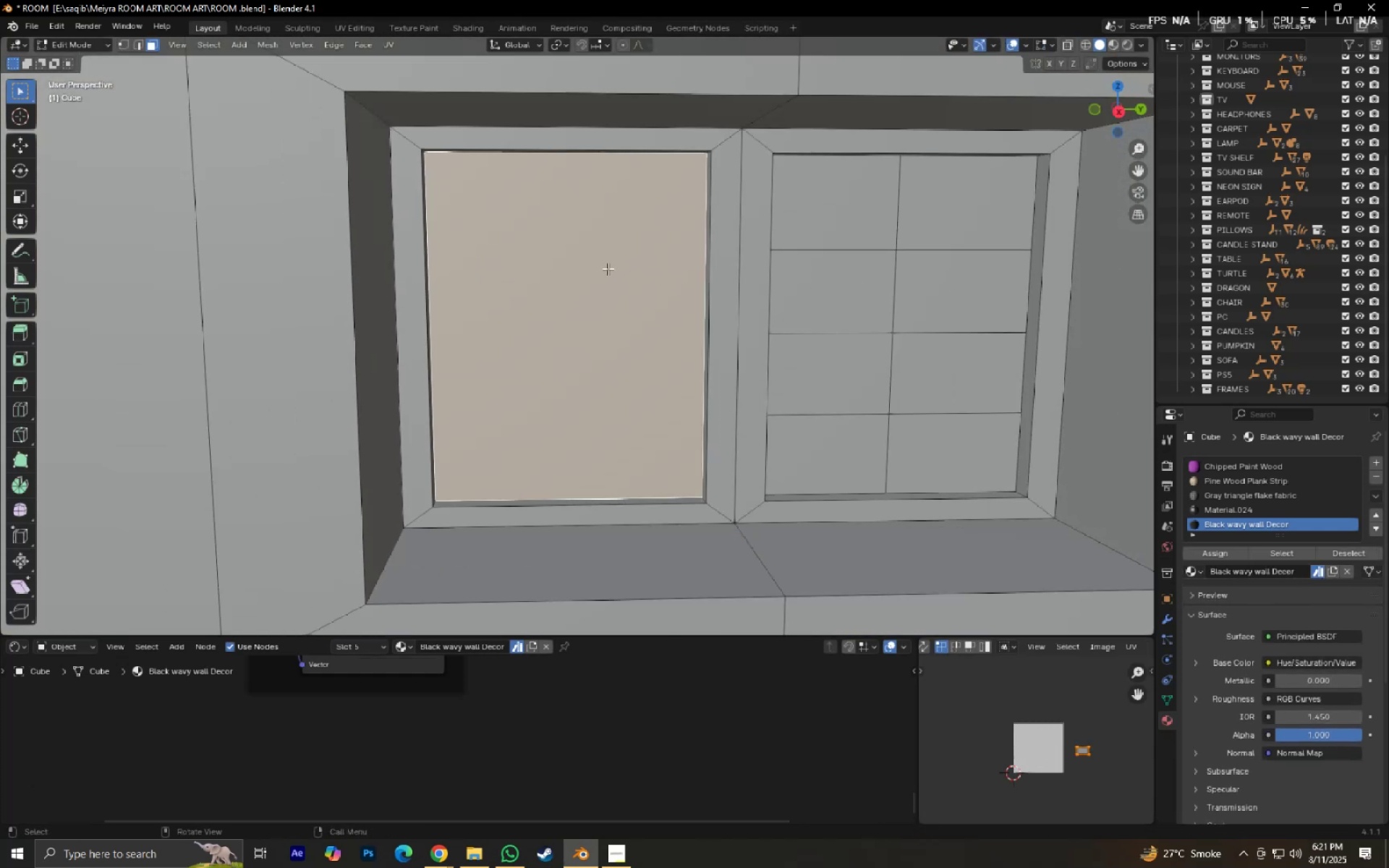 
left_click([608, 268])
 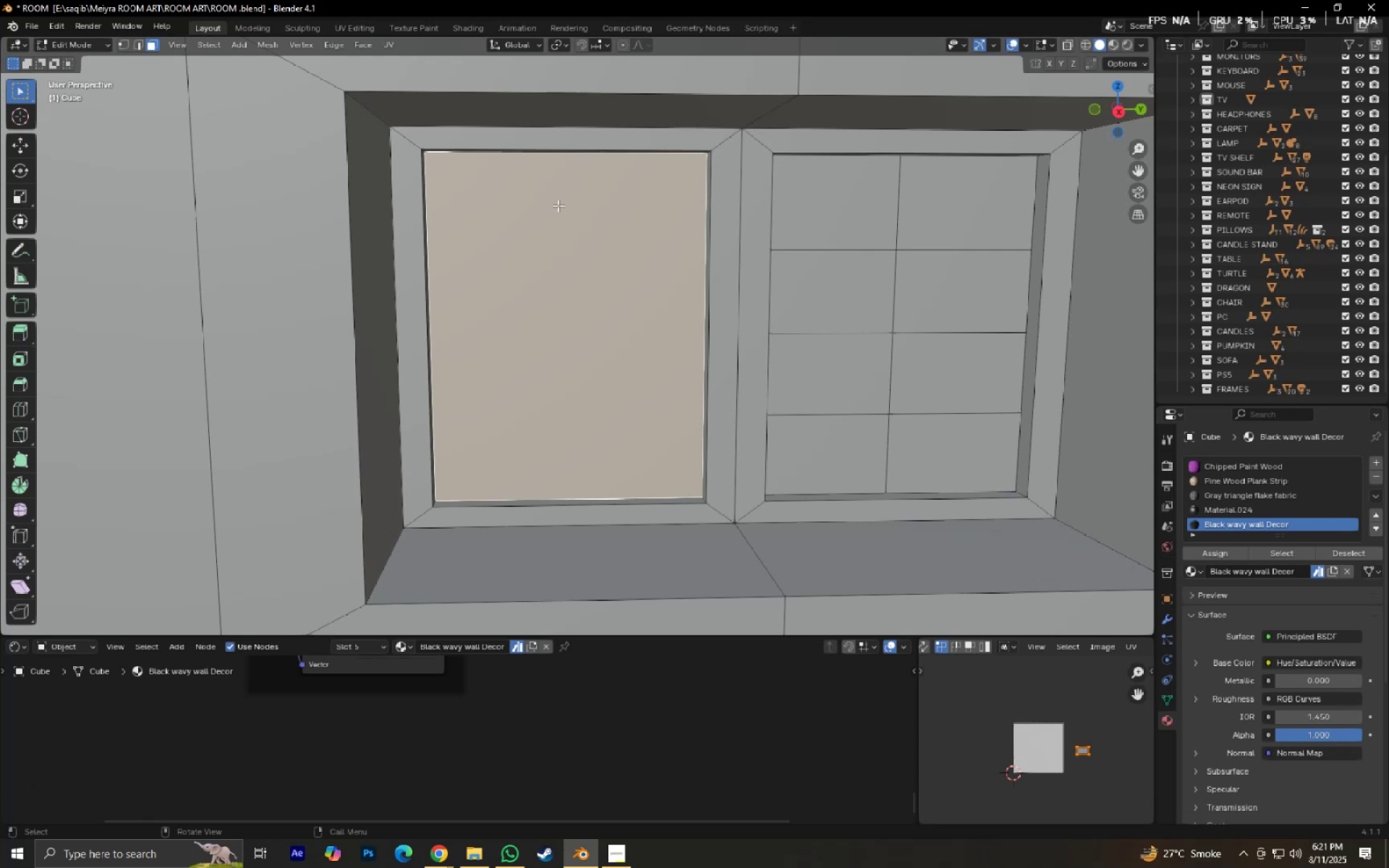 
key(Control+R)
 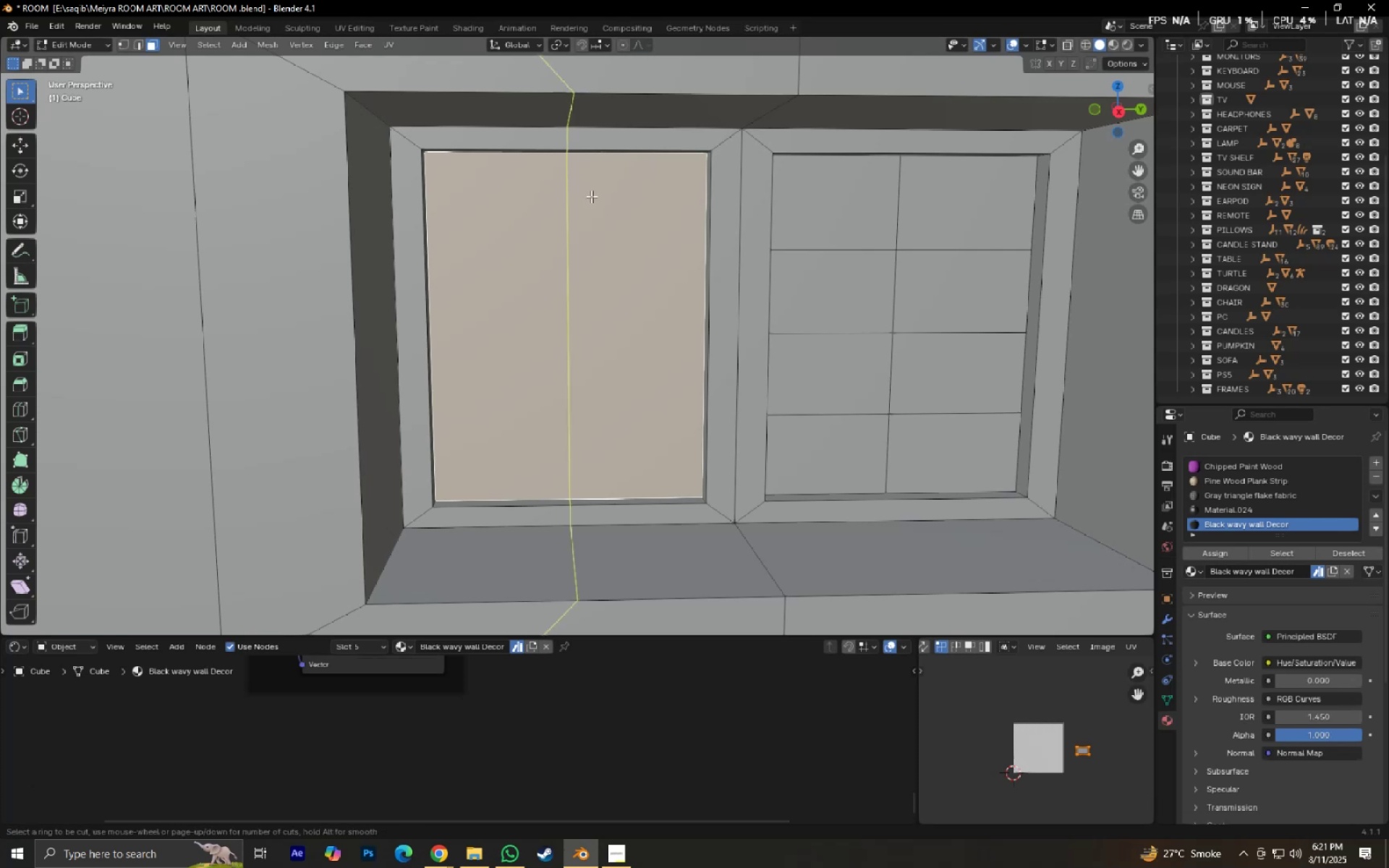 
right_click([645, 252])
 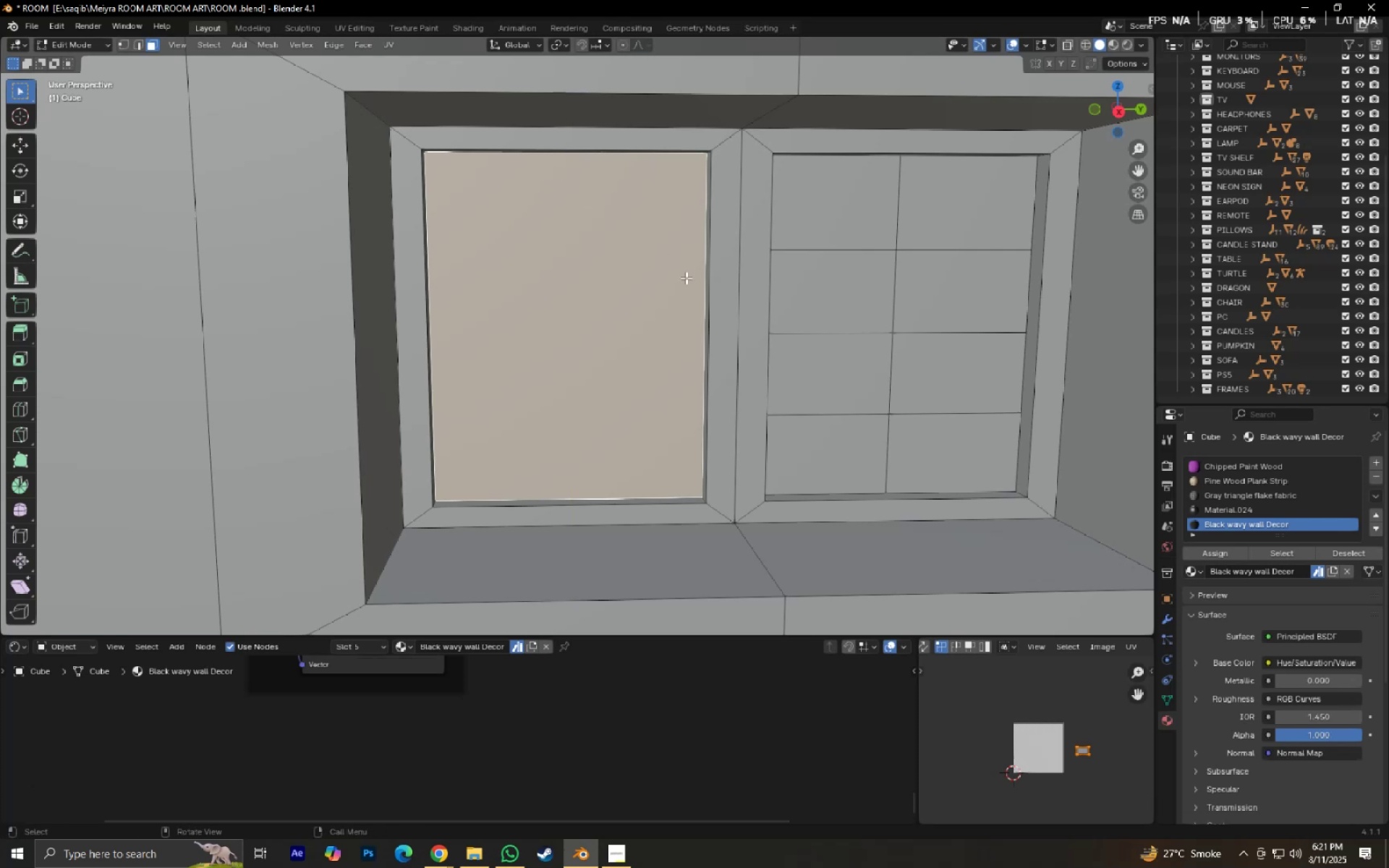 
scroll: coordinate [772, 354], scroll_direction: down, amount: 4.0
 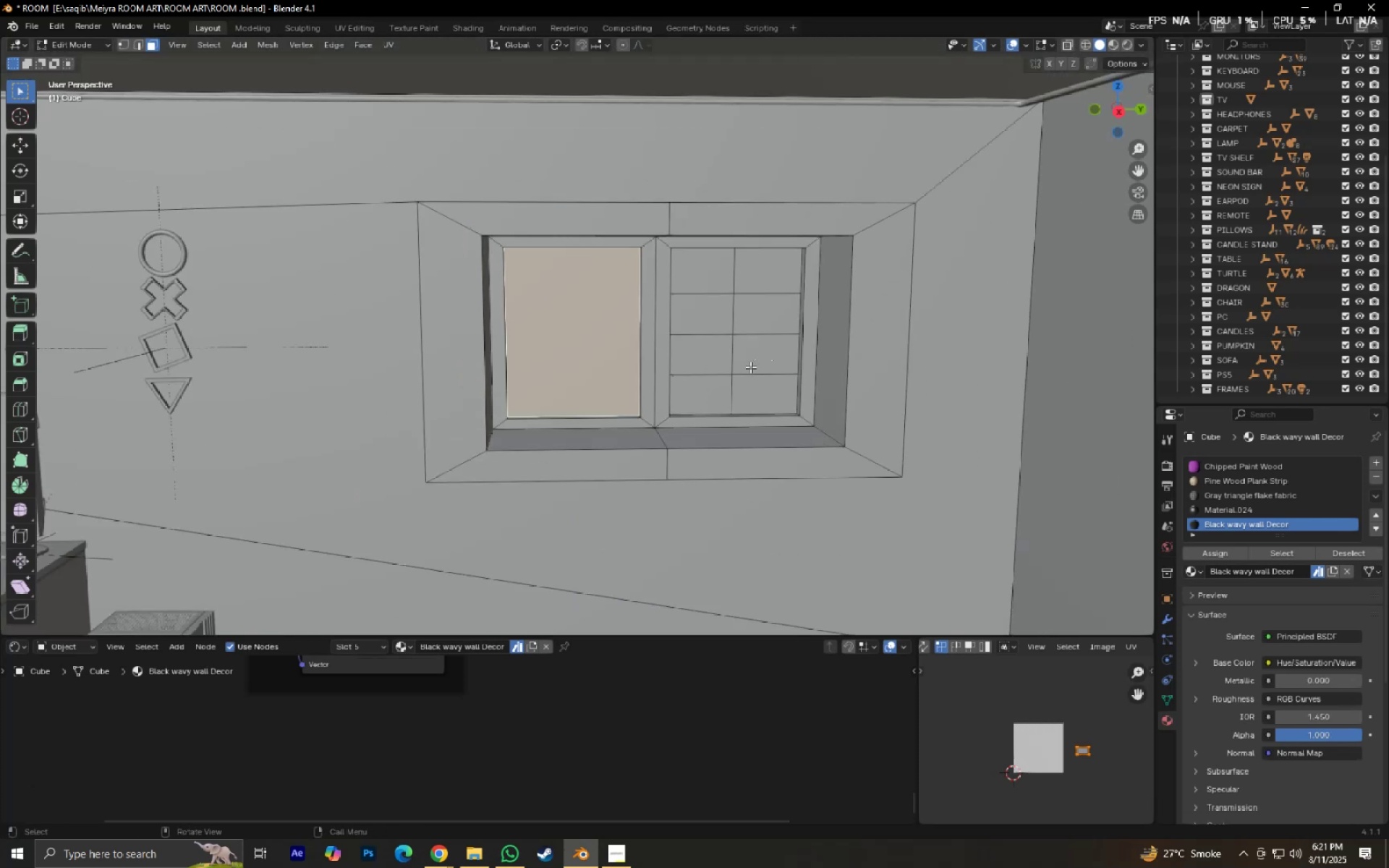 
key(Control+Z)
 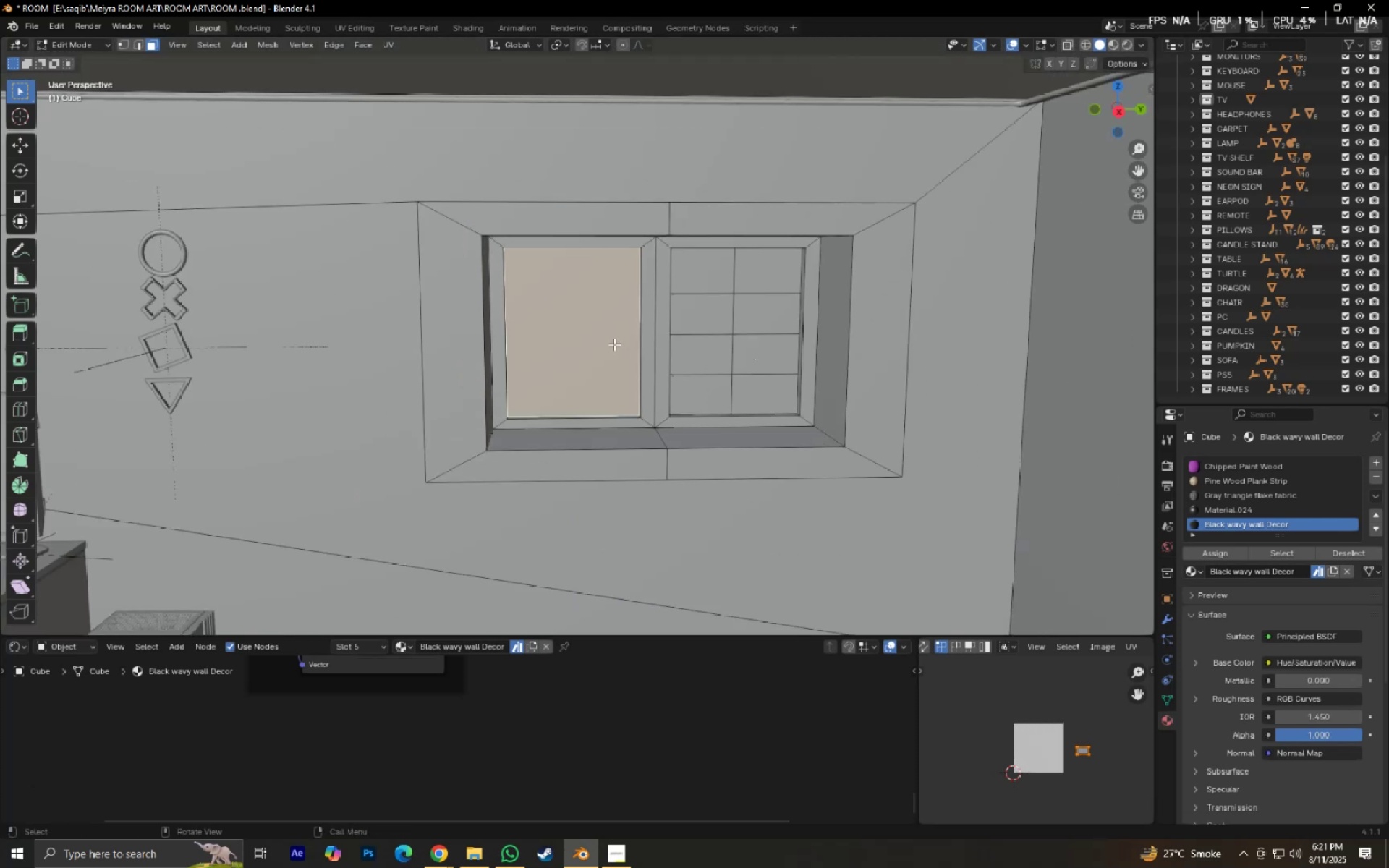 
scroll: coordinate [611, 344], scroll_direction: up, amount: 4.0
 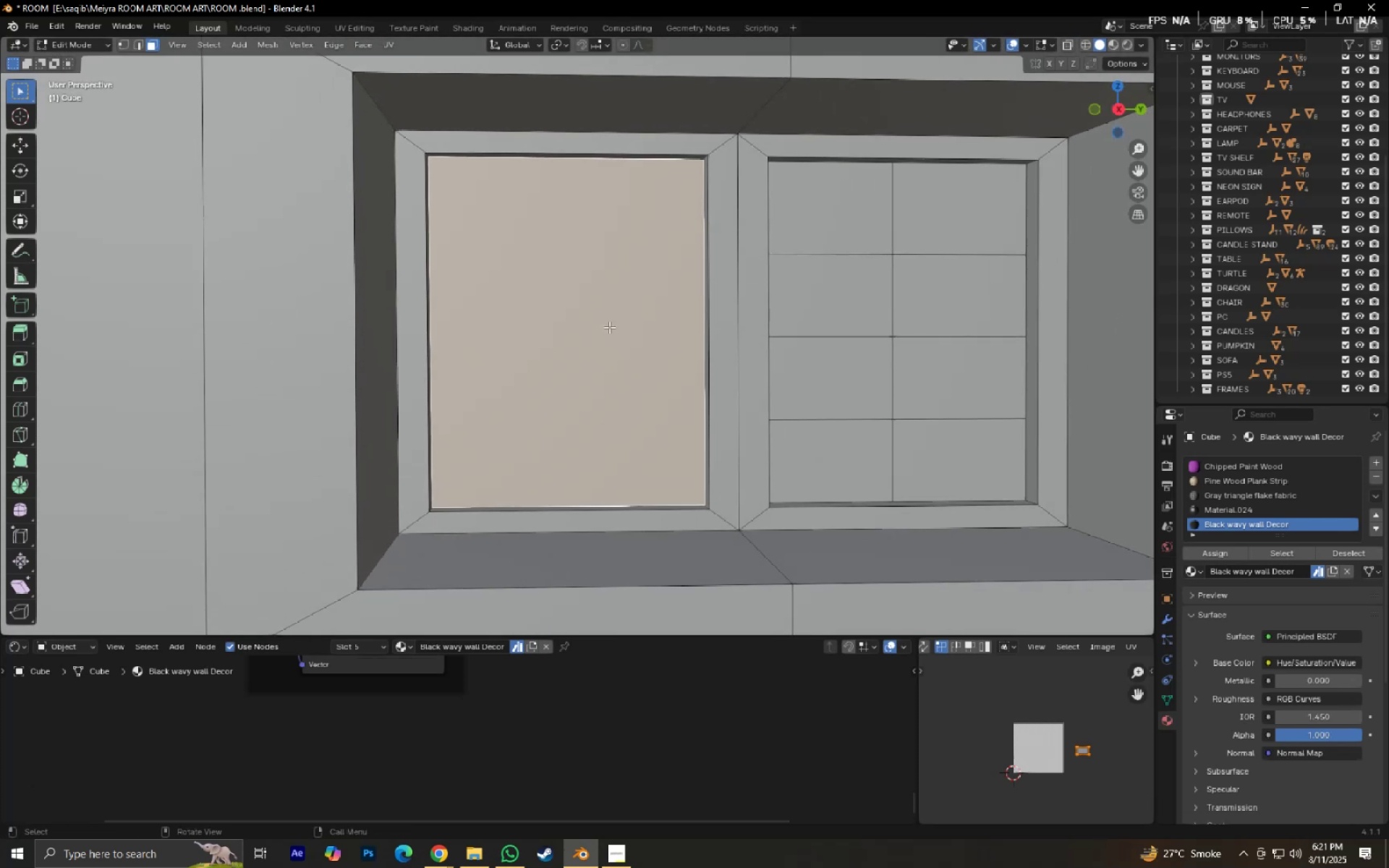 
key(K)
 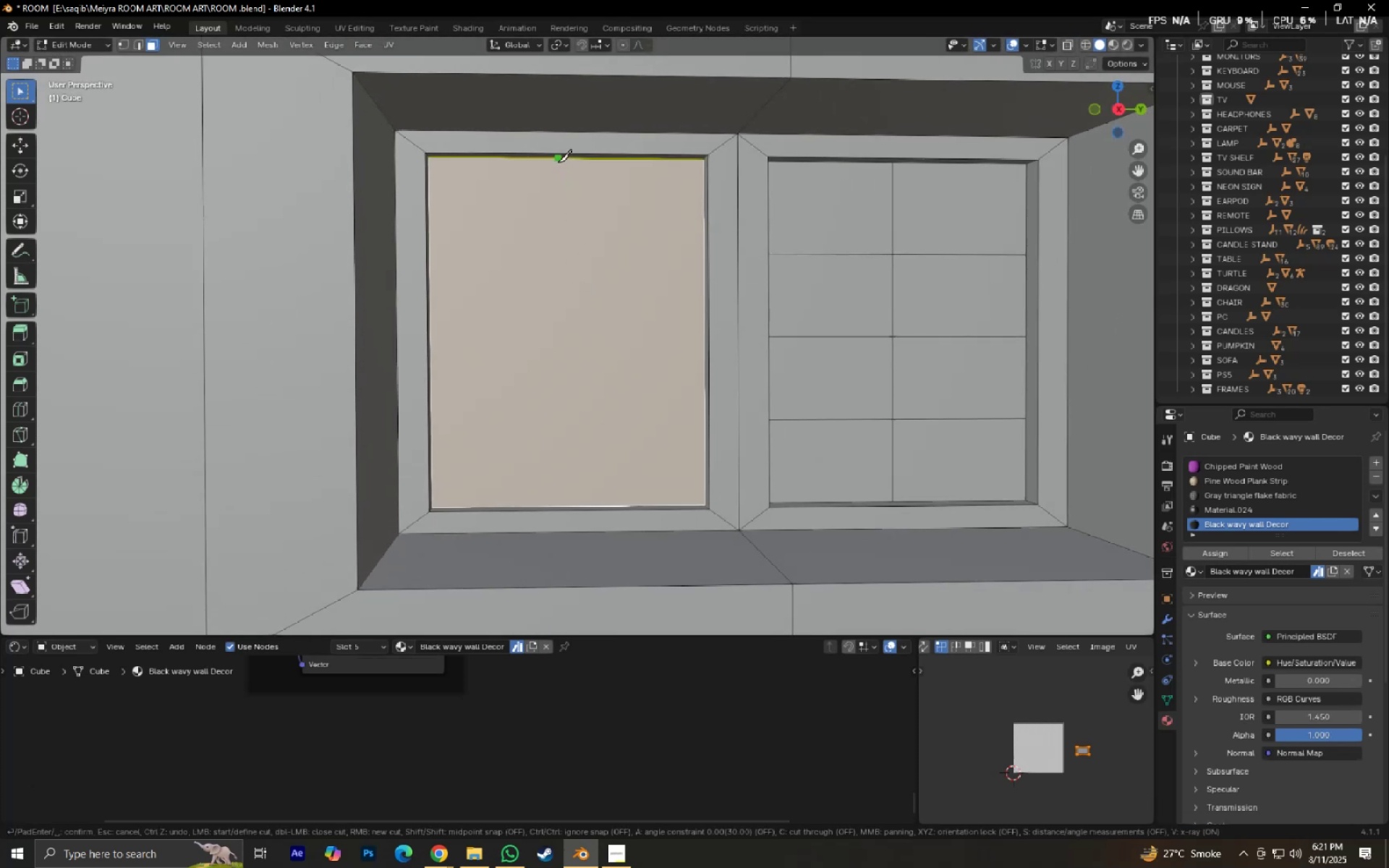 
left_click([558, 162])
 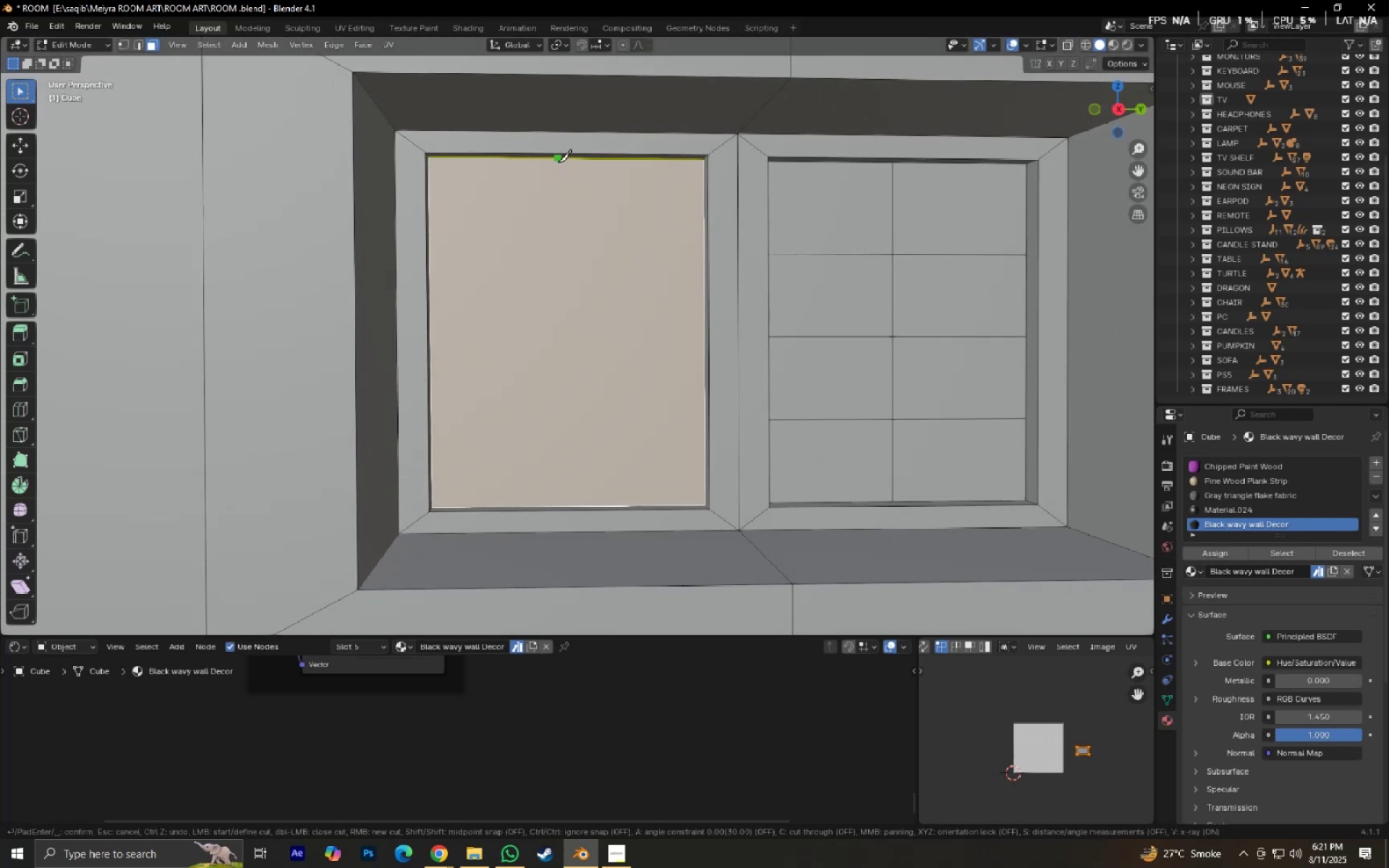 
key(Z)
 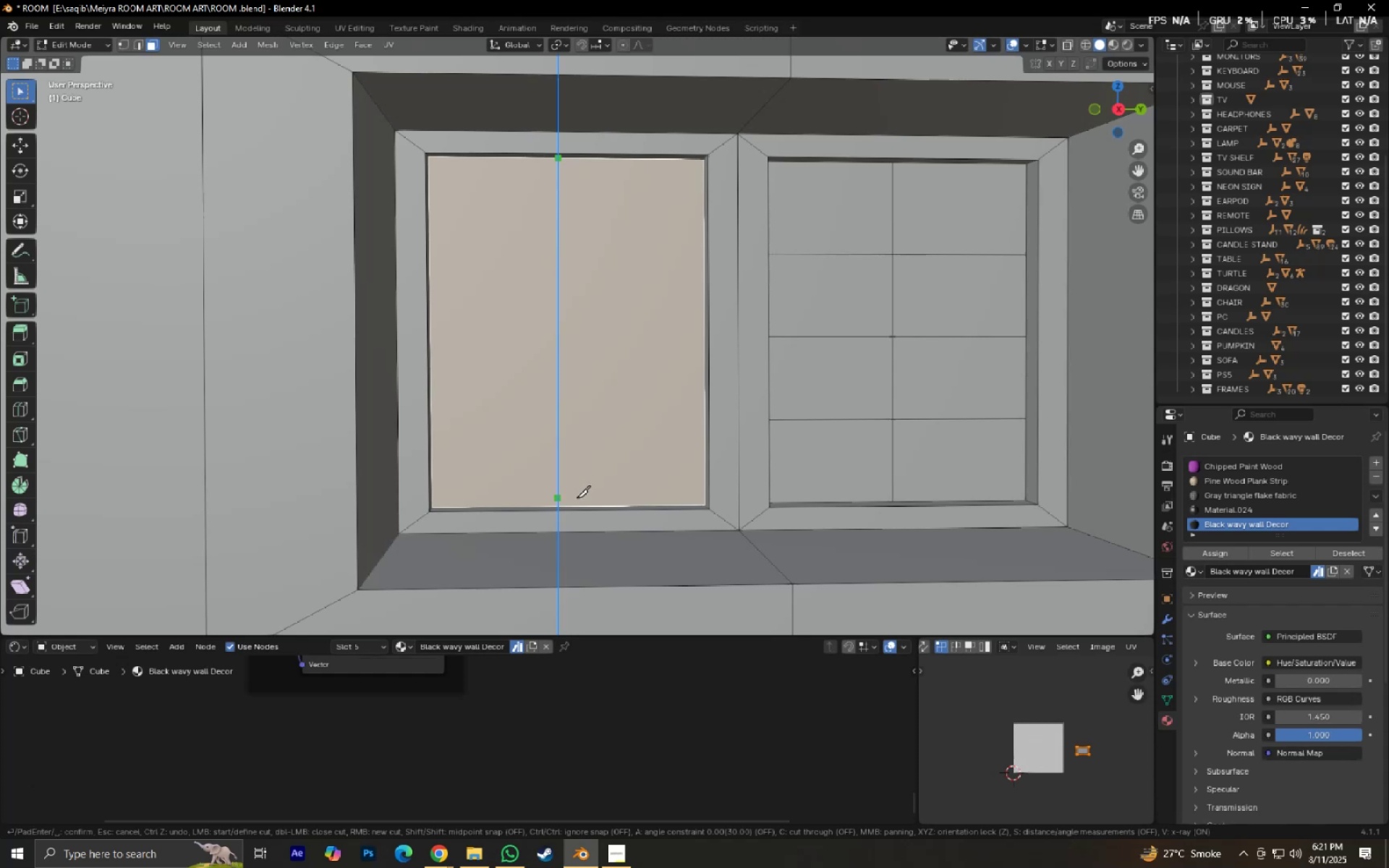 
left_click([576, 499])
 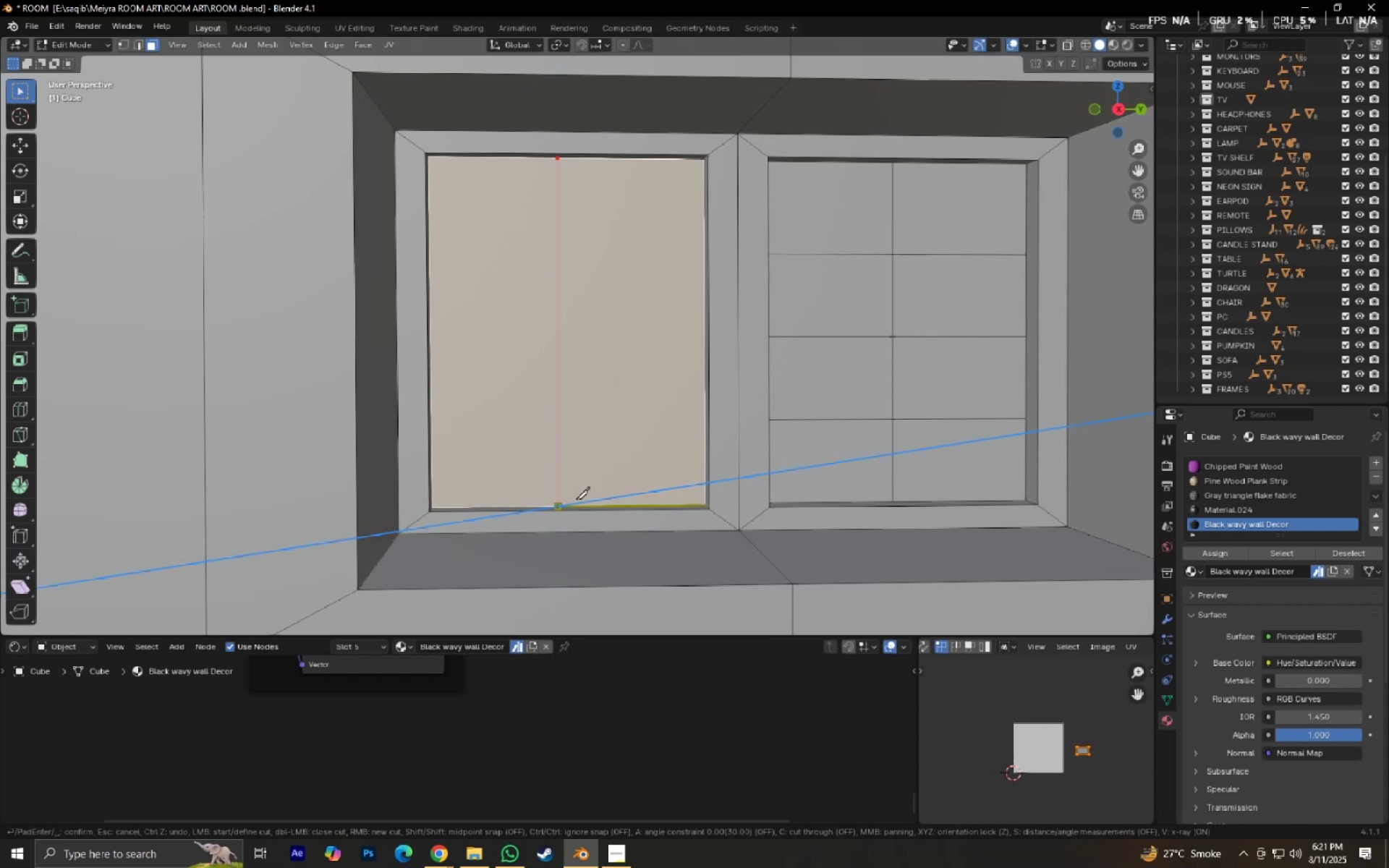 
key(NumpadEnter)
 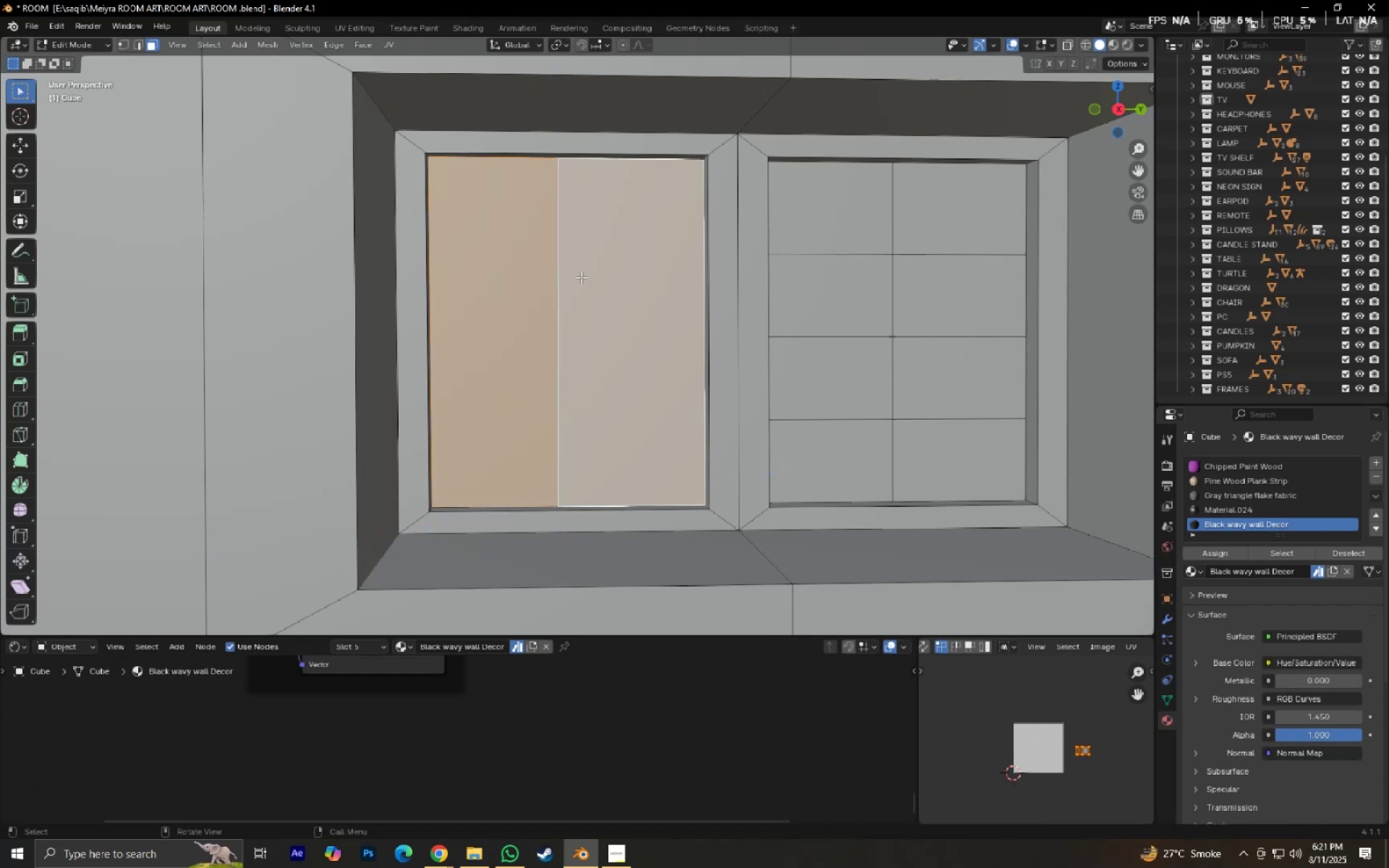 
key(K)
 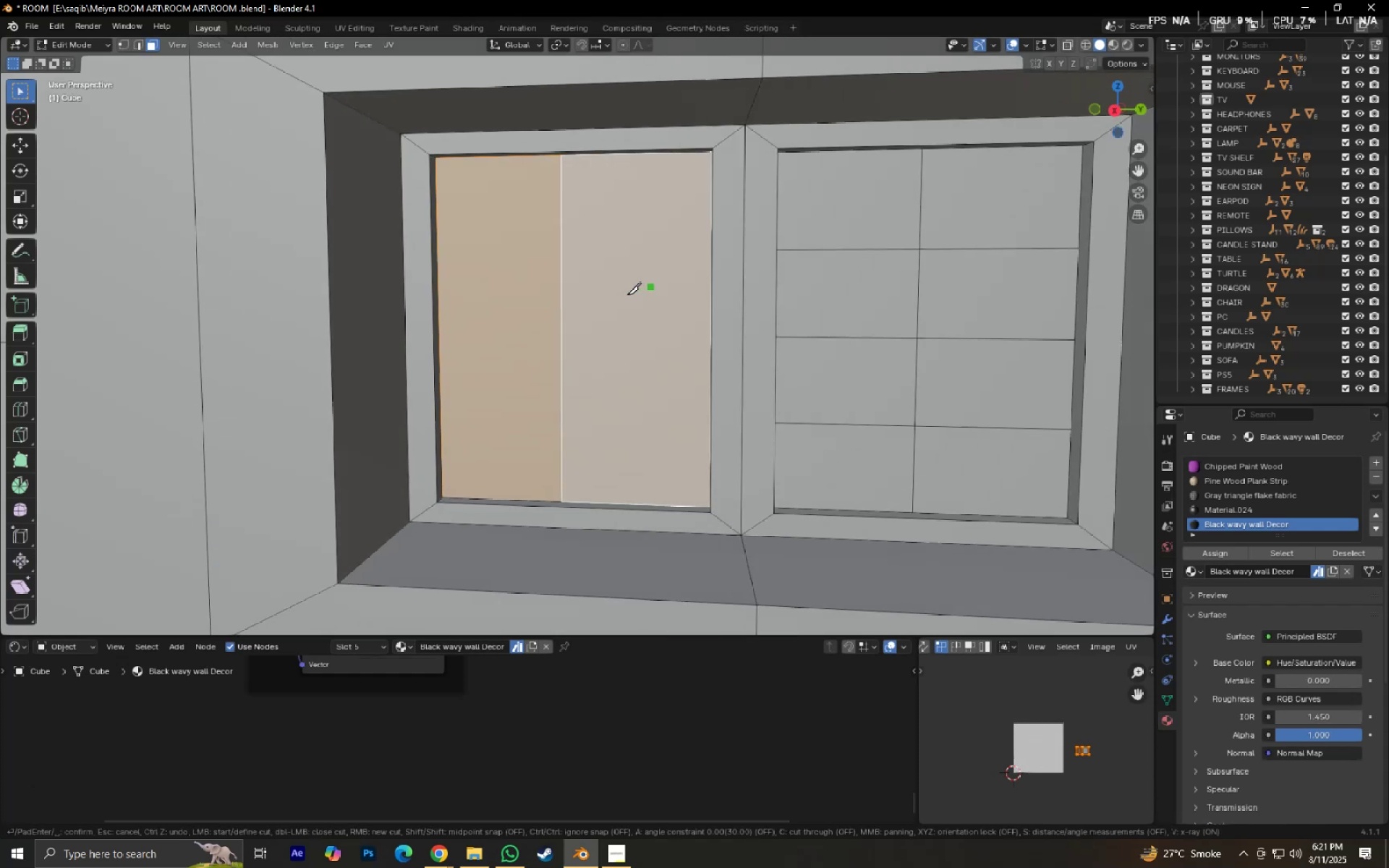 
key(Shift+ShiftLeft)
 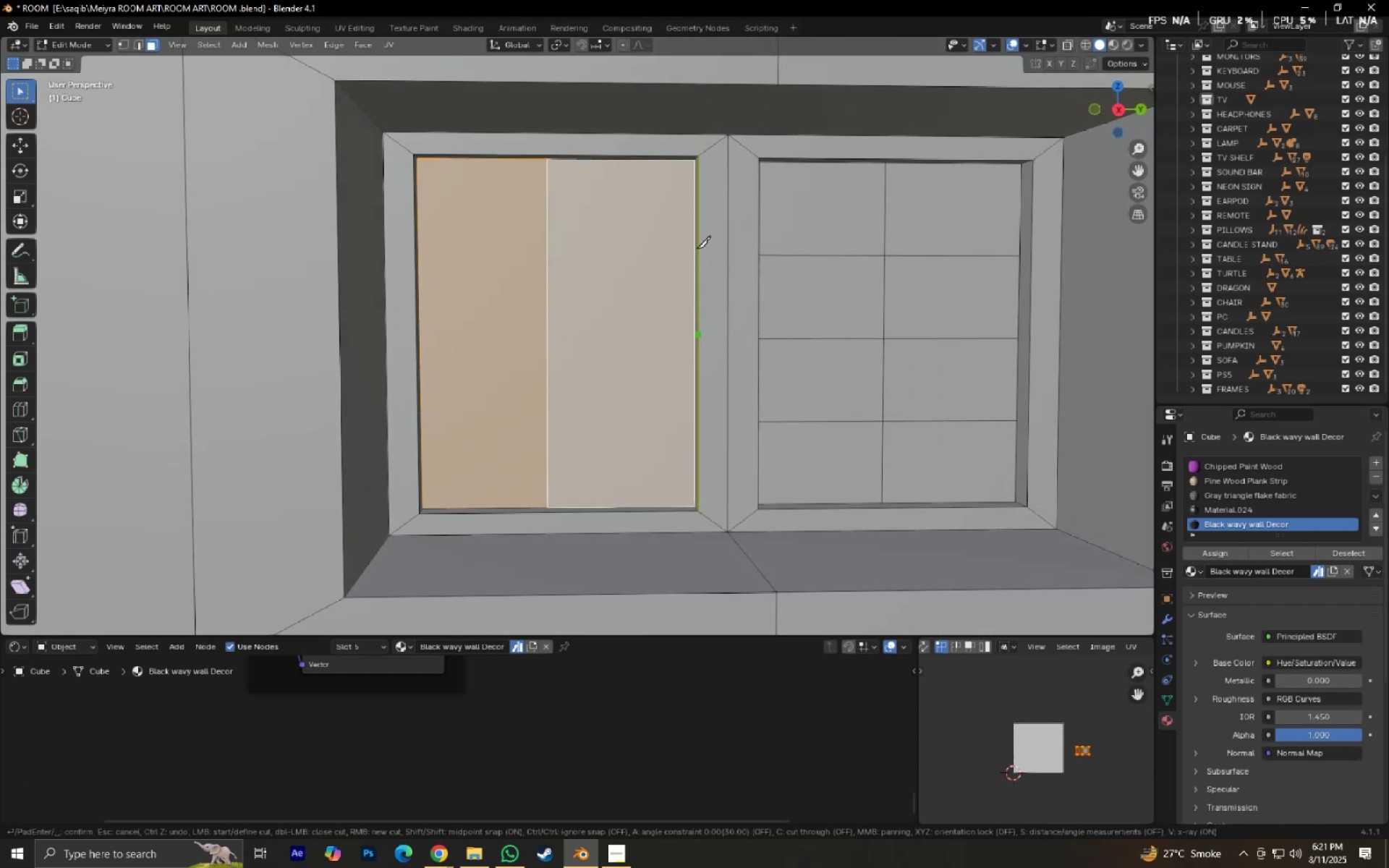 
left_click([693, 312])
 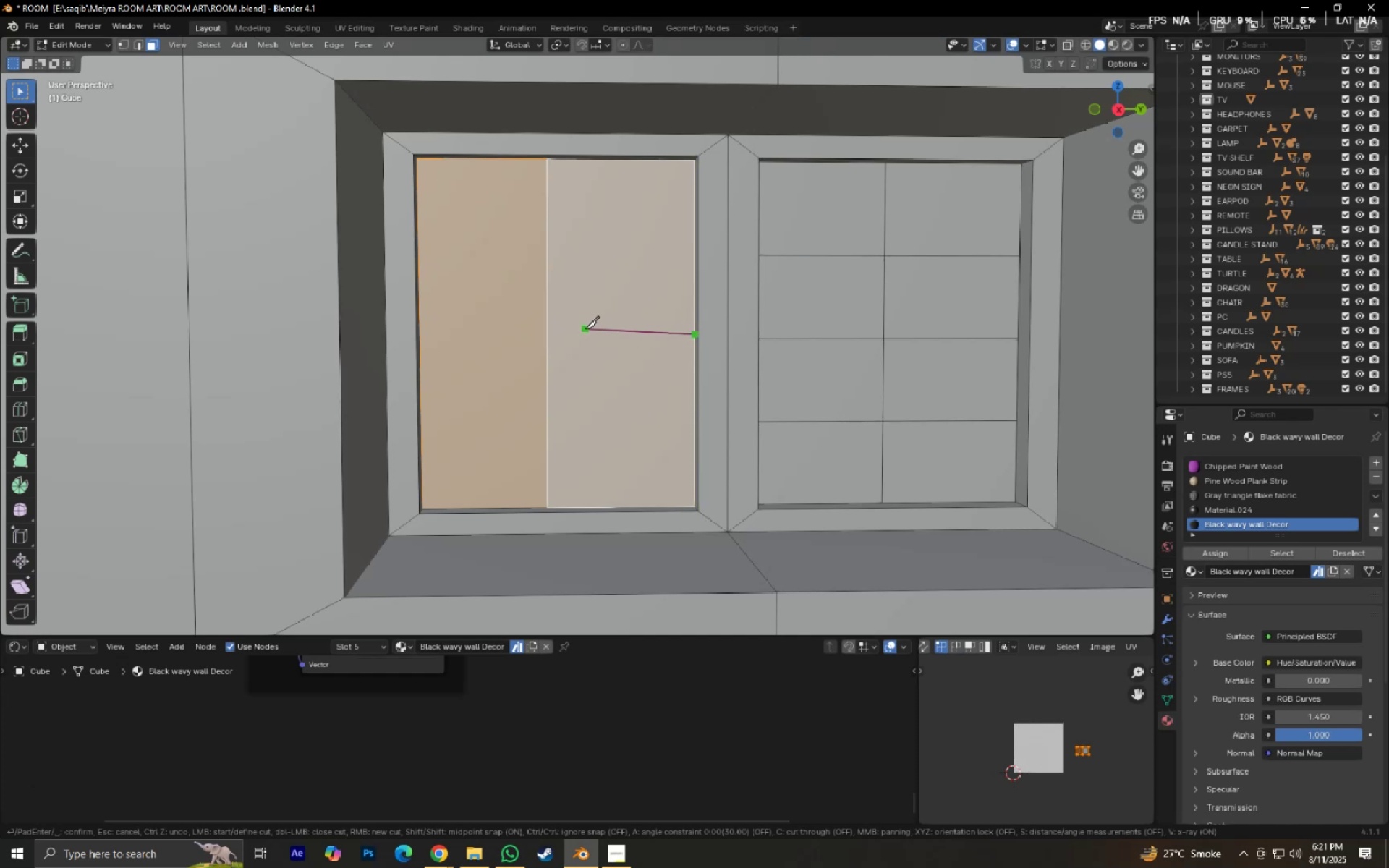 
left_click([589, 328])
 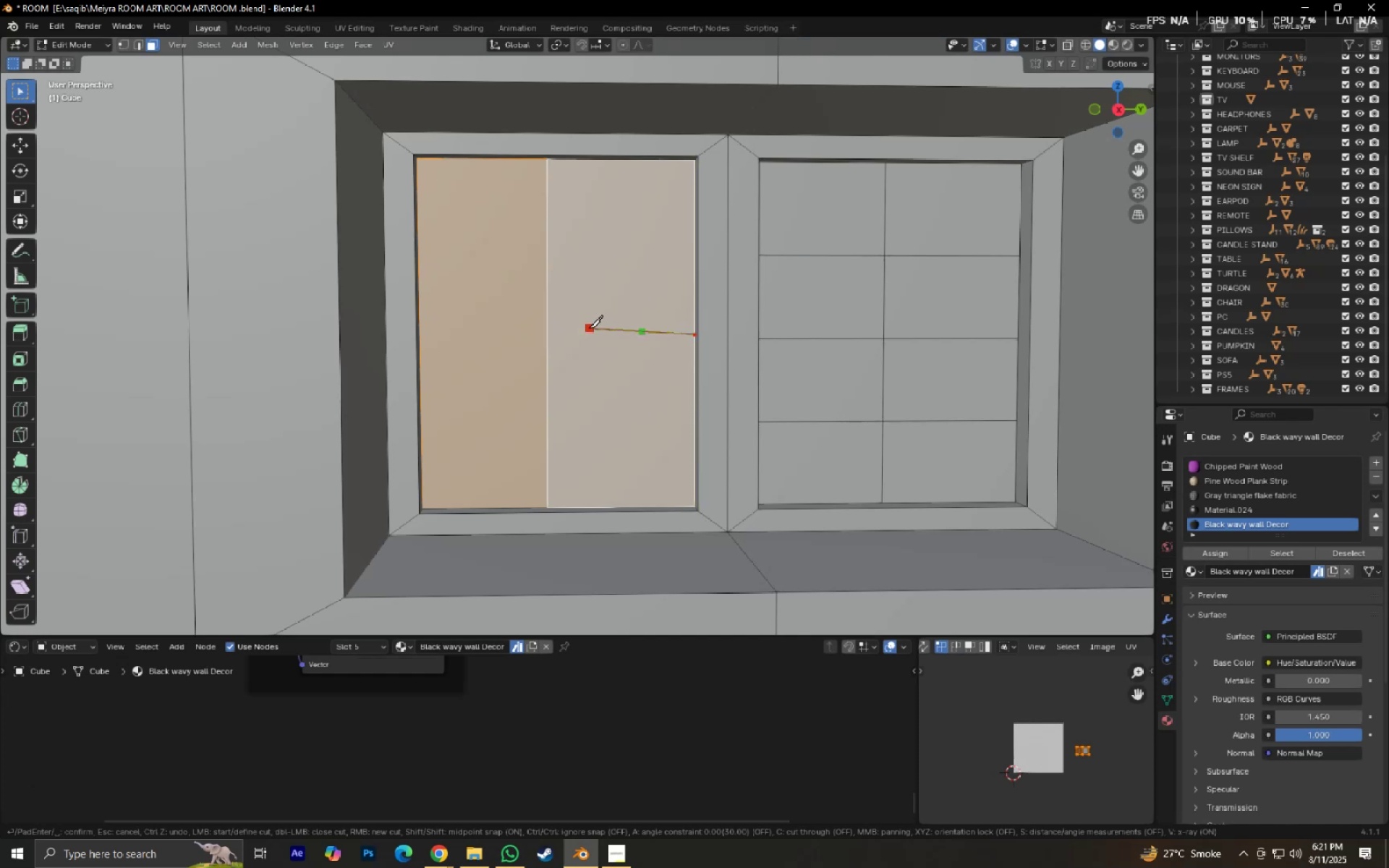 
key(Control+Z)
 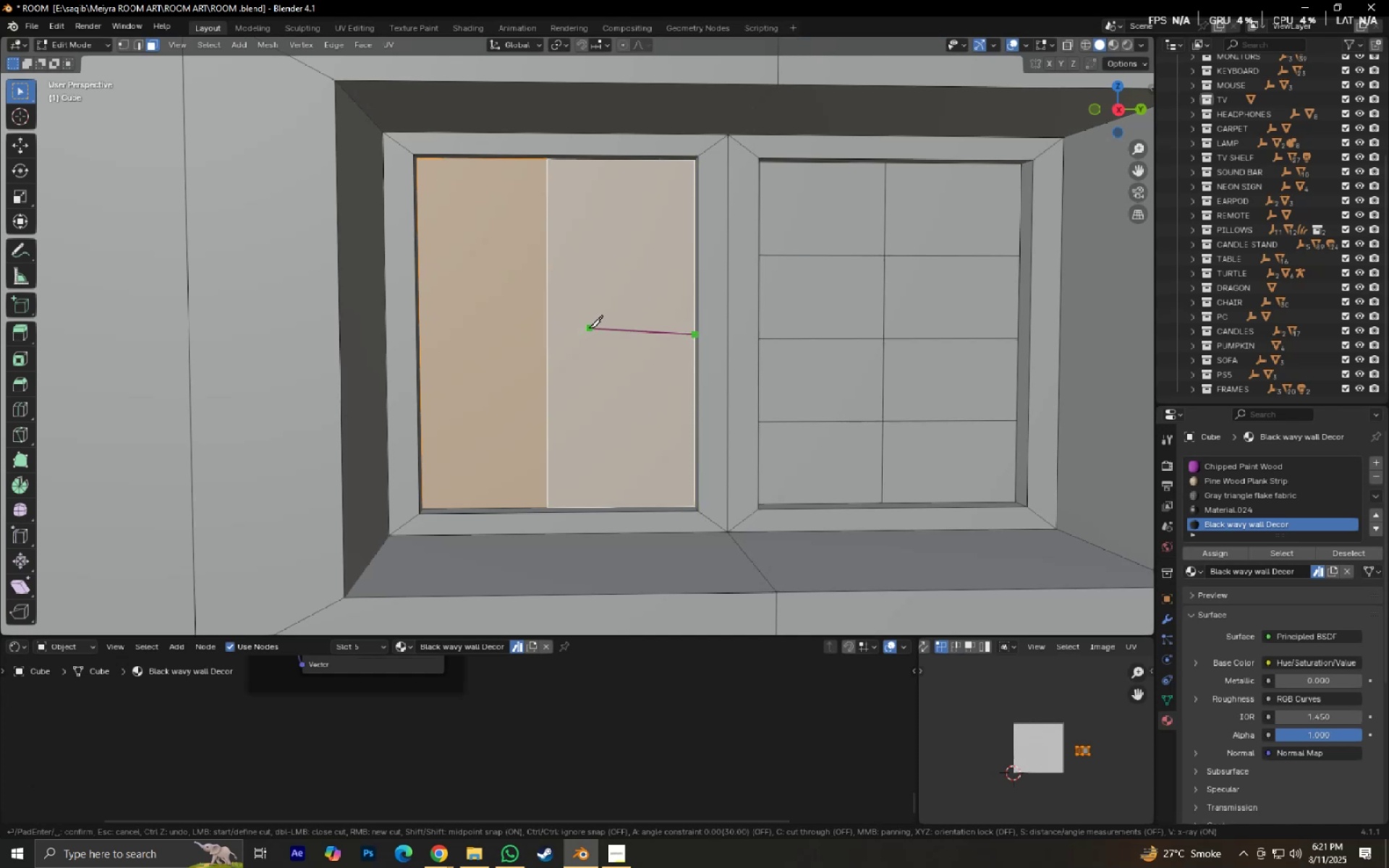 
key(Control+ControlLeft)
 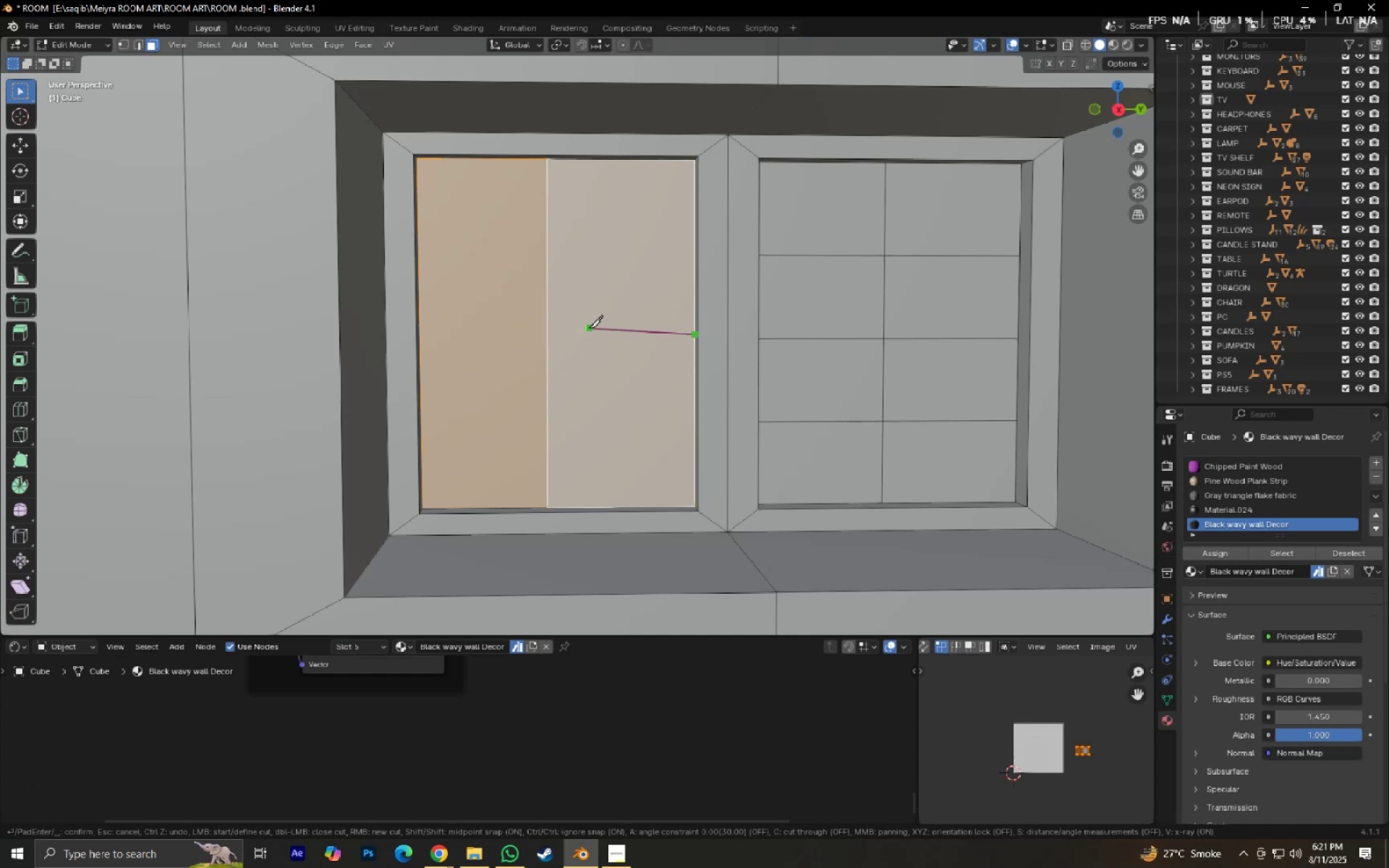 
key(Control+Z)
 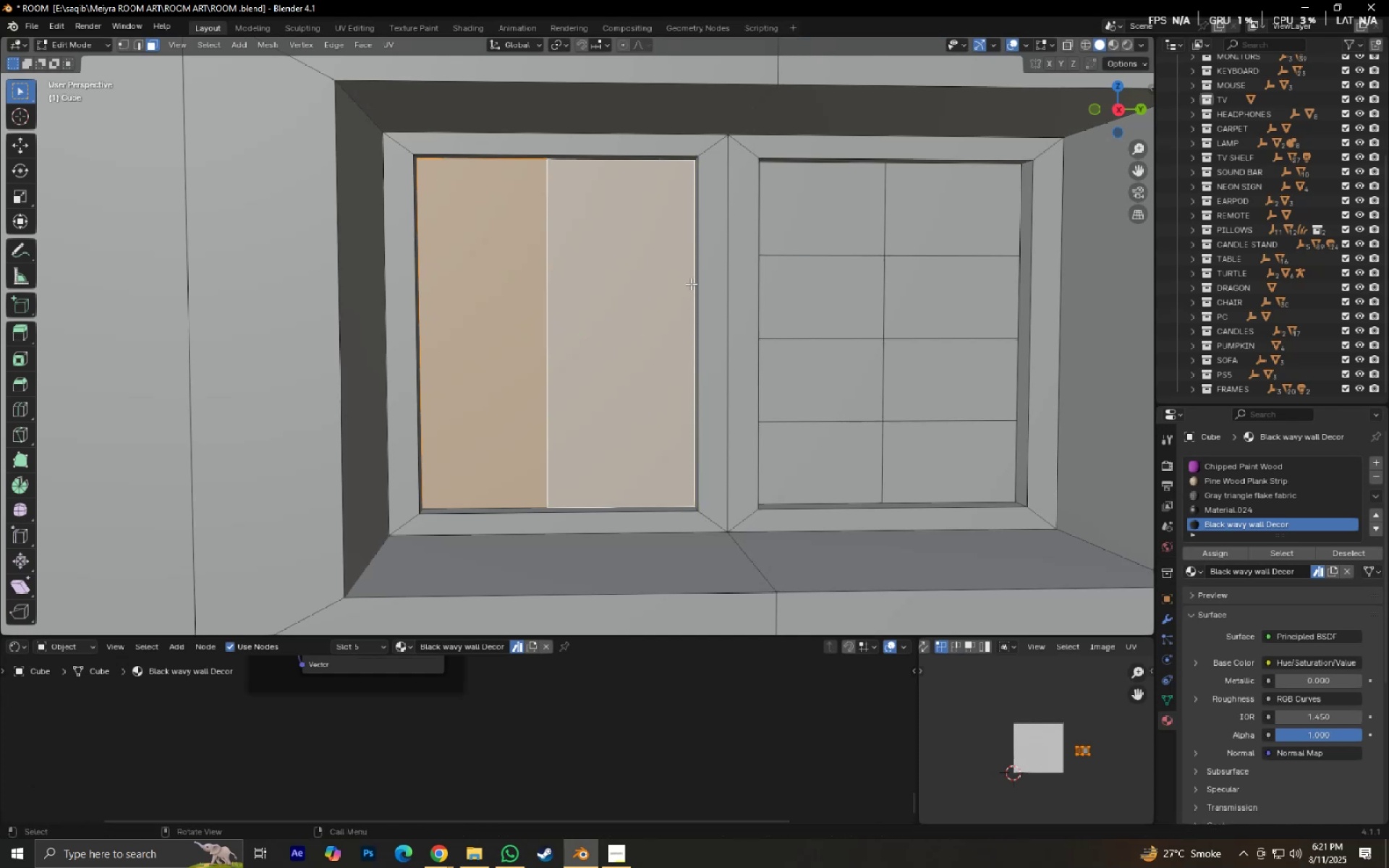 
key(K)
 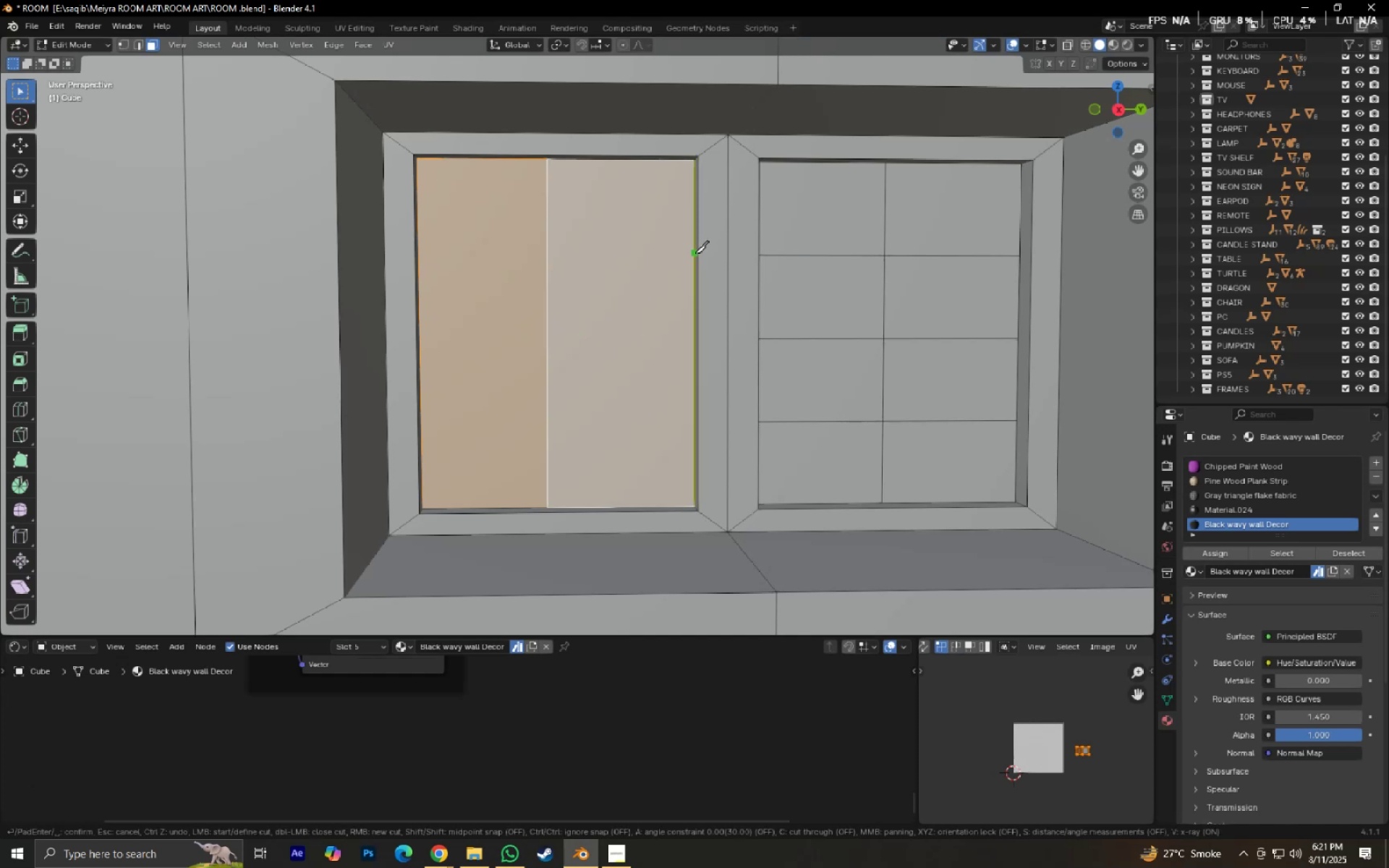 
left_click([694, 253])
 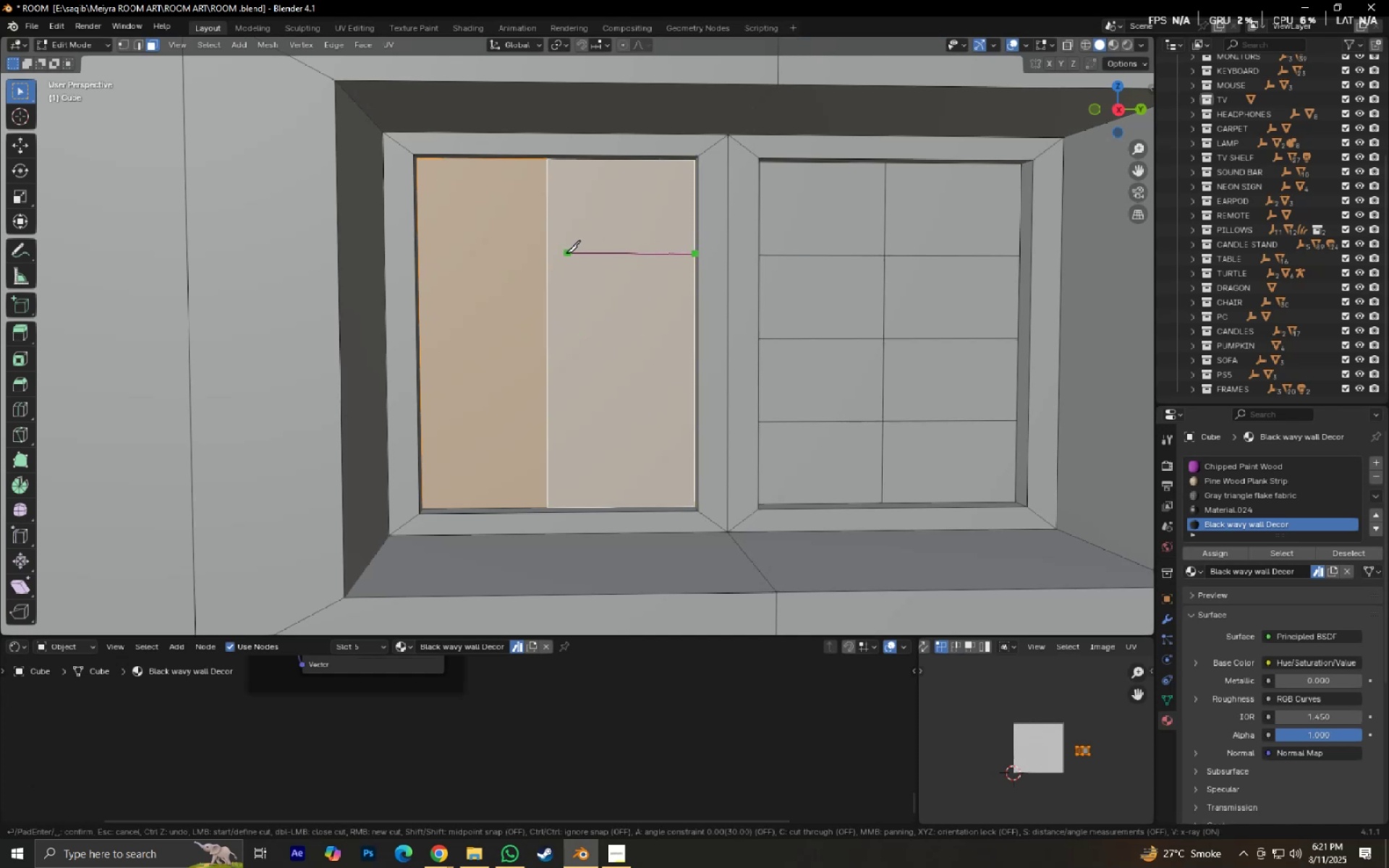 
left_click([566, 252])
 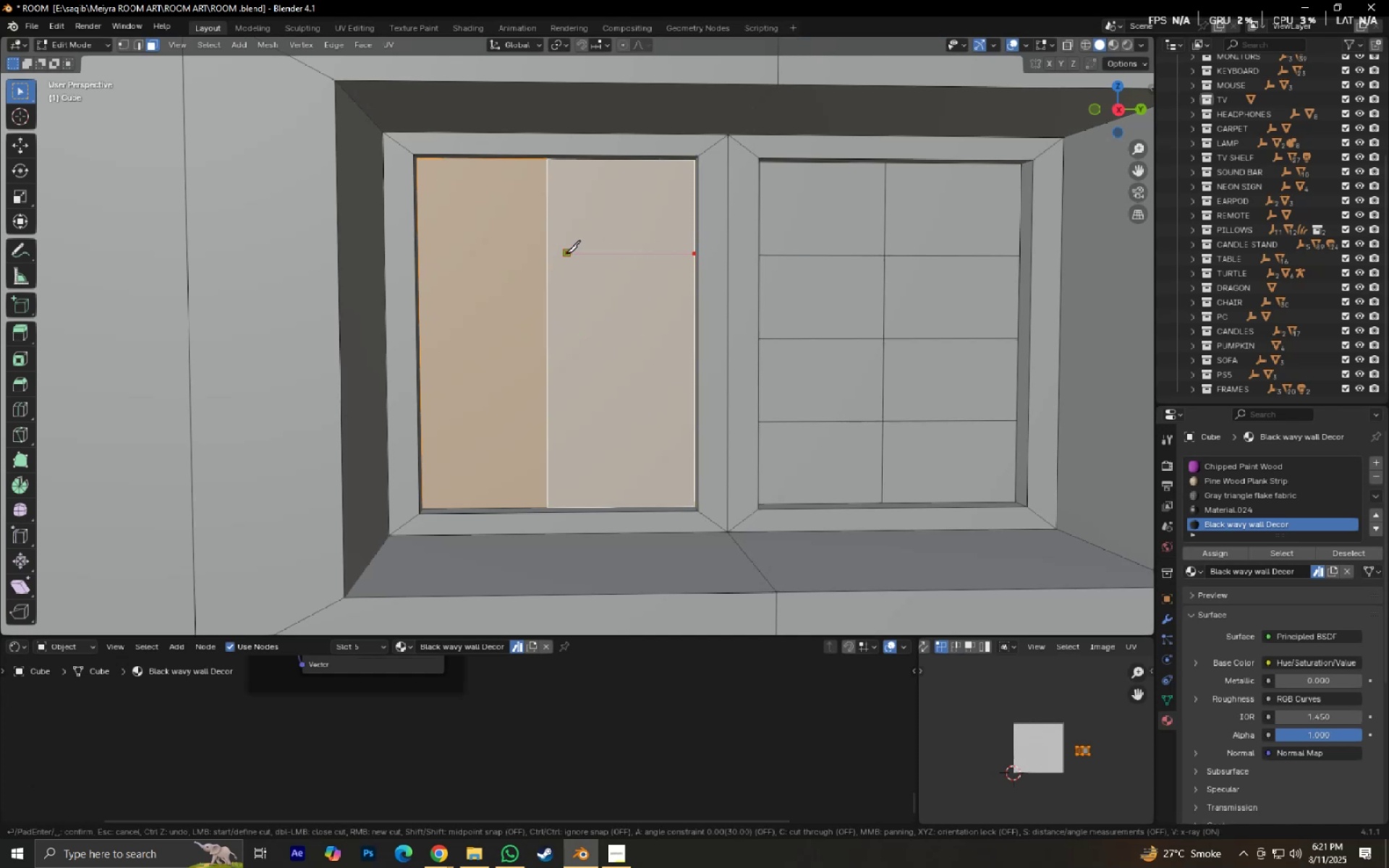 
key(Control+Z)
 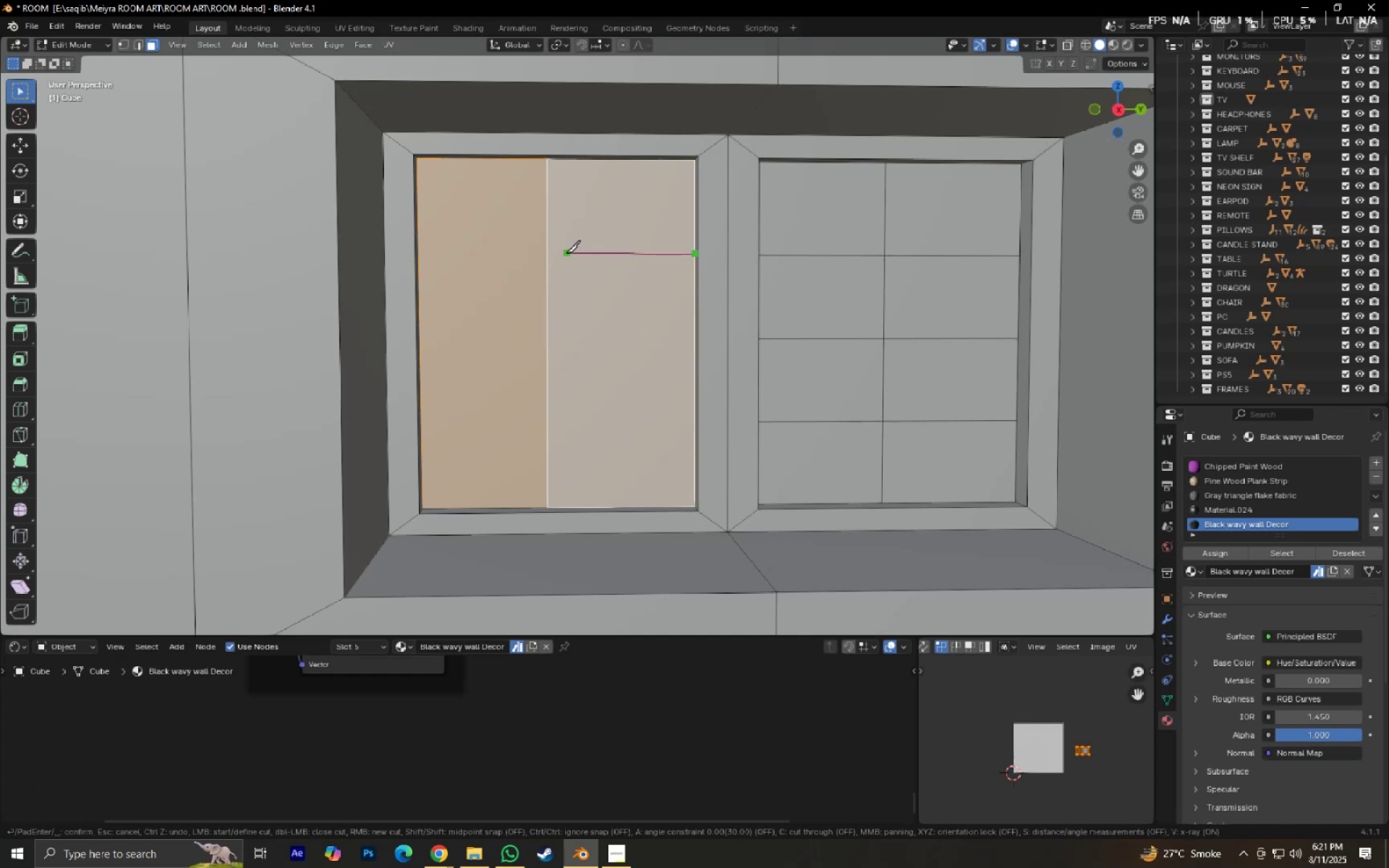 
key(Control+ControlLeft)
 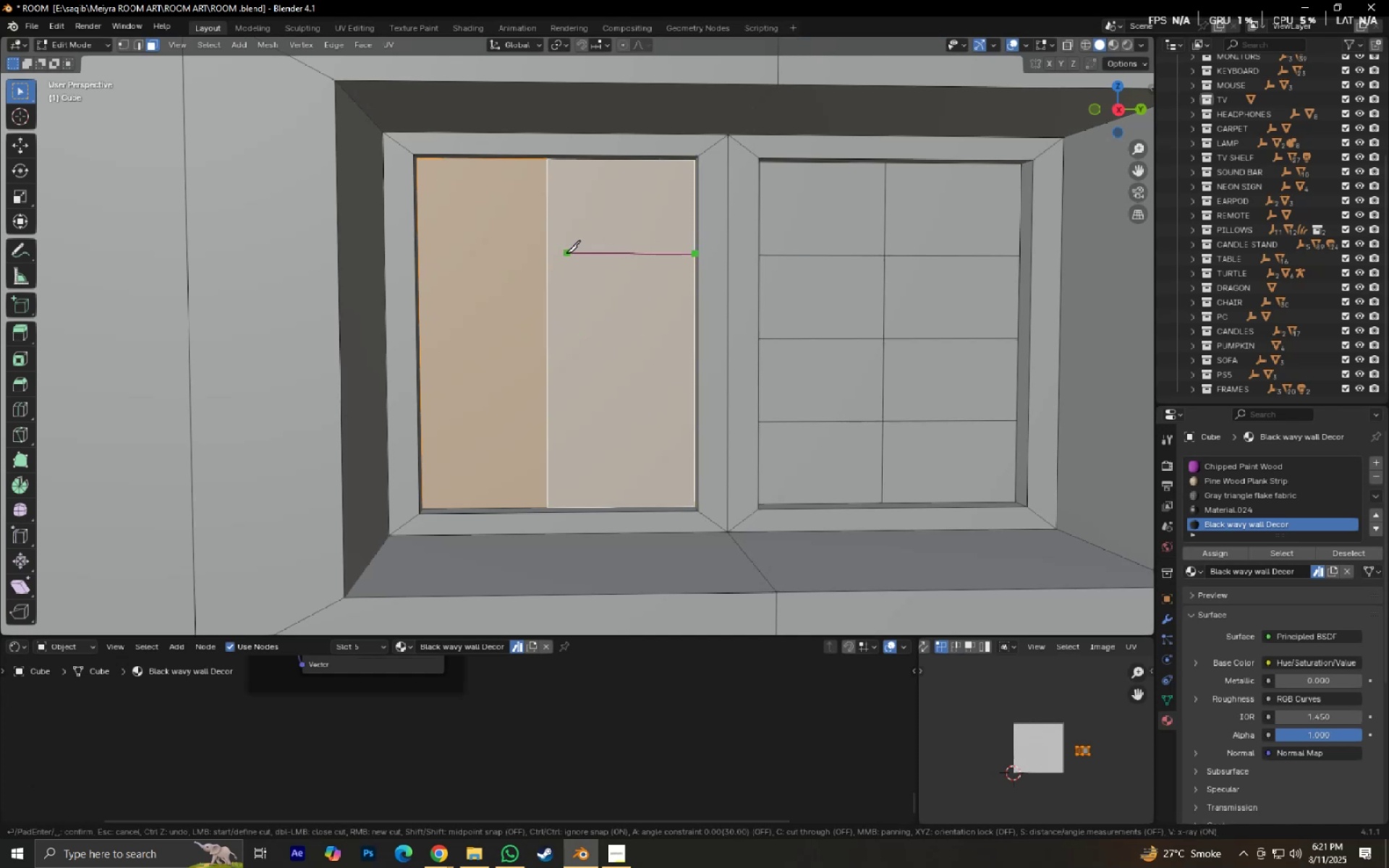 
key(Control+Z)
 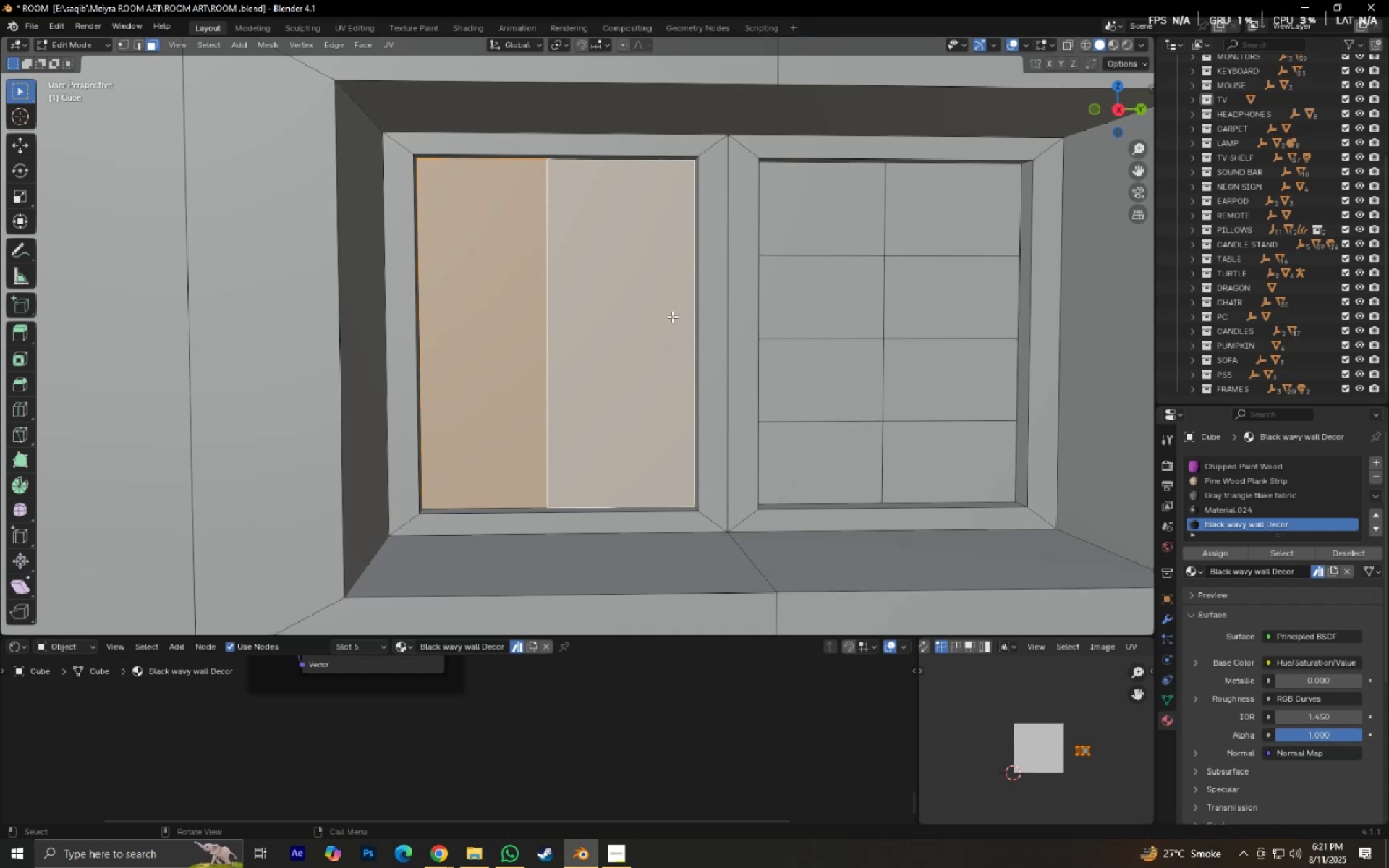 
hold_key(key=Backquote, duration=0.38)
 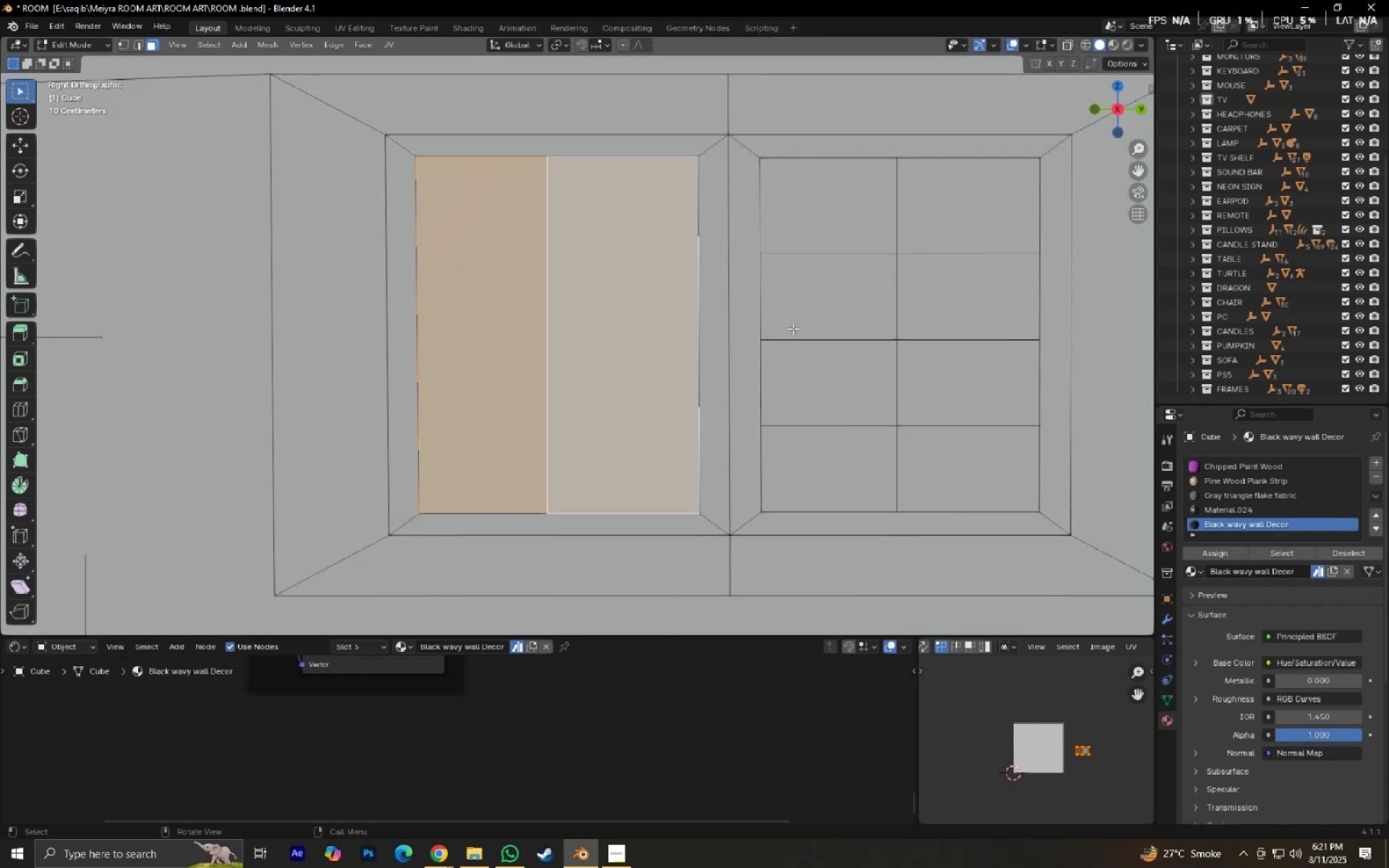 
hold_key(key=Backquote, duration=1.21)
 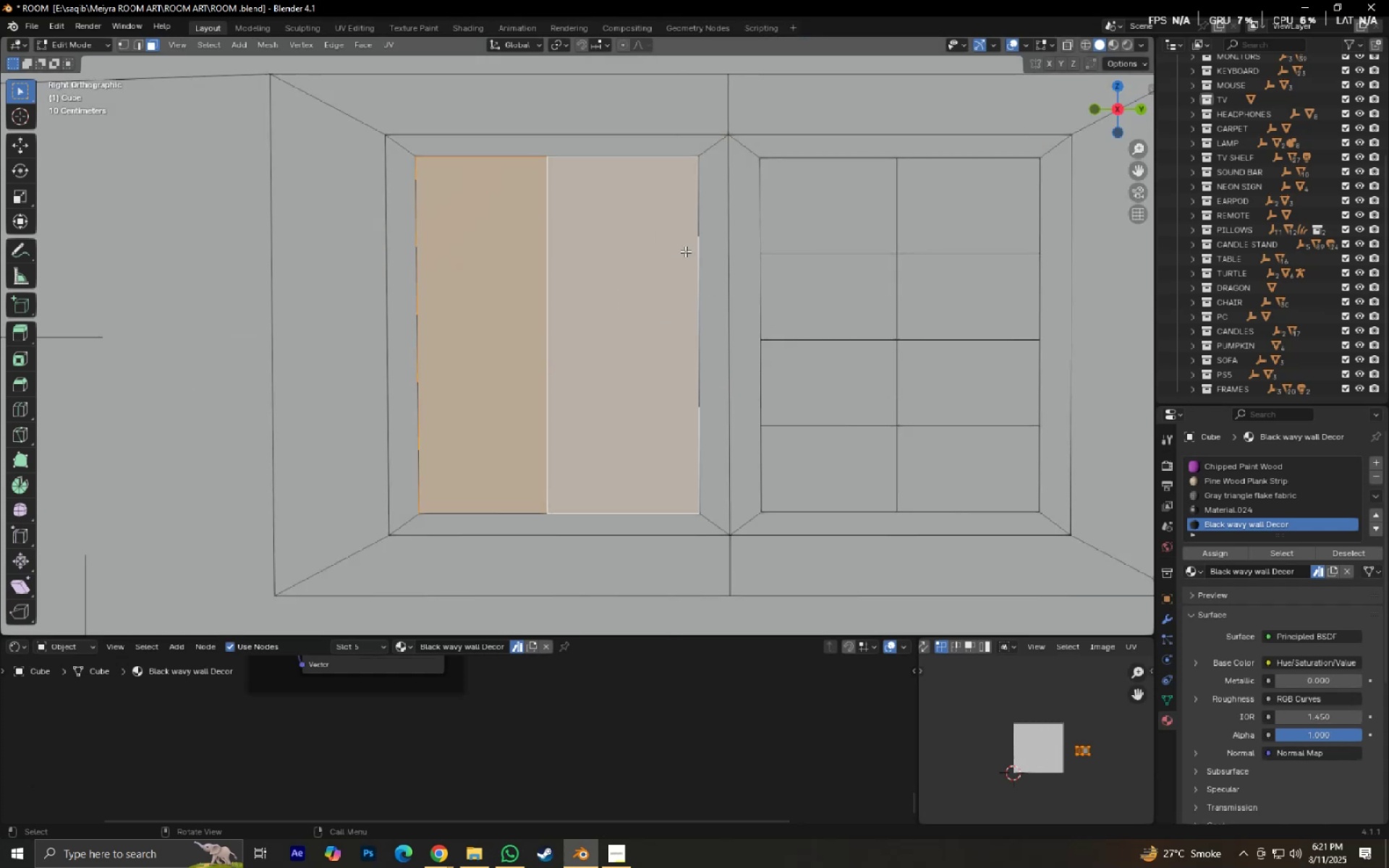 
key(K)
 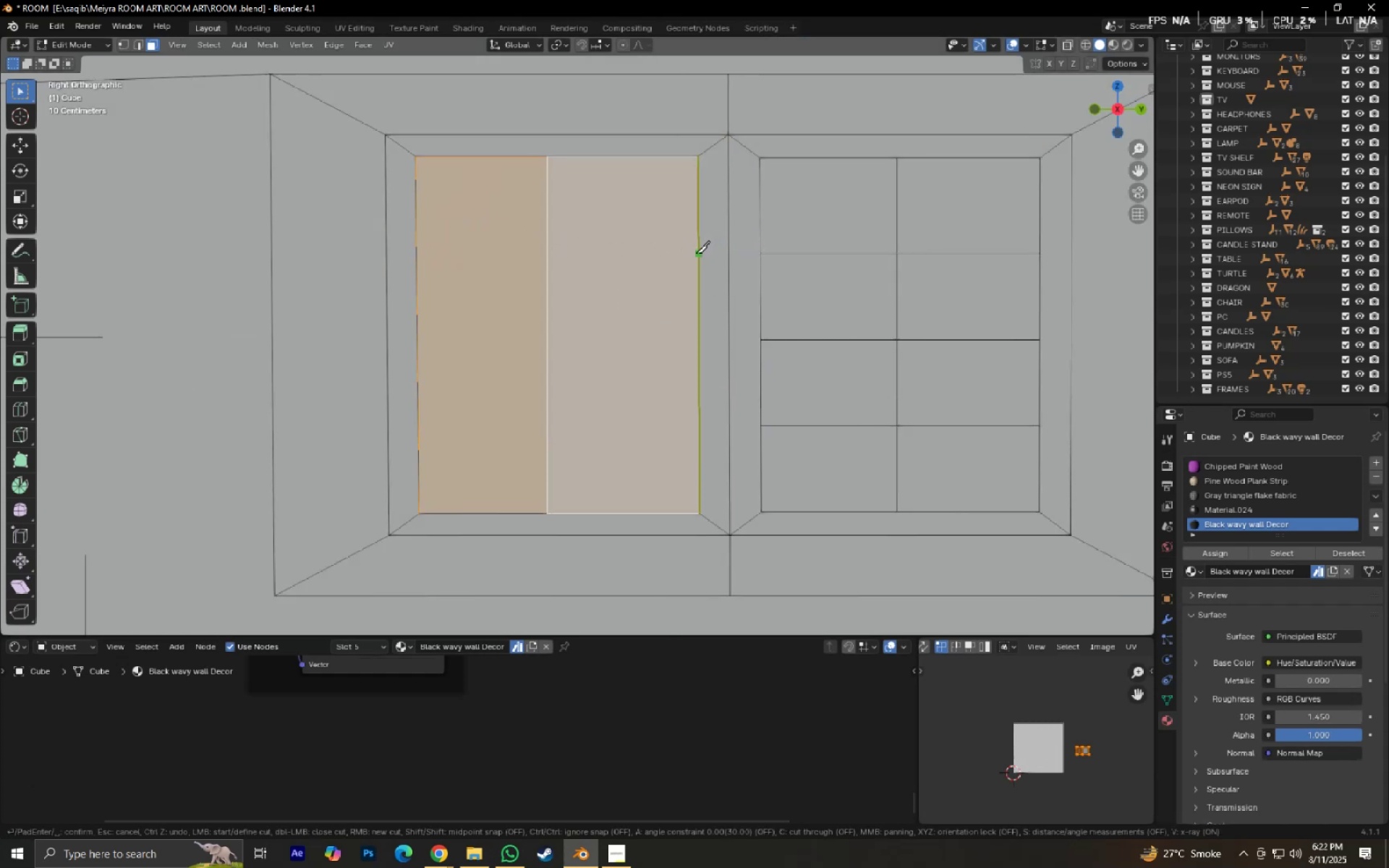 
wait(7.89)
 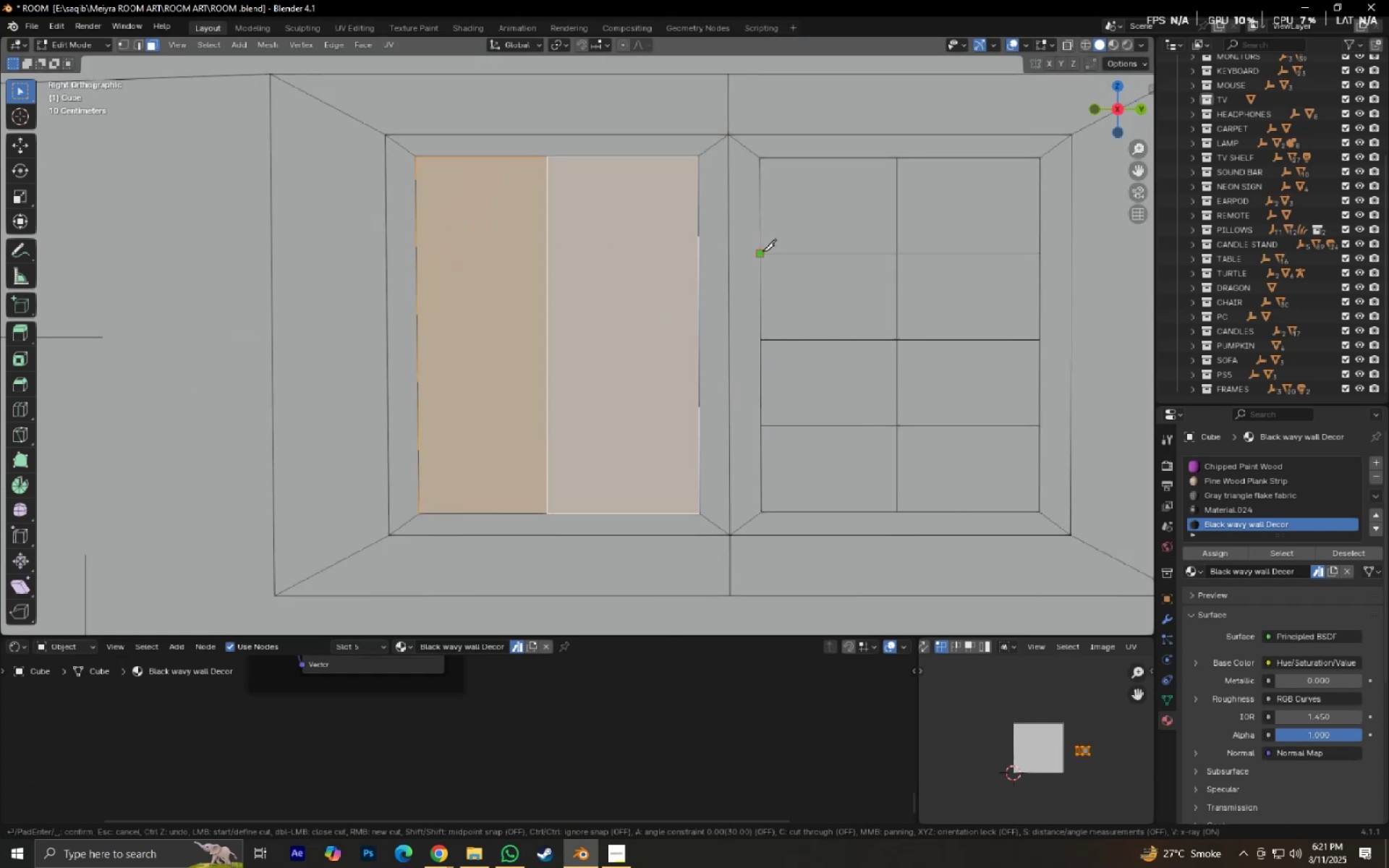 
left_click([696, 253])
 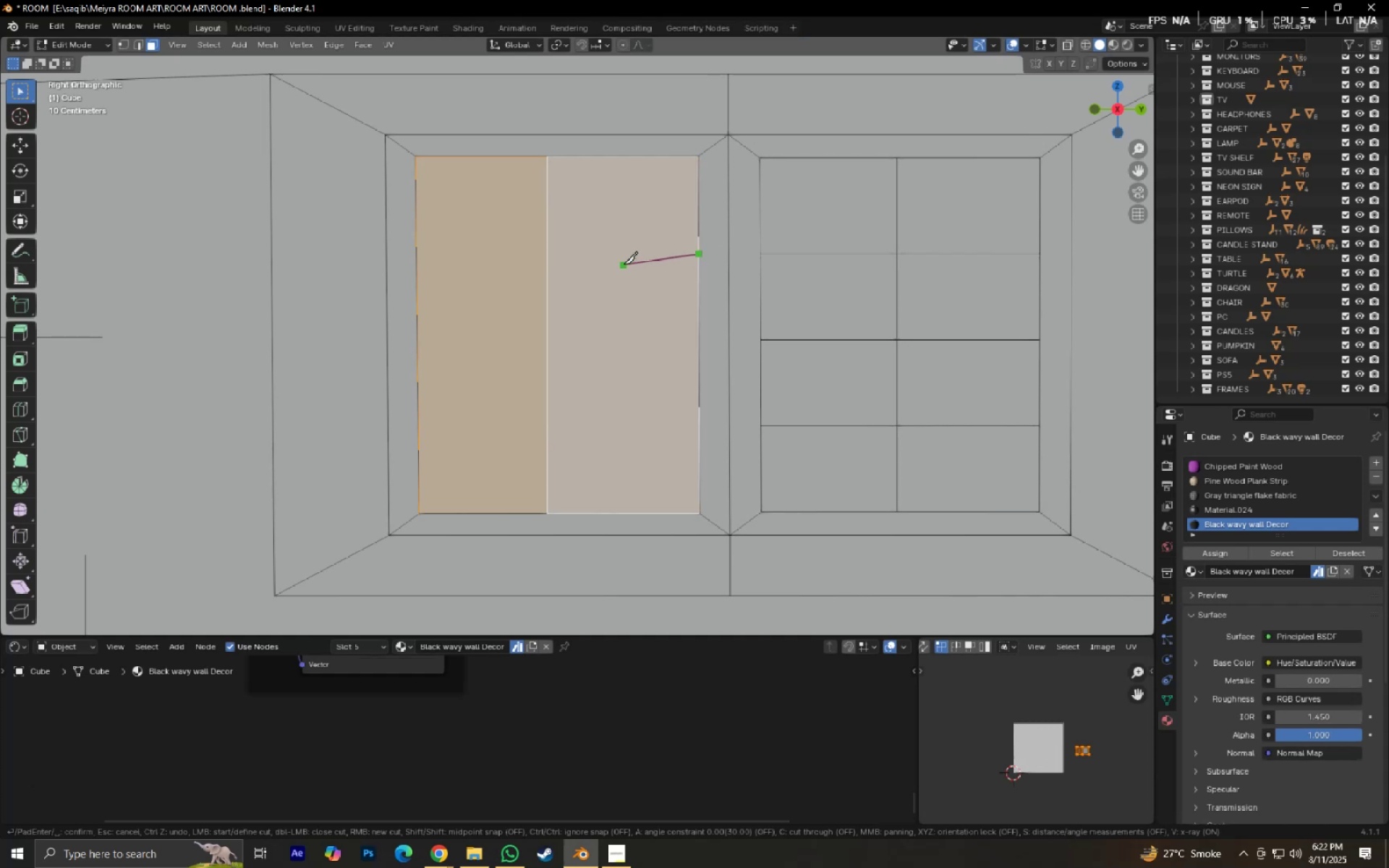 
type(.xy)
 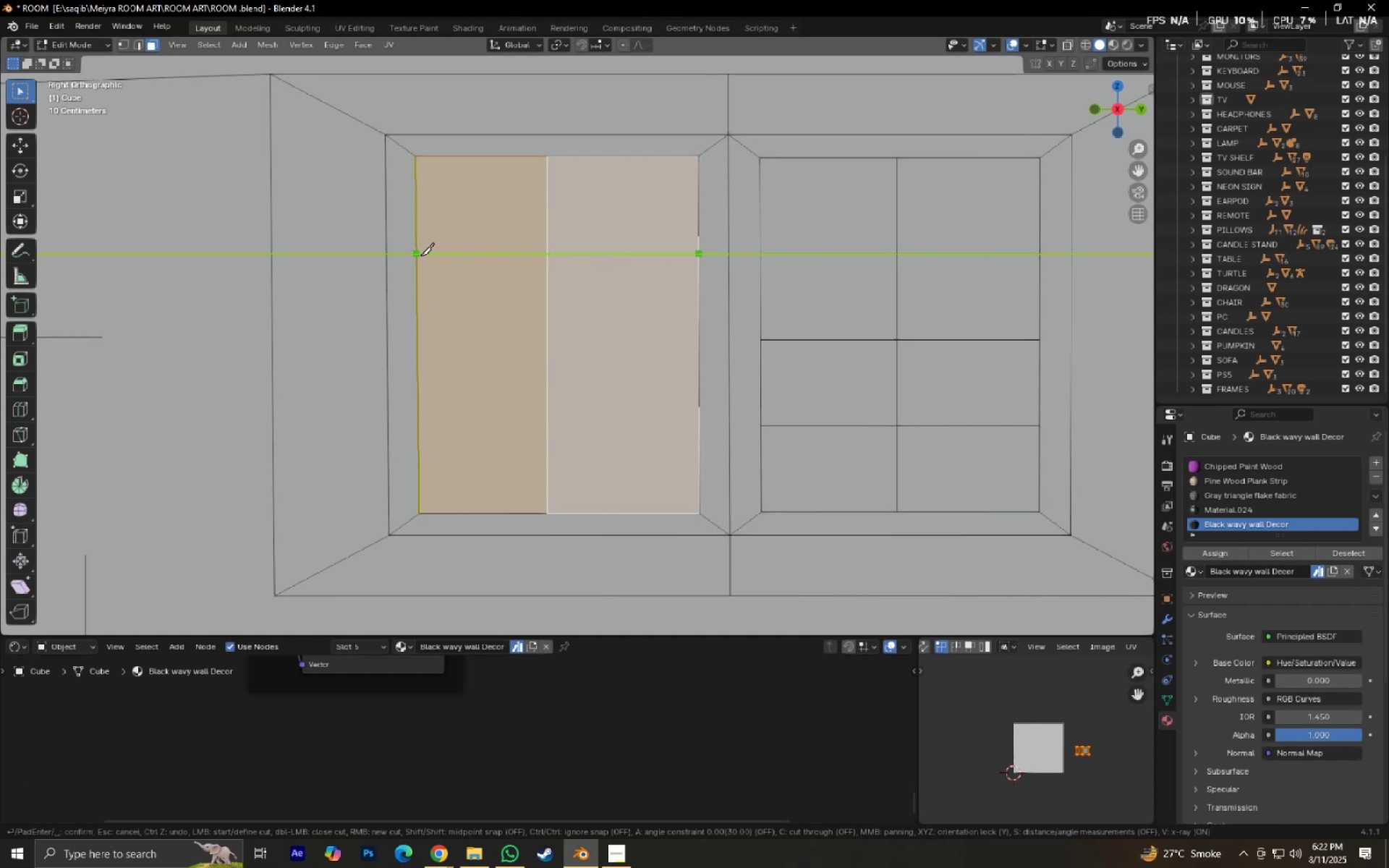 
left_click([420, 255])
 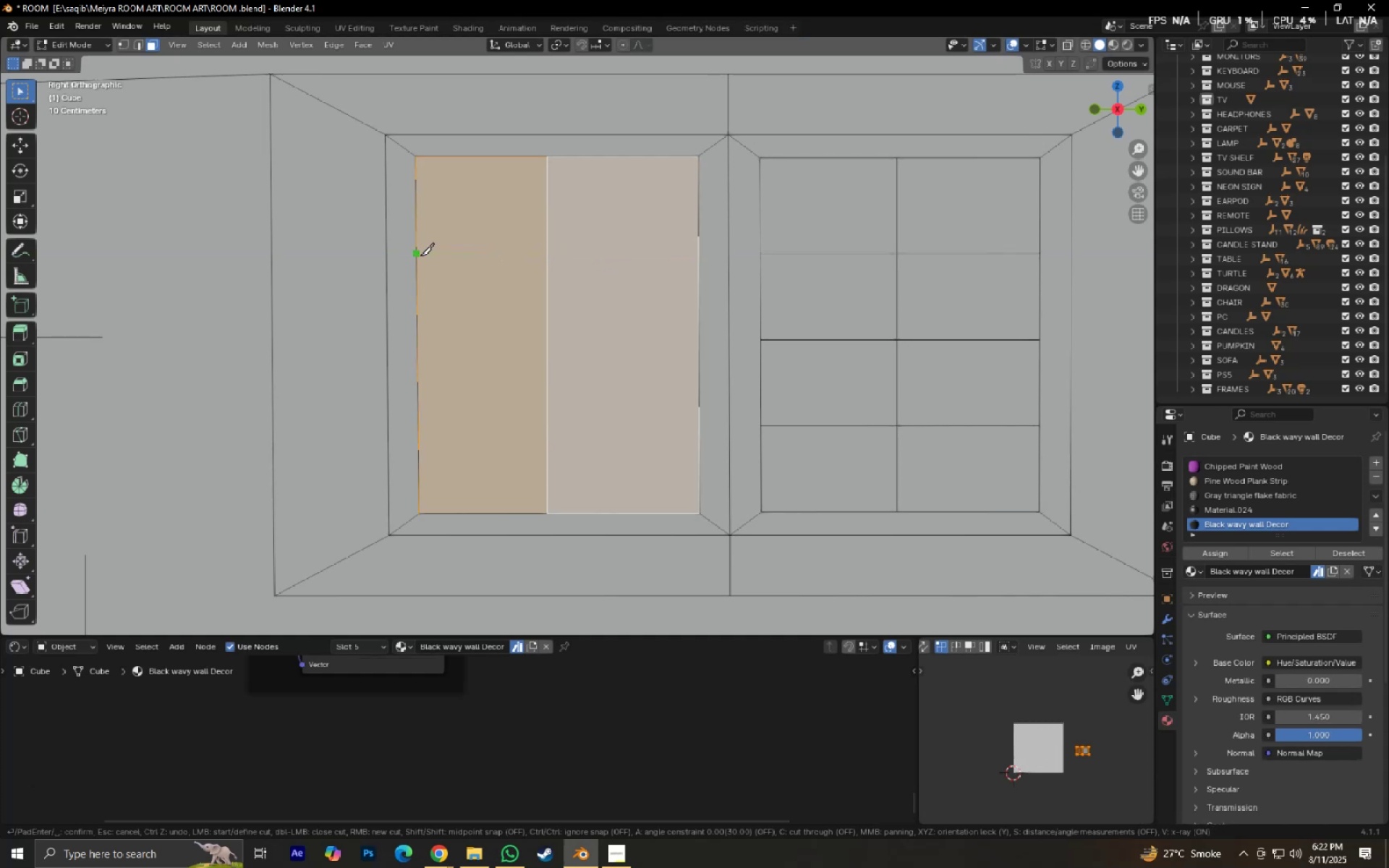 
key(Control+Z)
 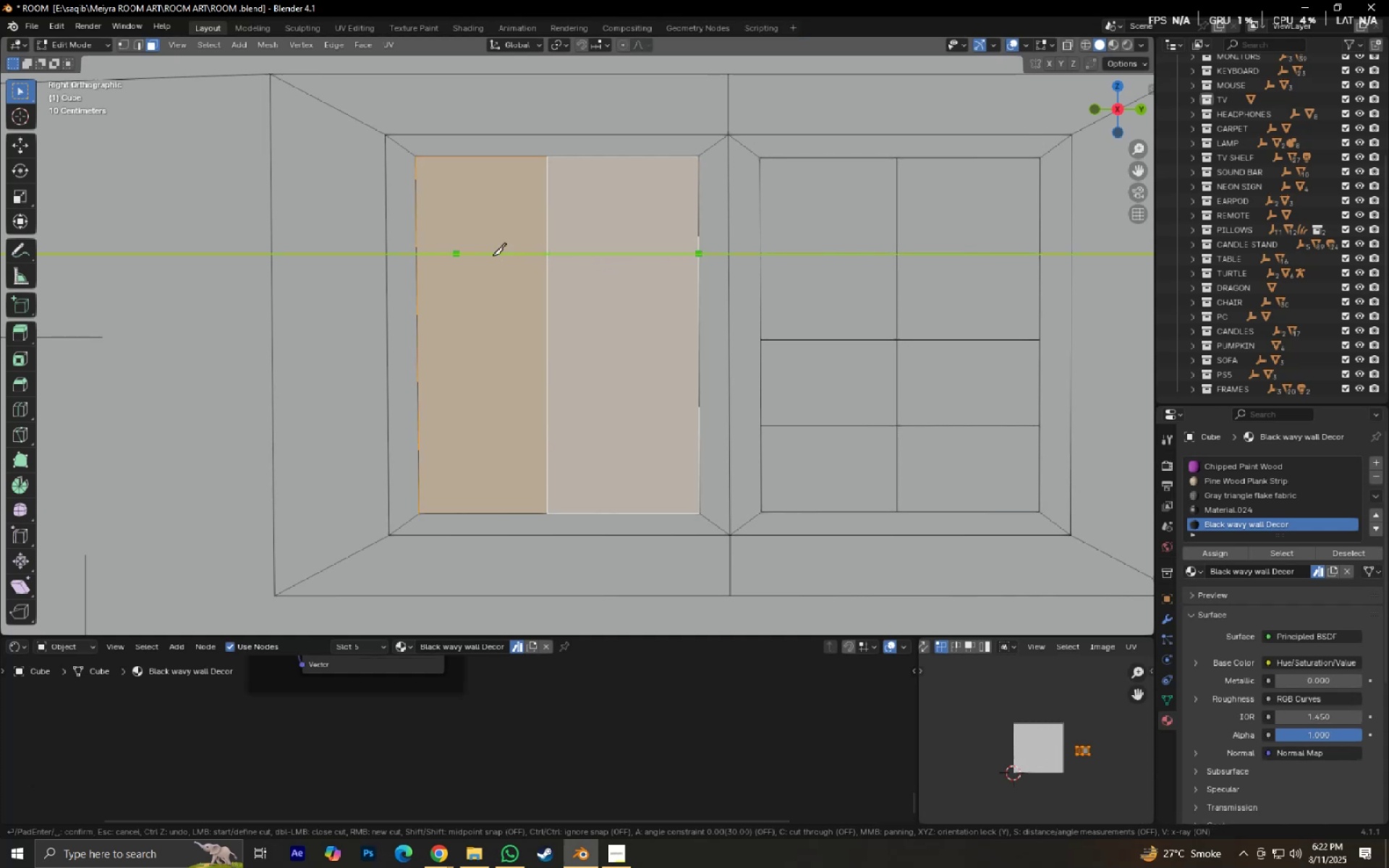 
key(Control+ControlLeft)
 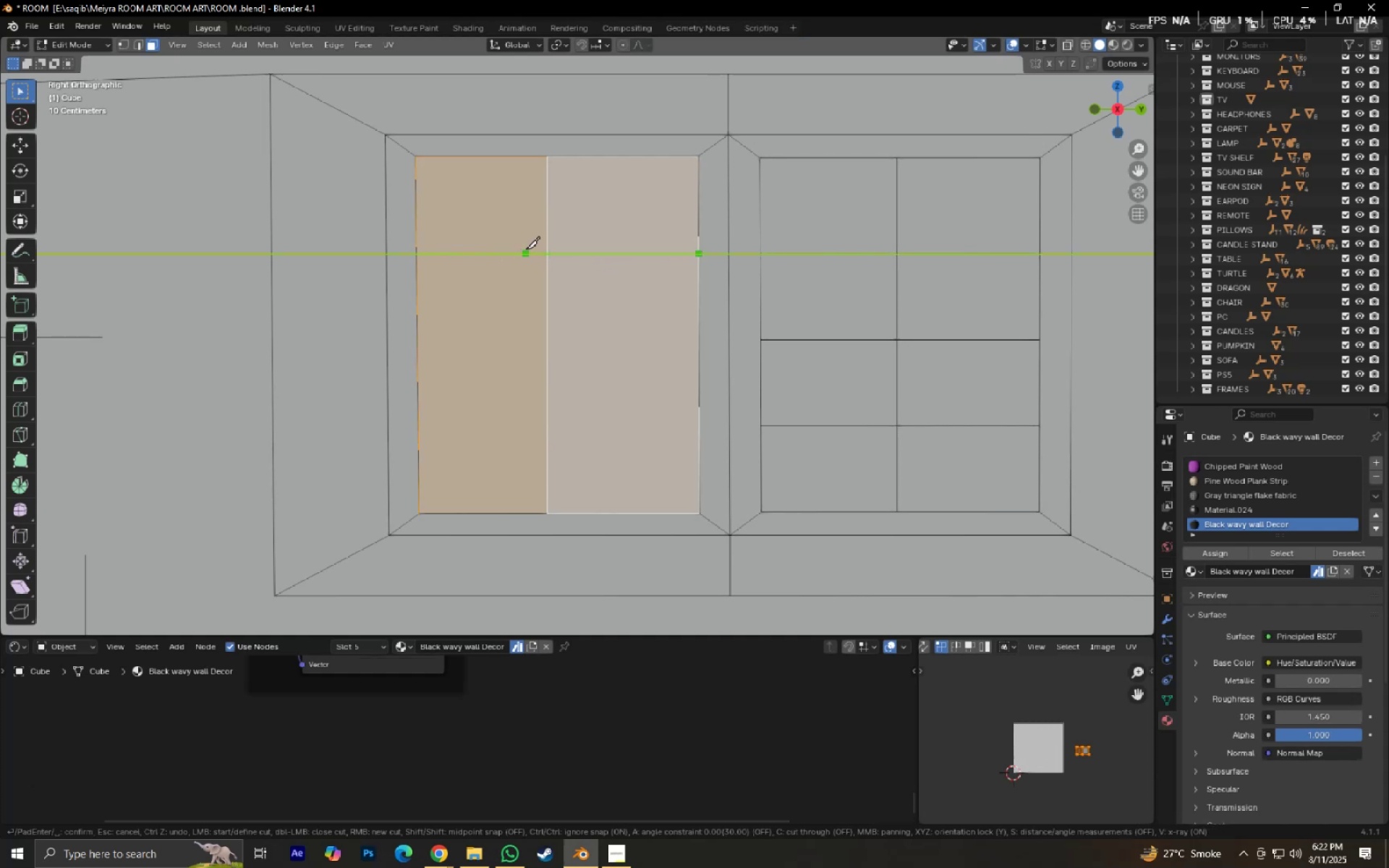 
key(Control+Z)
 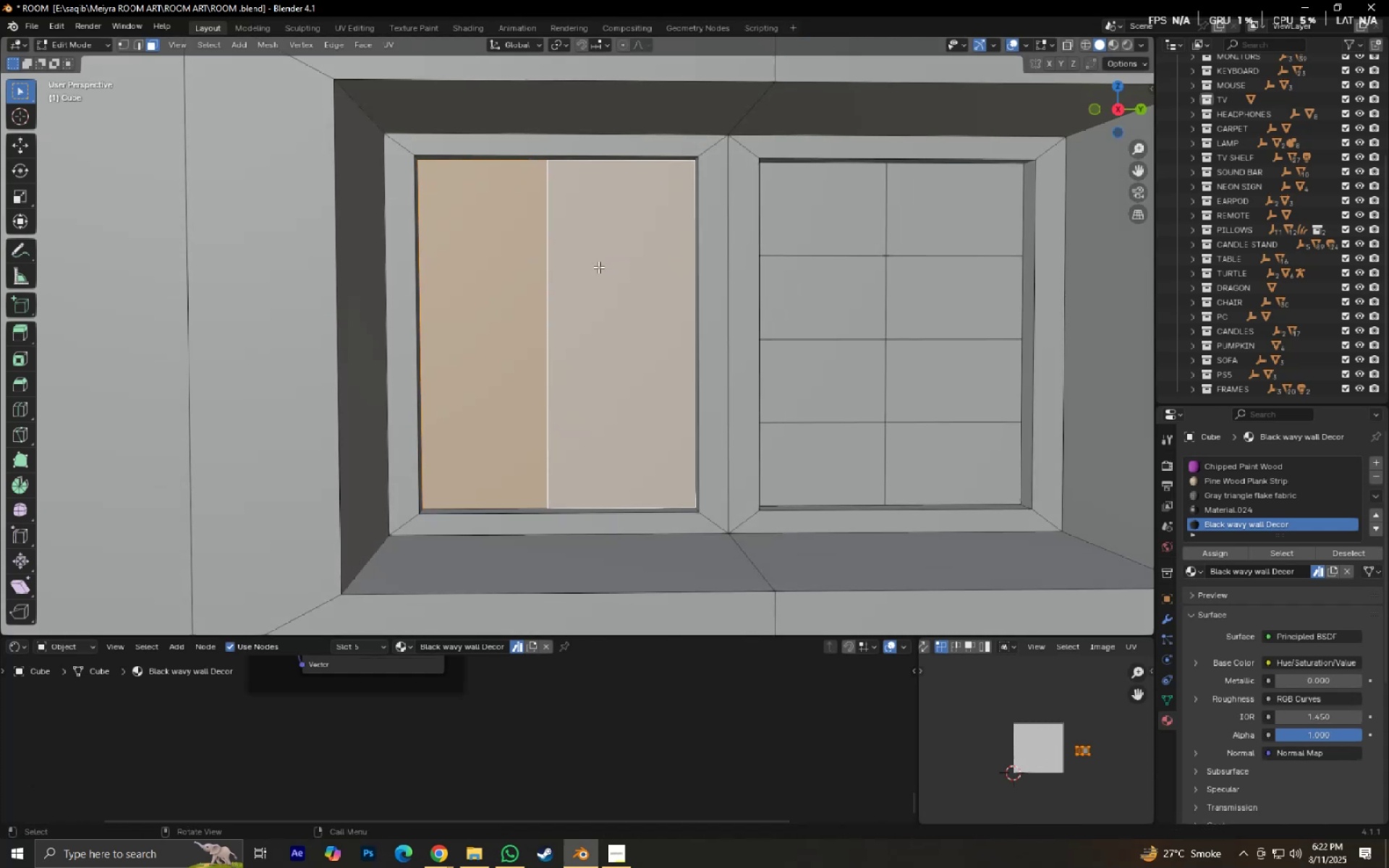 
scroll: coordinate [600, 267], scroll_direction: up, amount: 2.0
 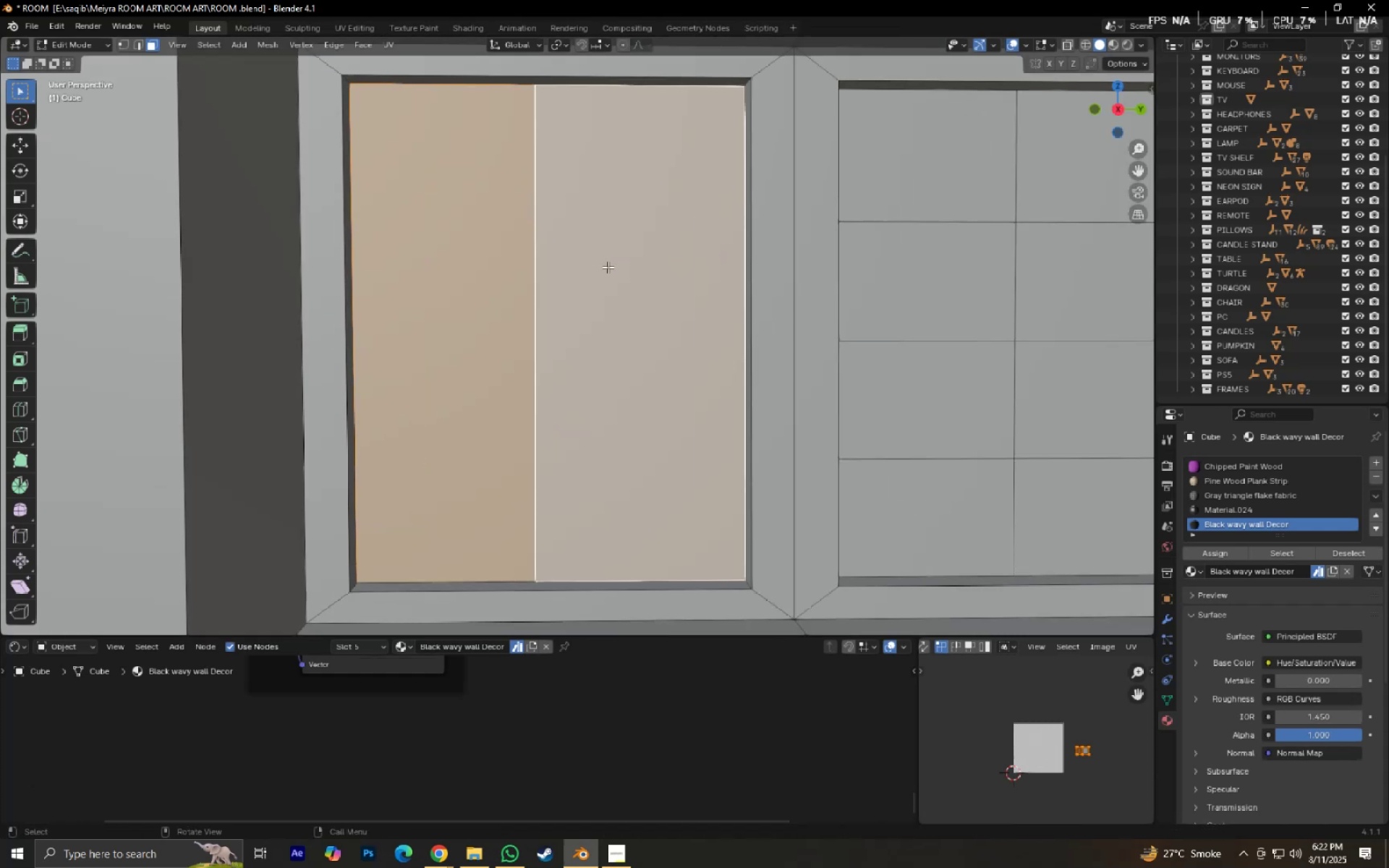 
key(Shift+ShiftLeft)
 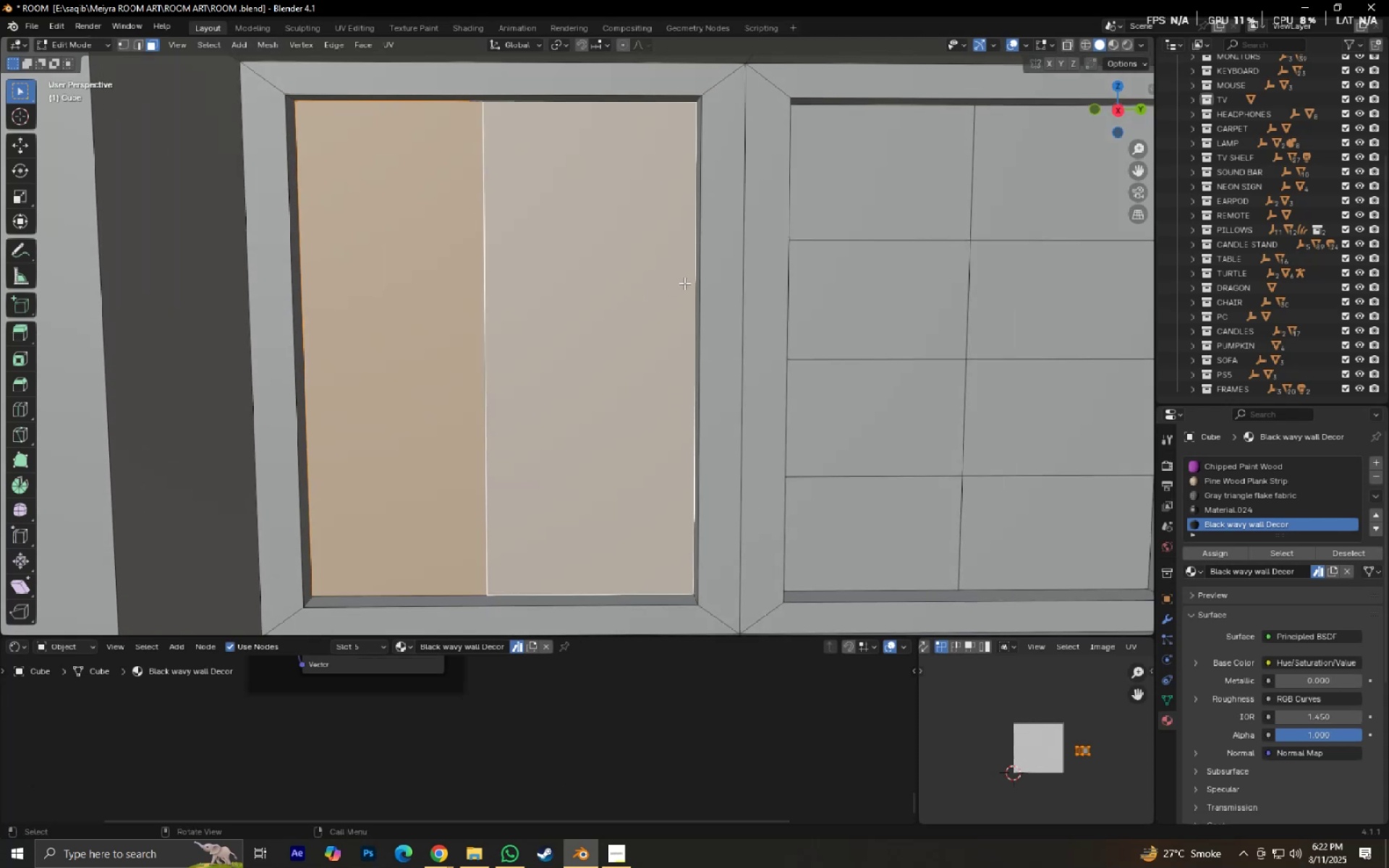 
key(K)
 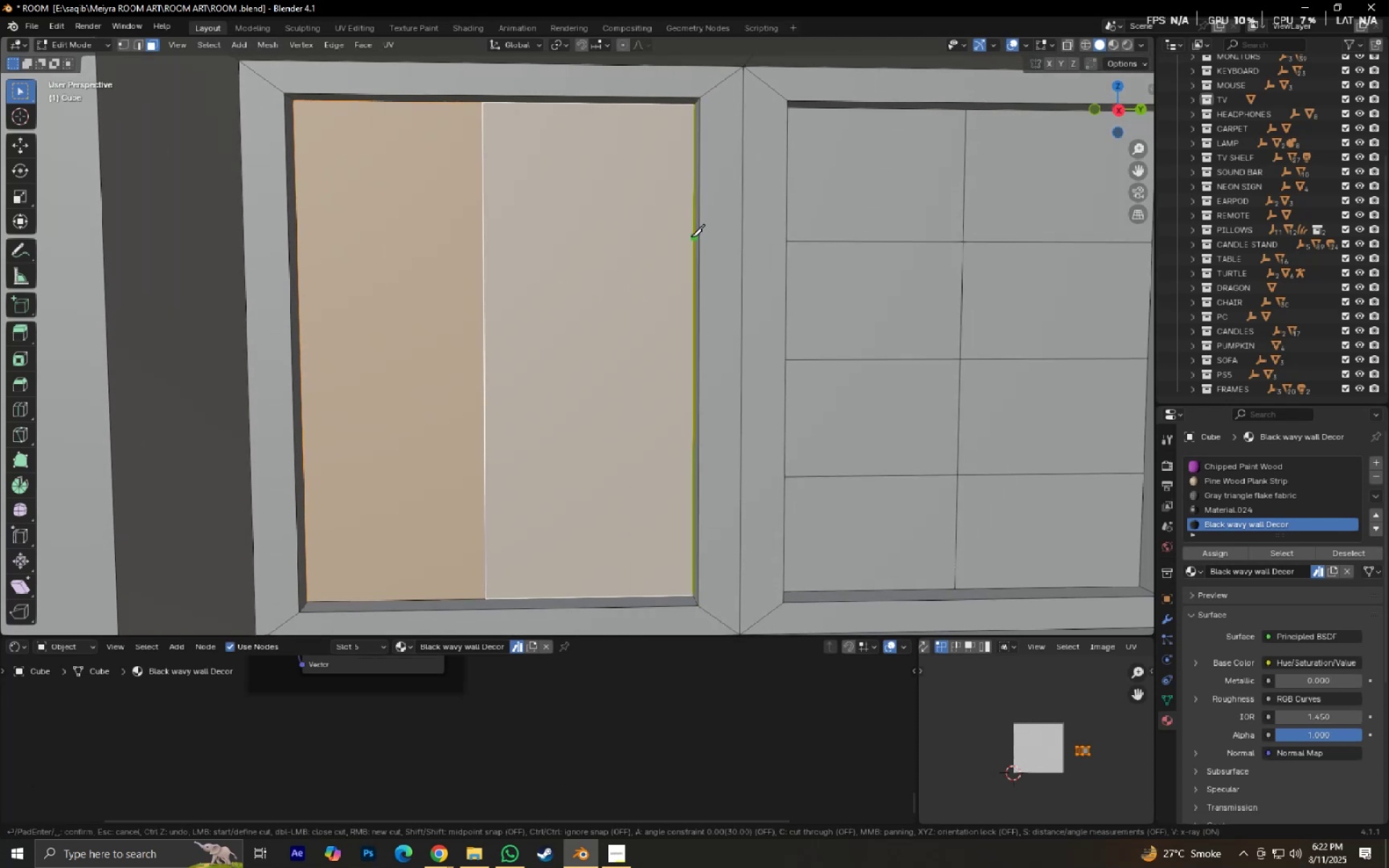 
left_click([691, 237])
 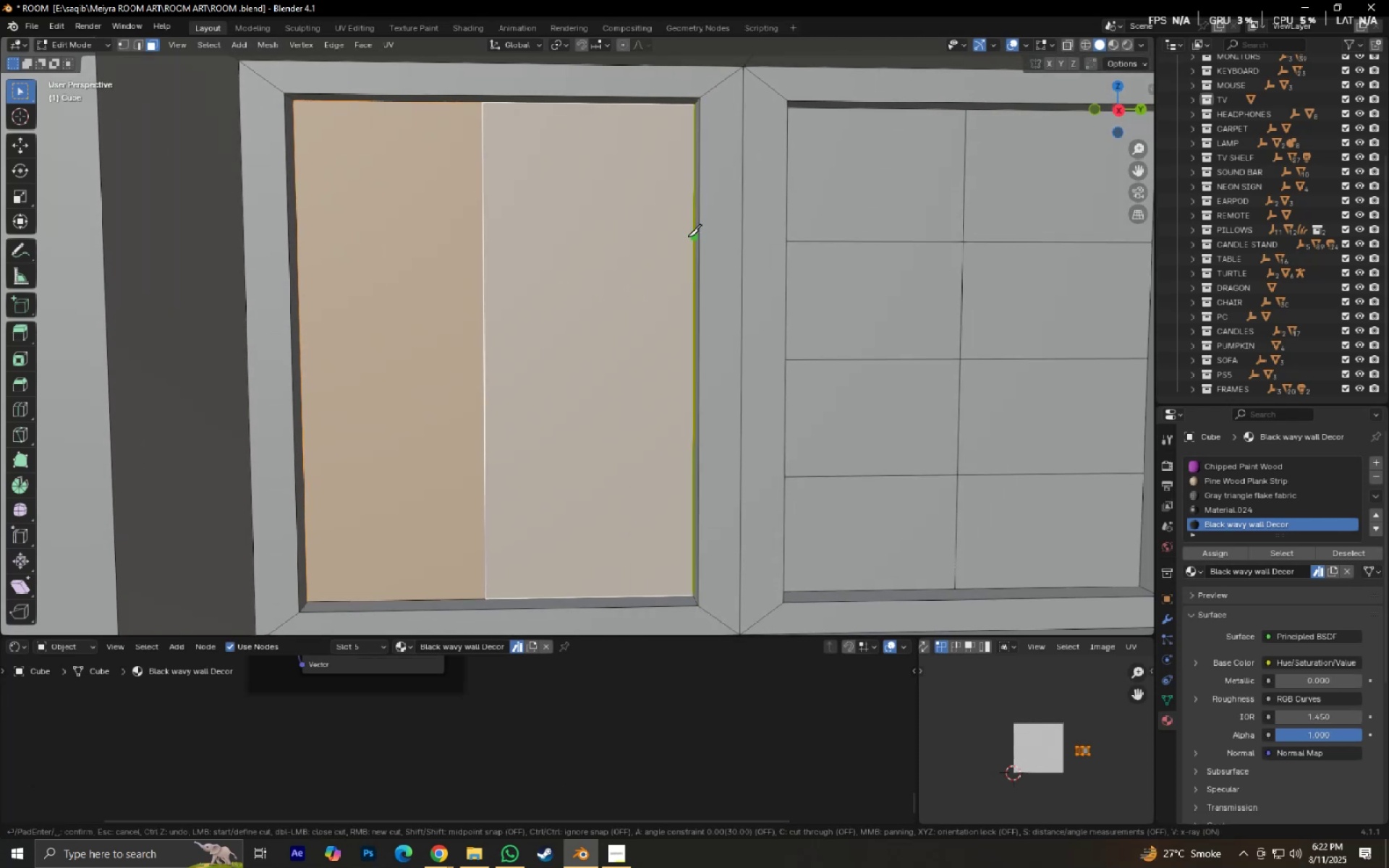 
type(xy)
 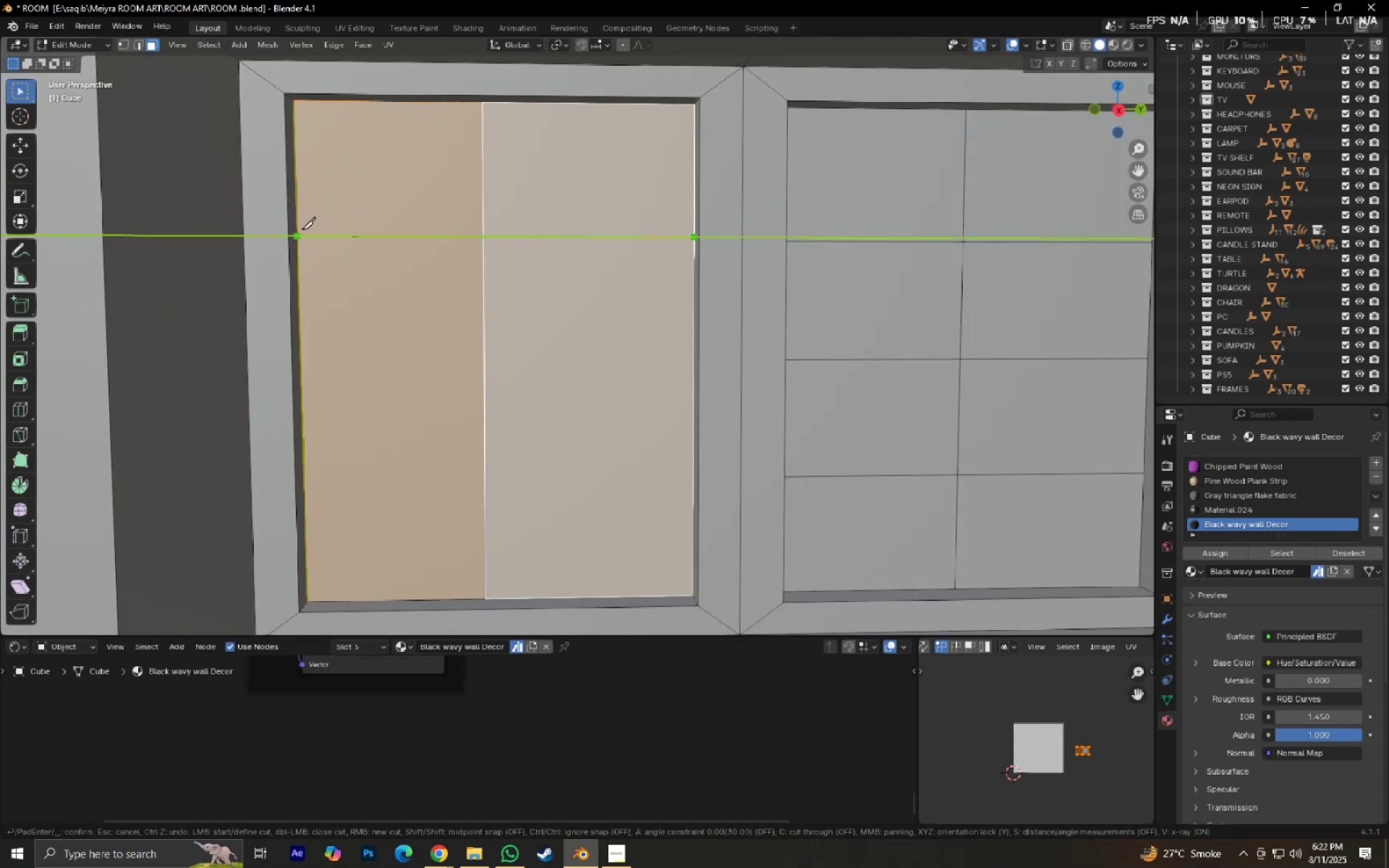 
left_click([302, 229])
 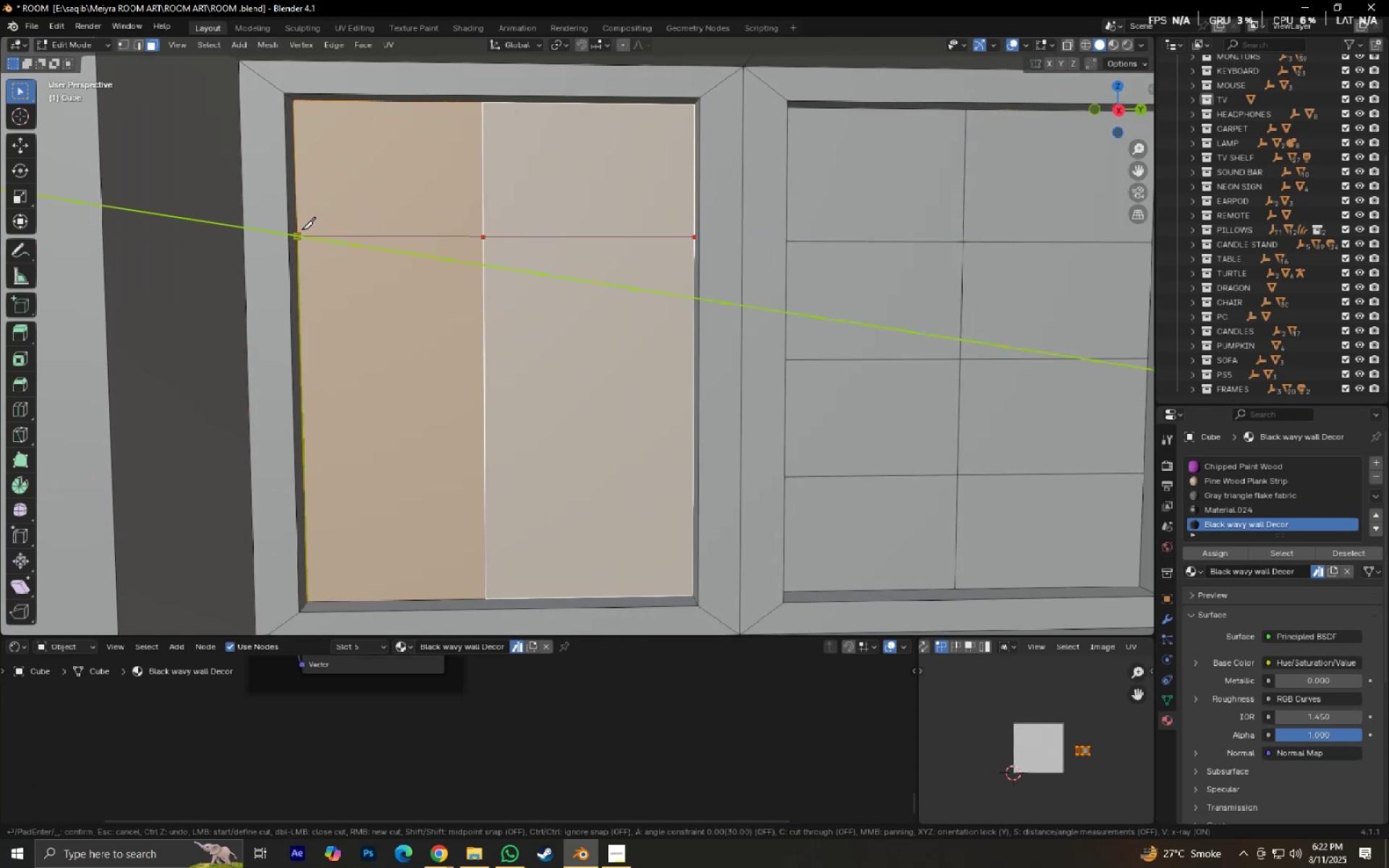 
key(NumpadEnter)
 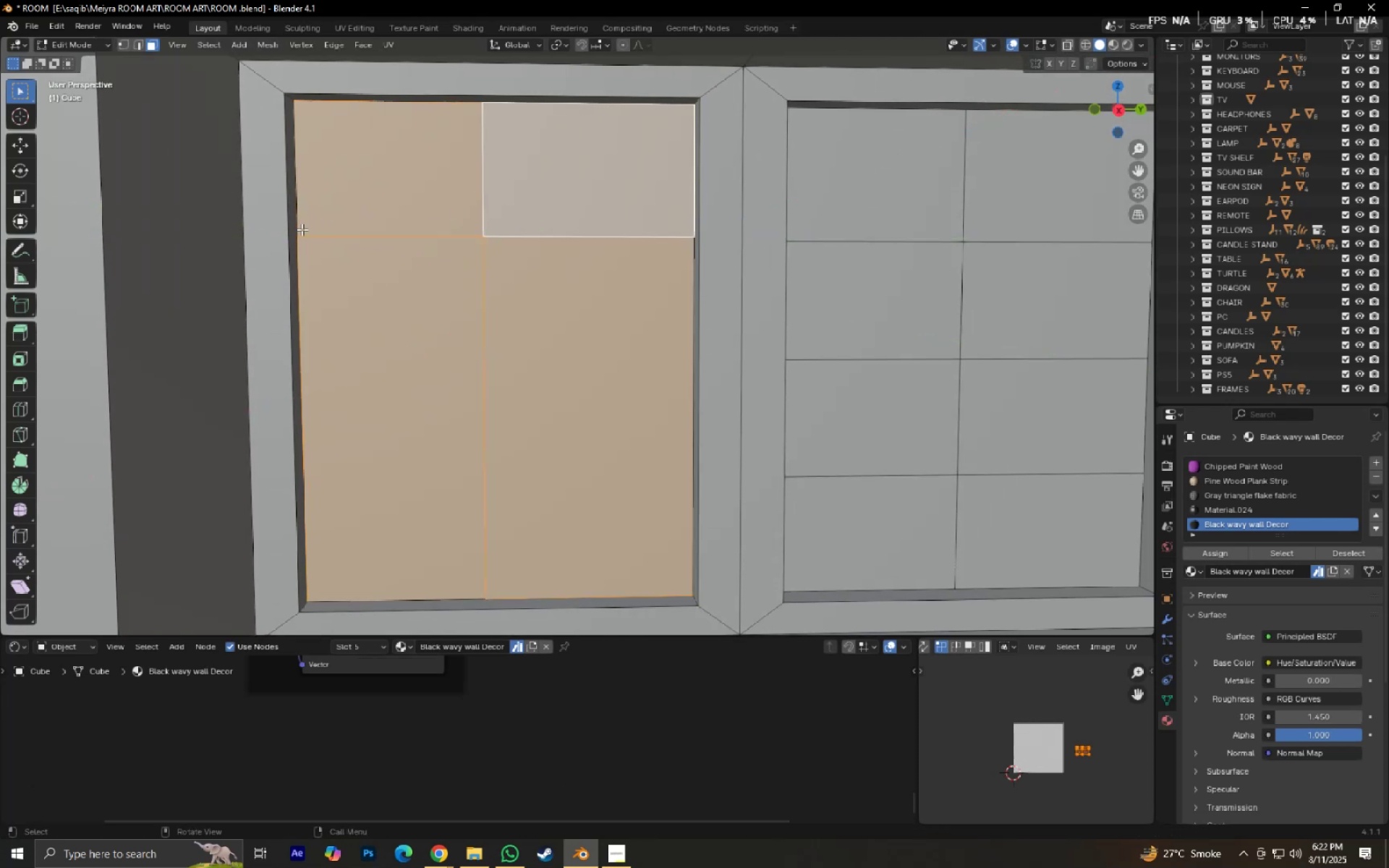 
scroll: coordinate [363, 265], scroll_direction: down, amount: 3.0
 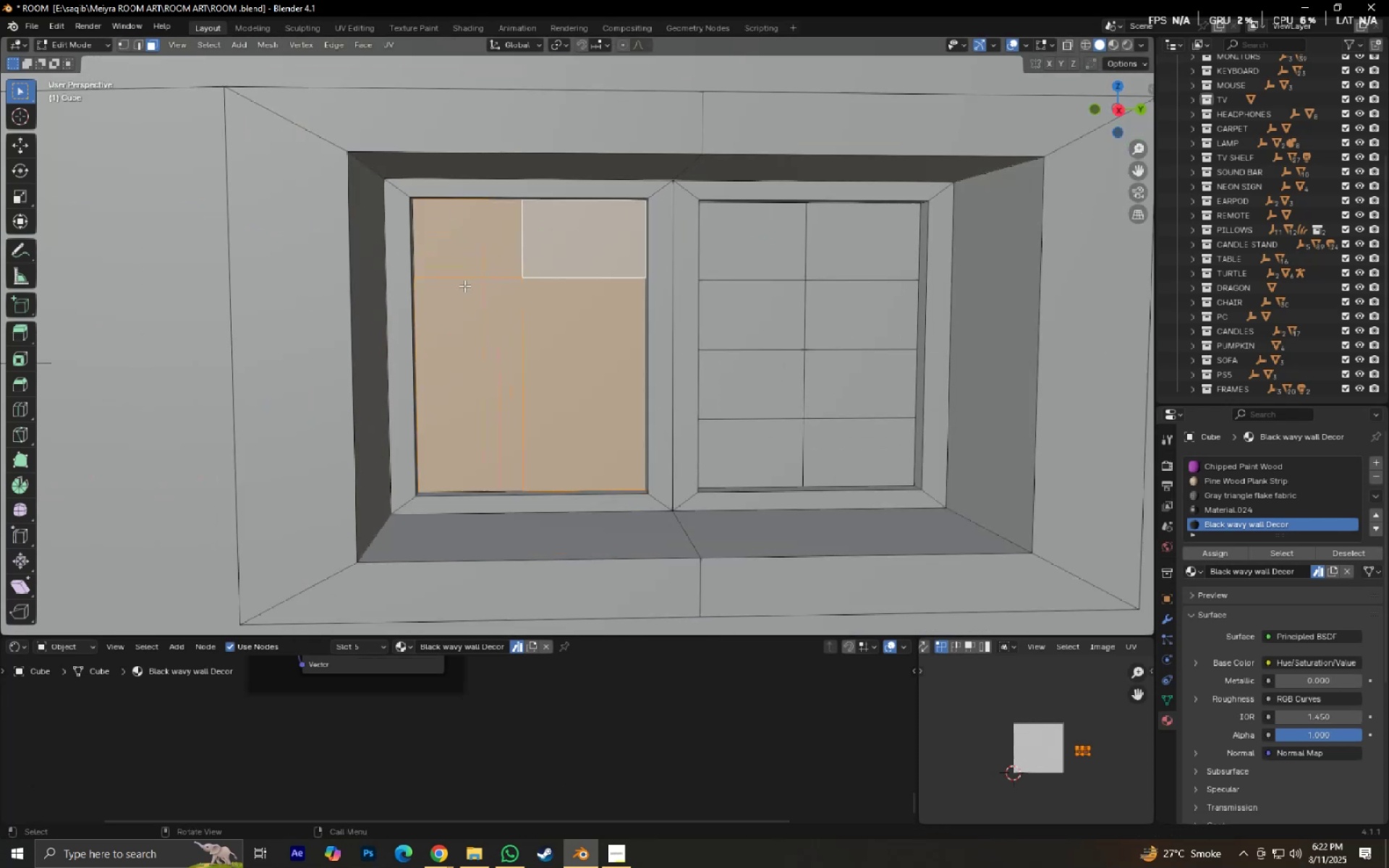 
key(Shift+ShiftLeft)
 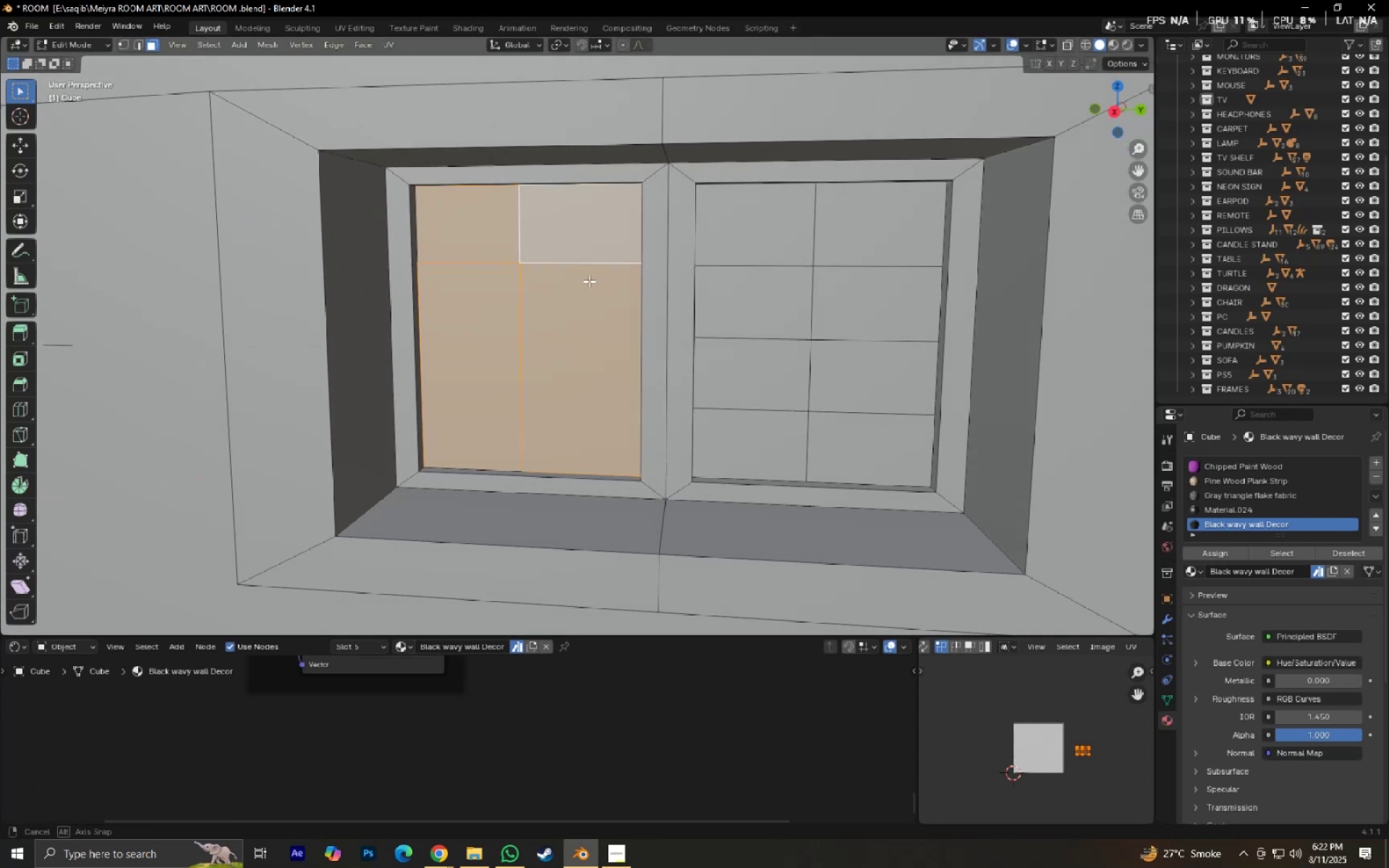 
key(Backquote)
 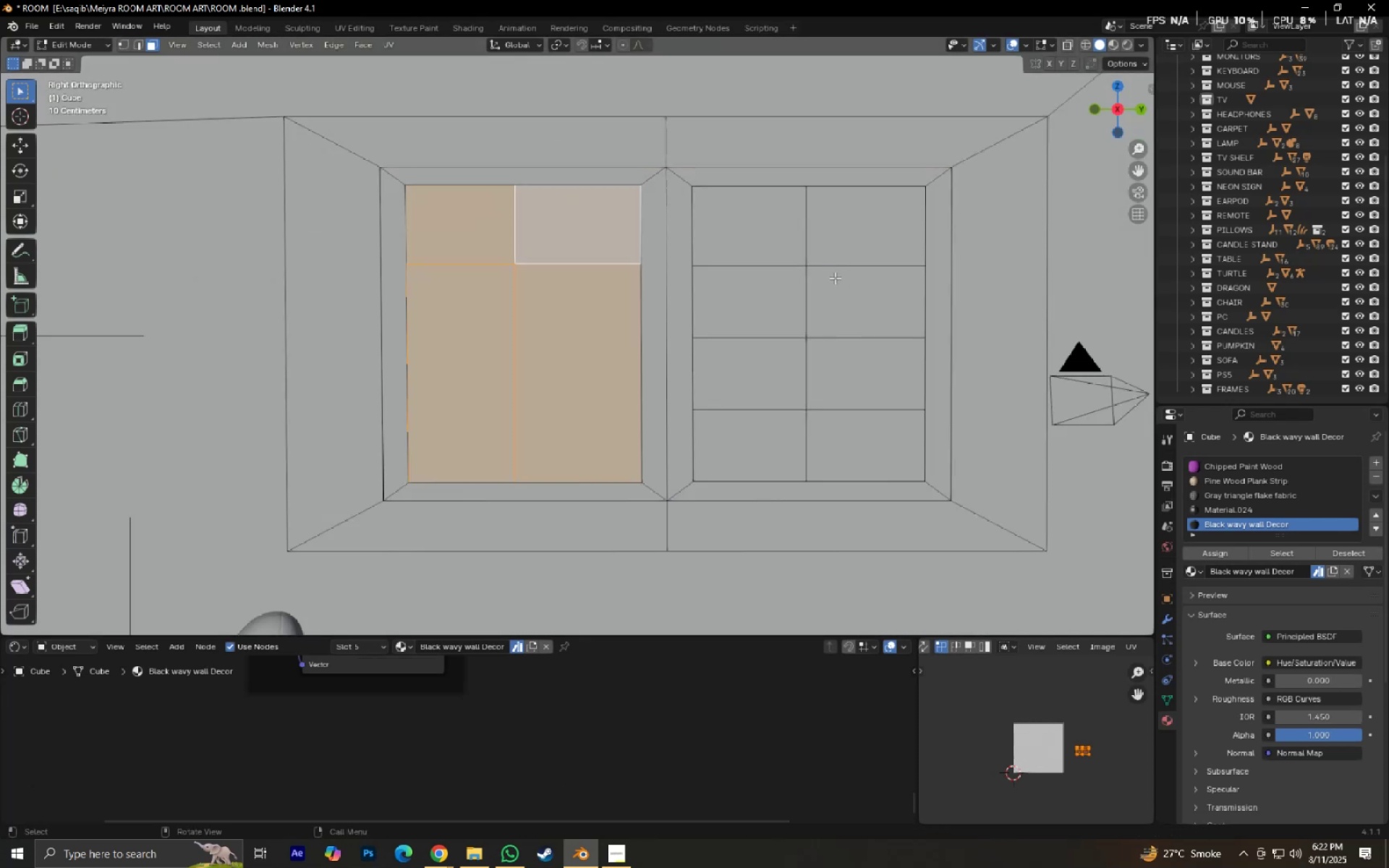 
scroll: coordinate [656, 344], scroll_direction: up, amount: 2.0
 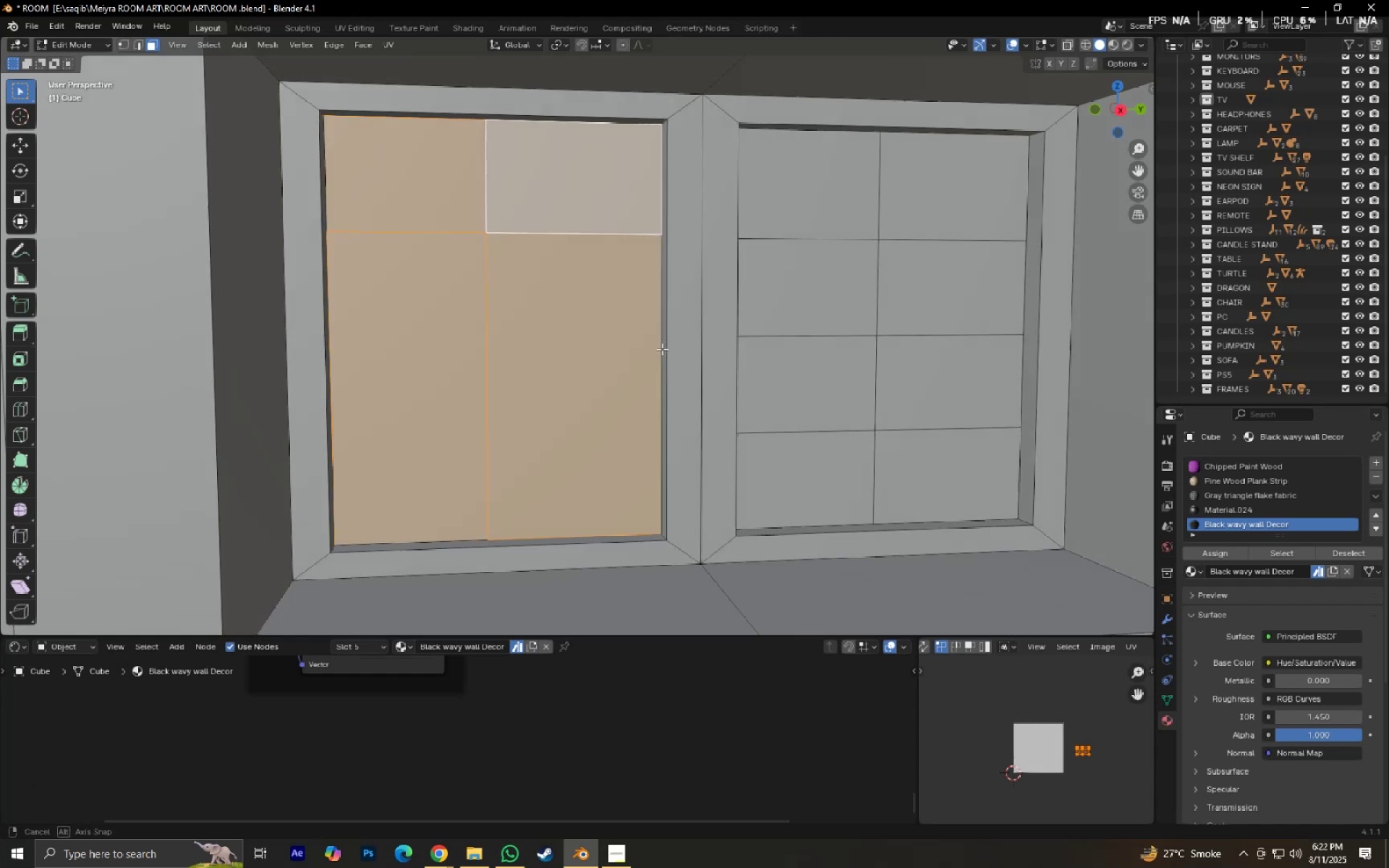 
key(Control+R)
 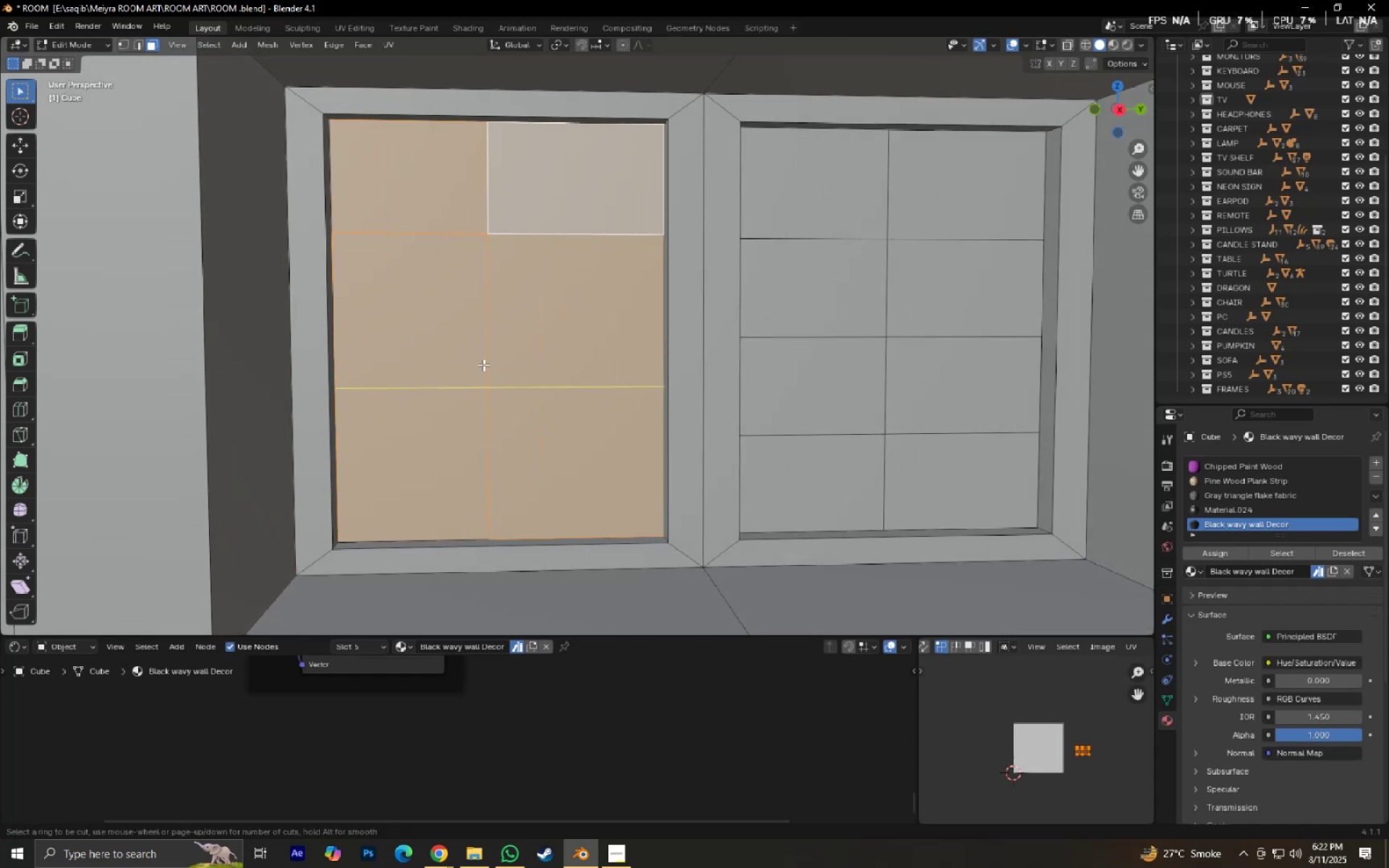 
scroll: coordinate [483, 365], scroll_direction: up, amount: 1.0
 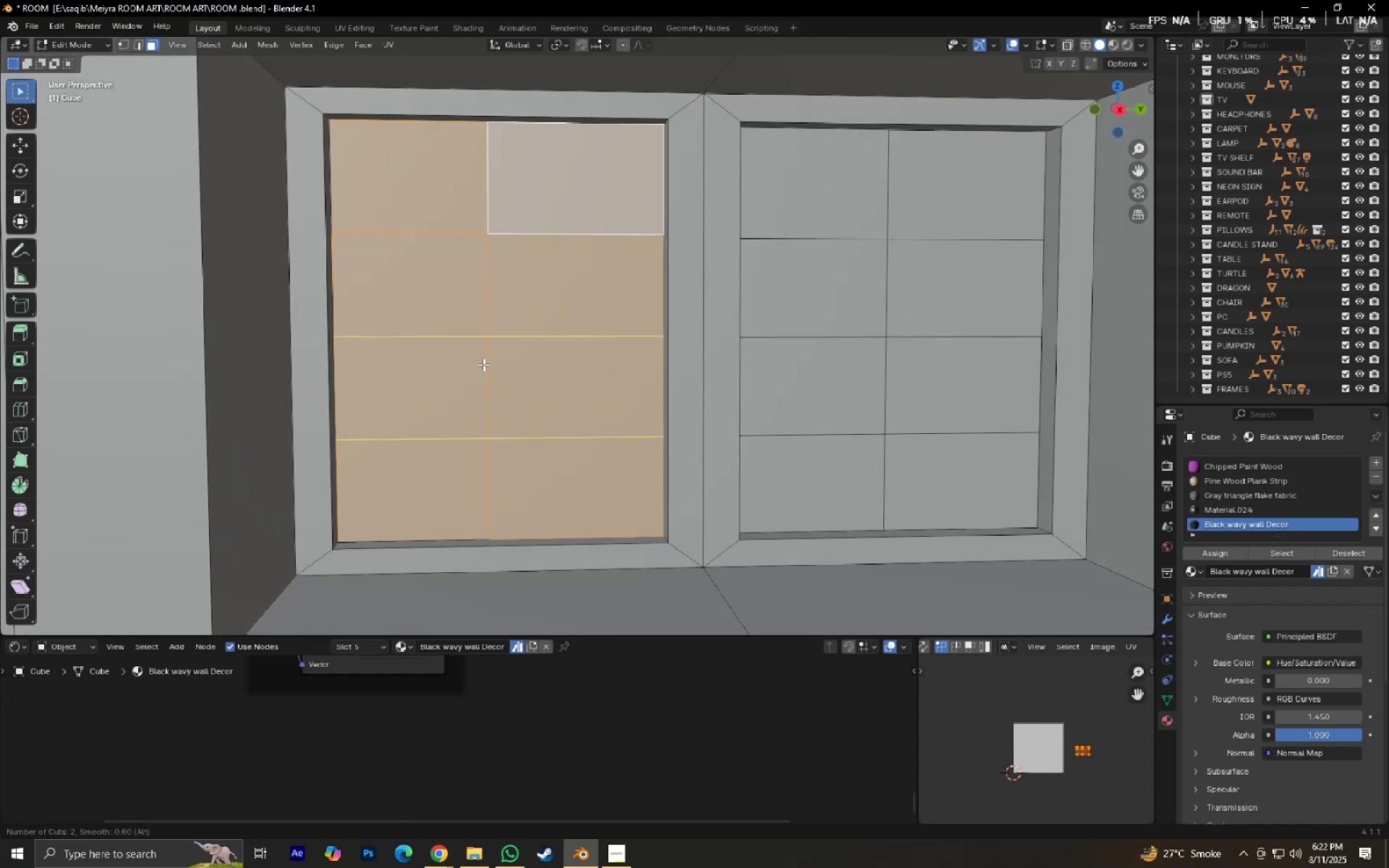 
double_click([483, 365])
 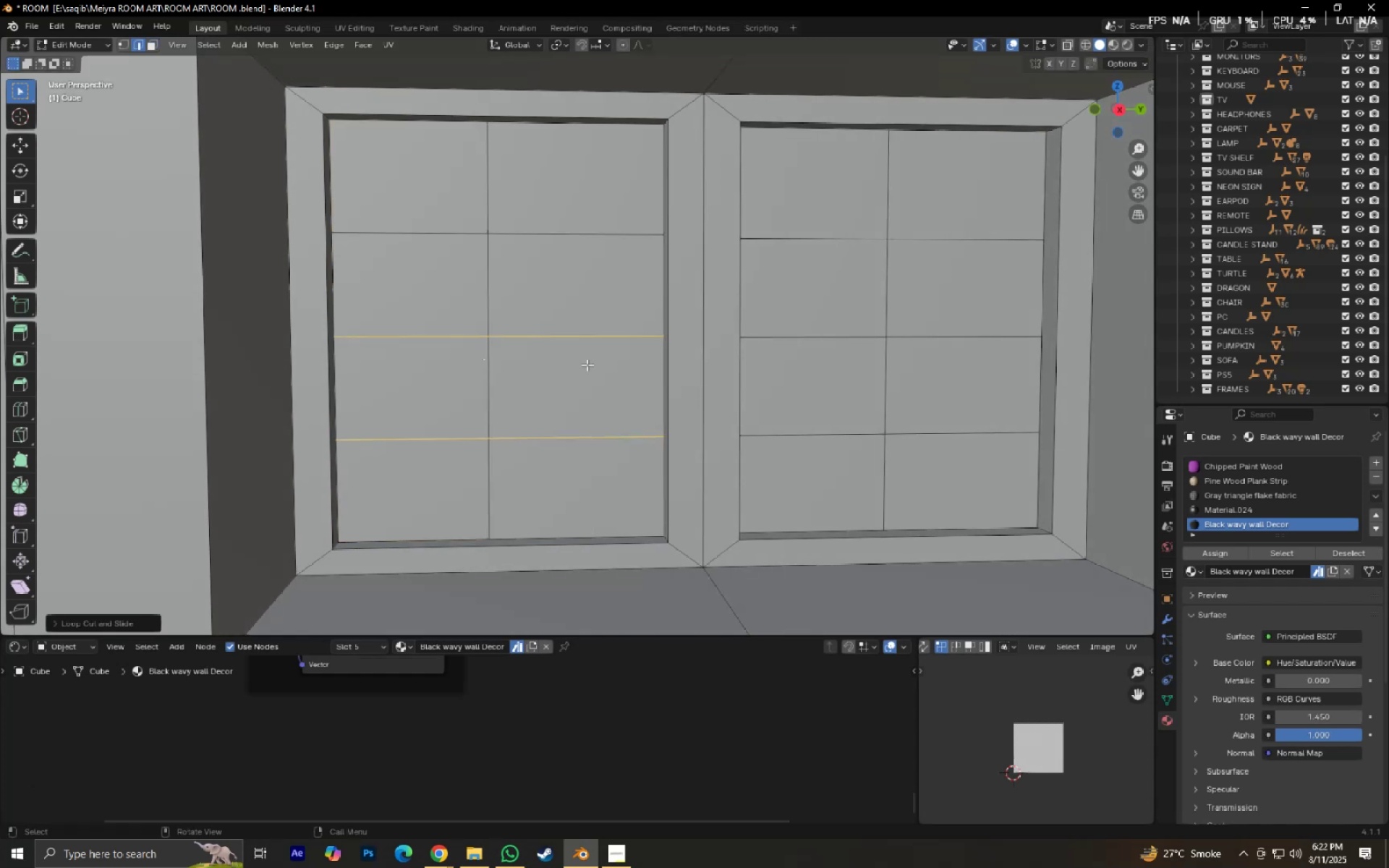 
scroll: coordinate [655, 367], scroll_direction: down, amount: 3.0
 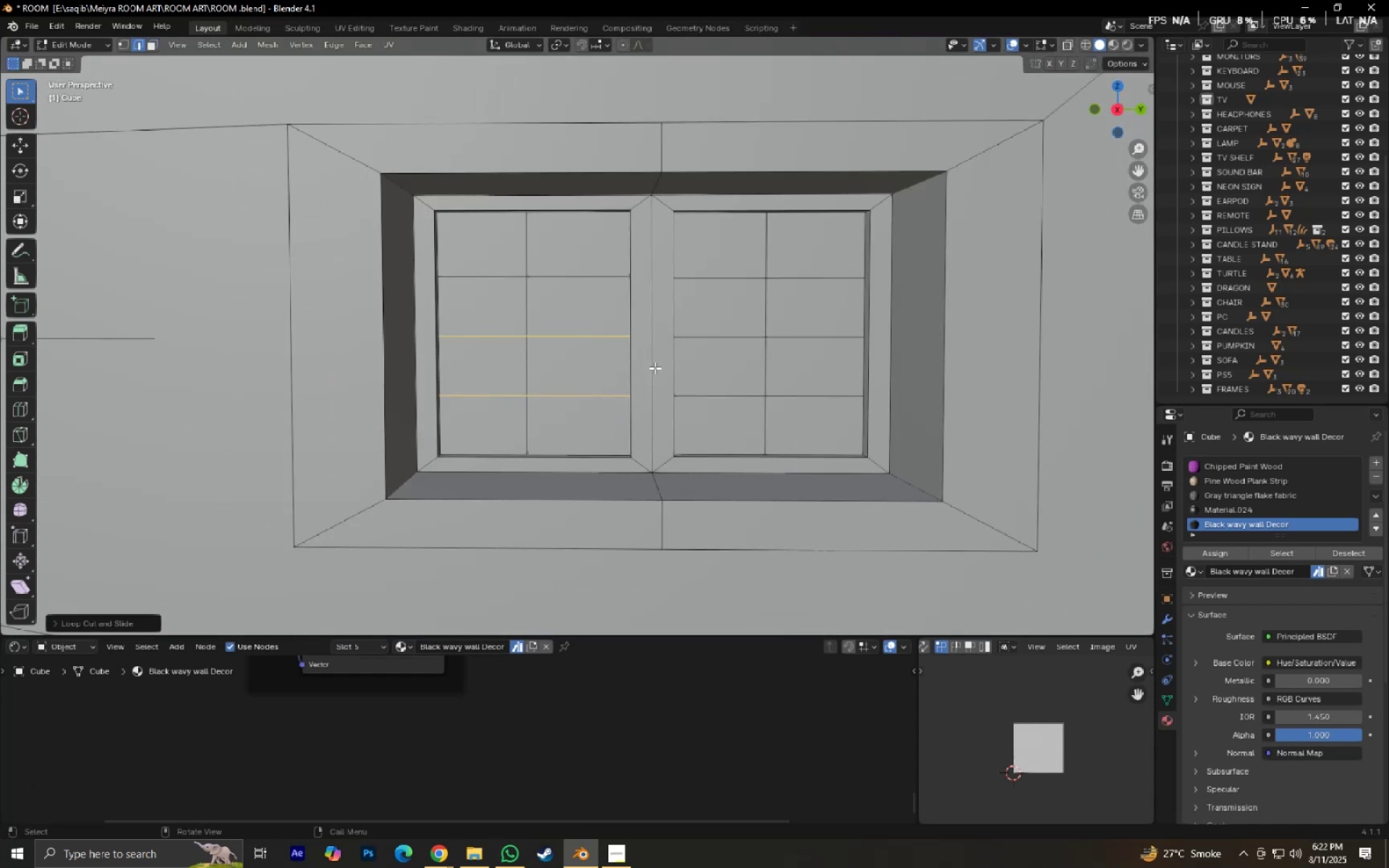 
key(Shift+ShiftLeft)
 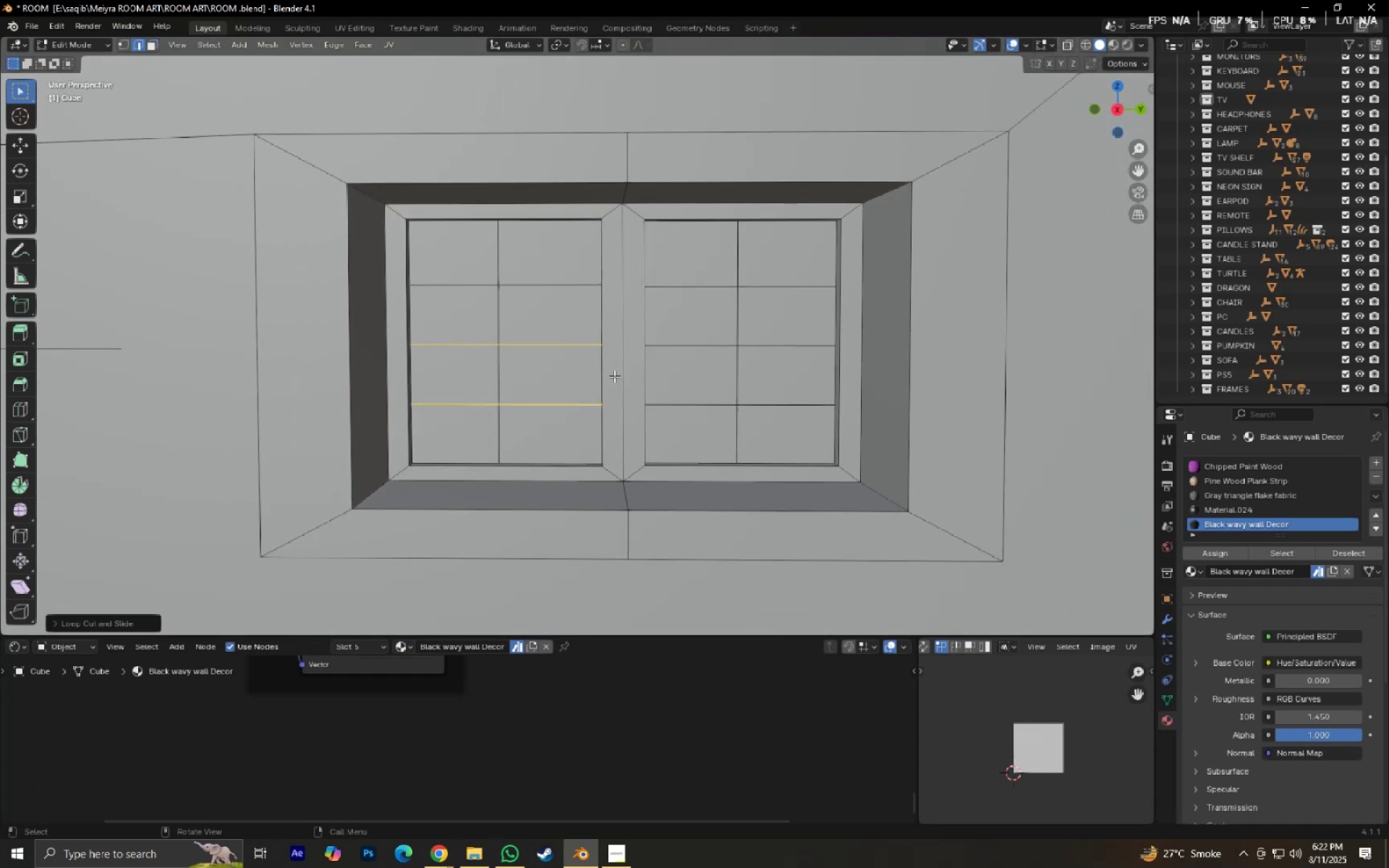 
scroll: coordinate [614, 376], scroll_direction: up, amount: 1.0
 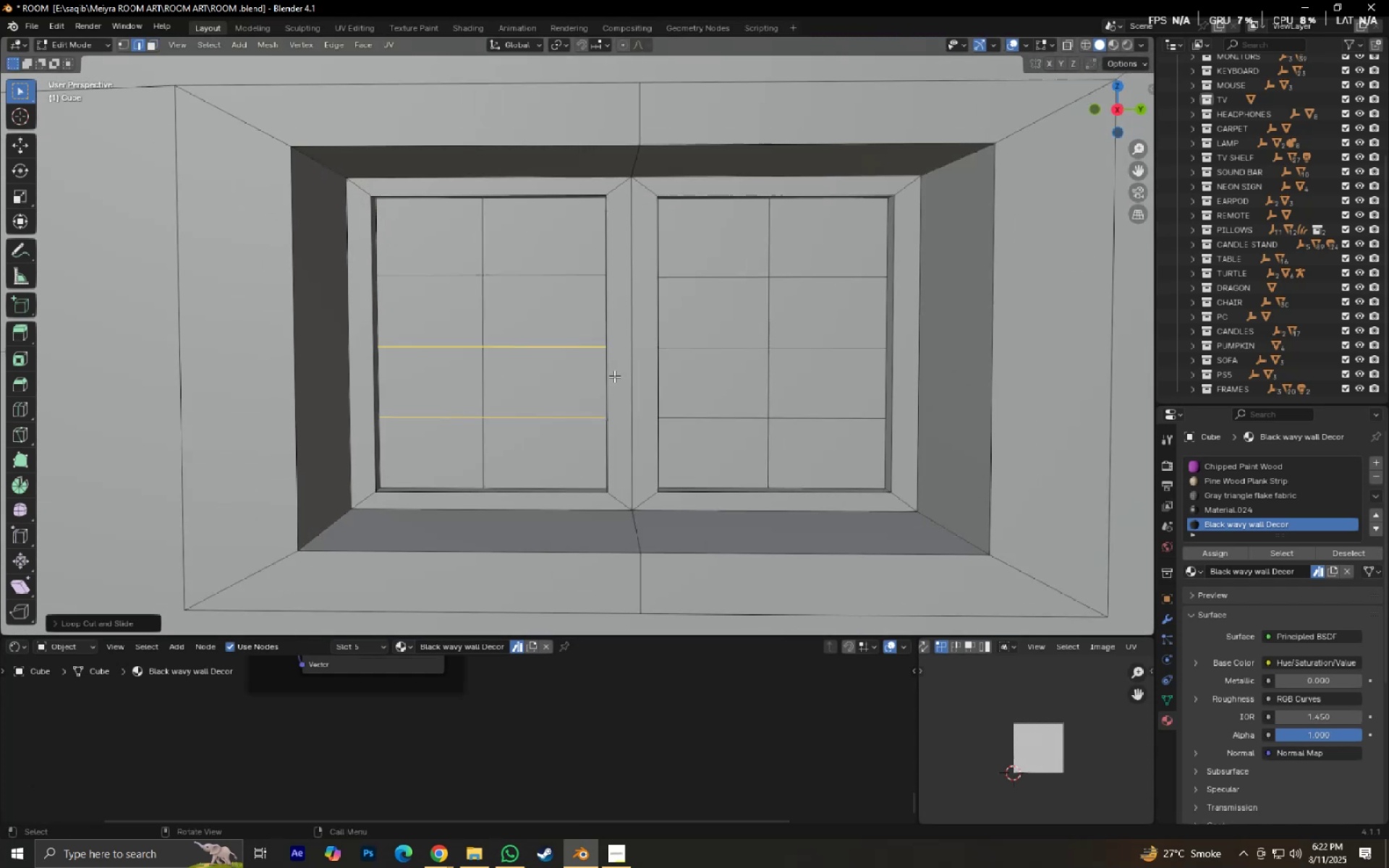 
key(Shift+ShiftLeft)
 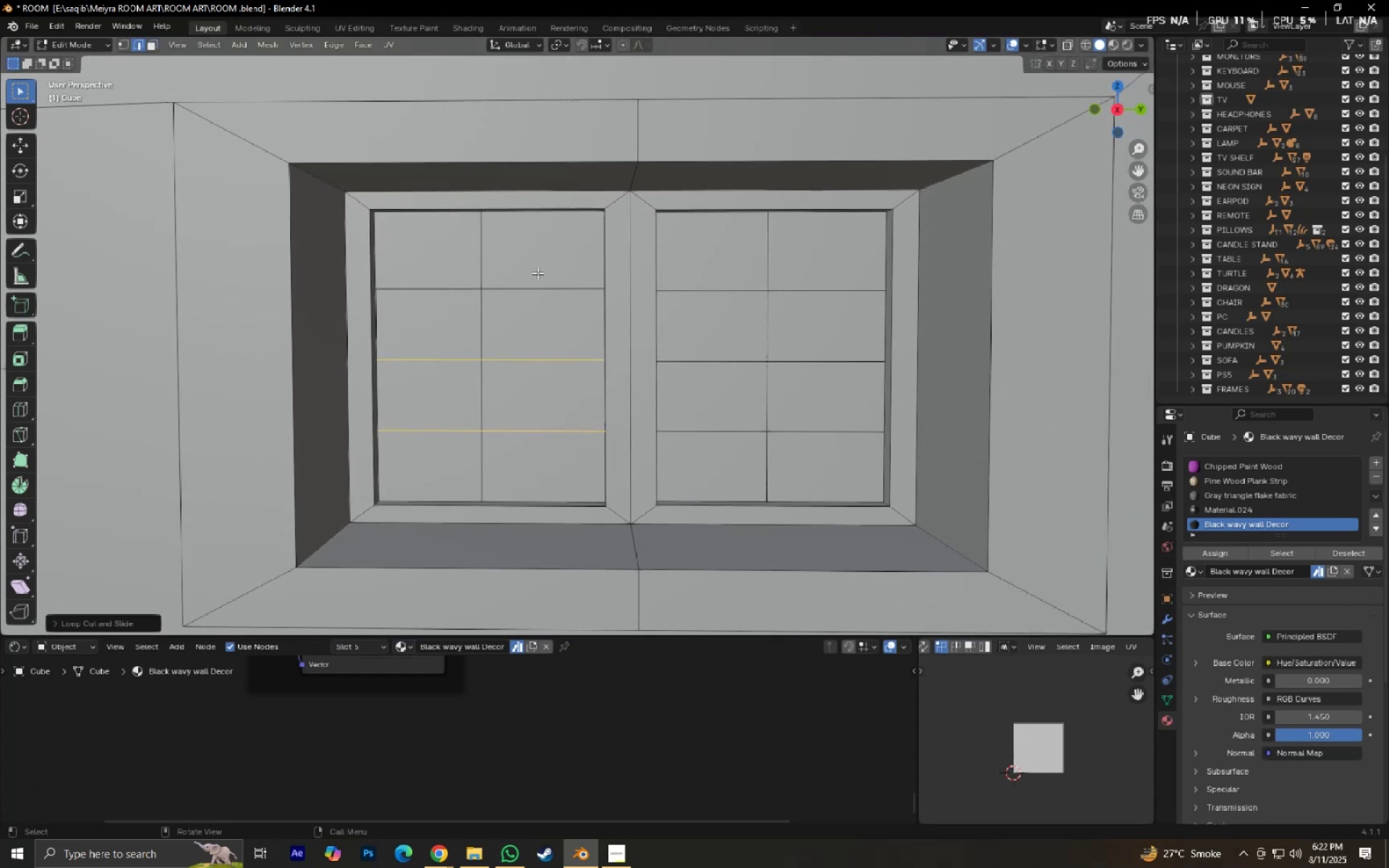 
left_click([521, 246])
 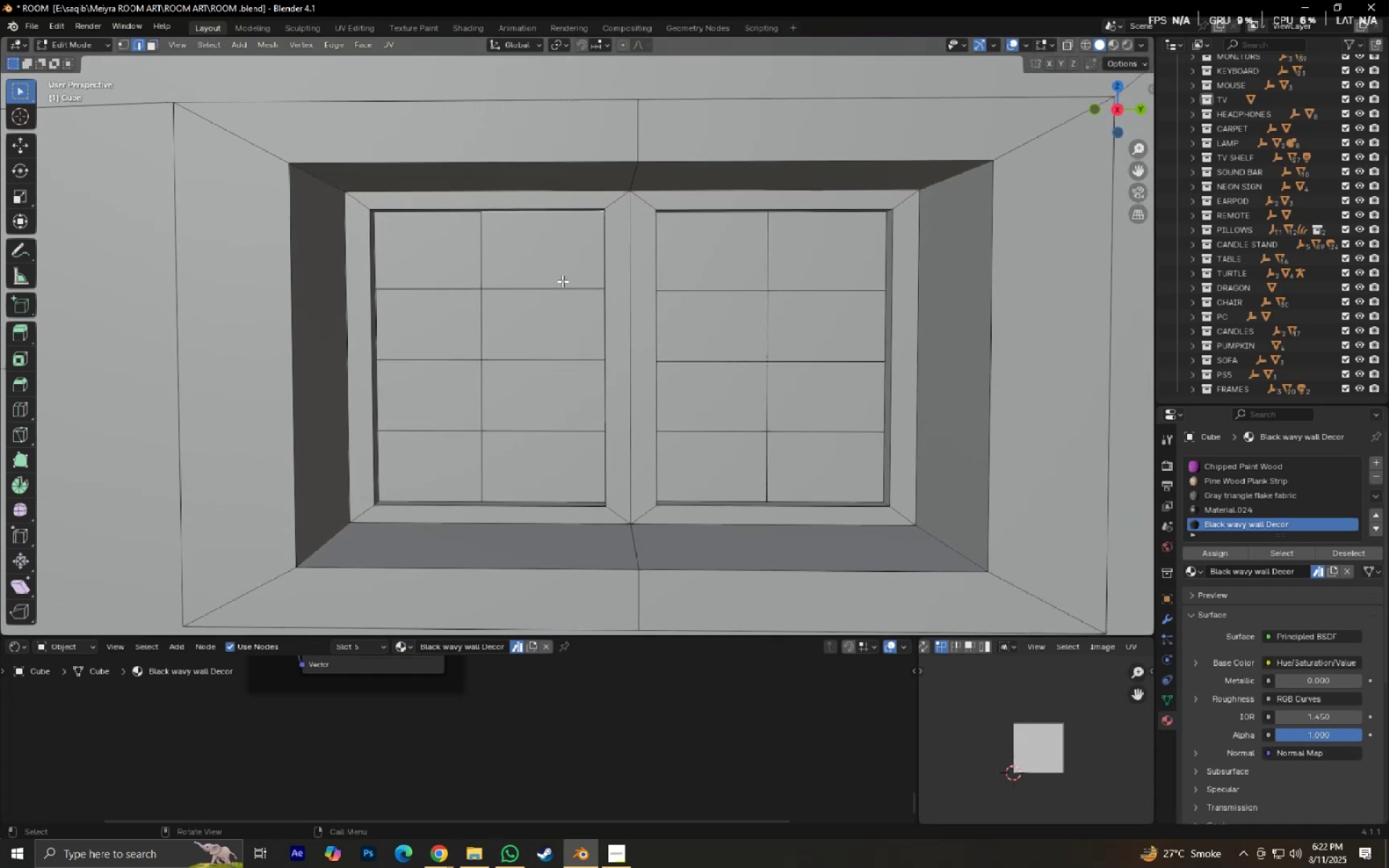 
scroll: coordinate [686, 350], scroll_direction: down, amount: 2.0
 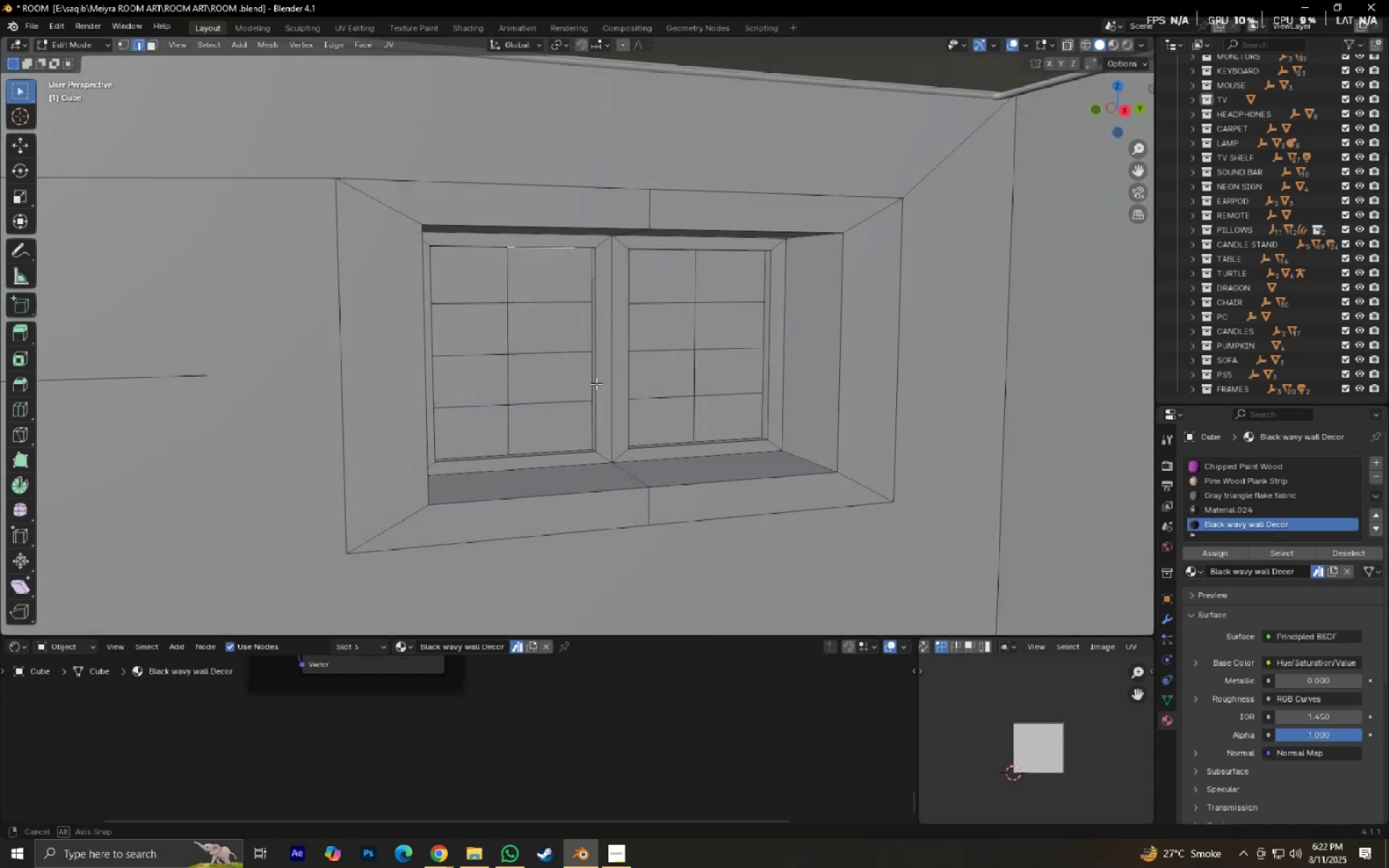 
key(Numpad0)
 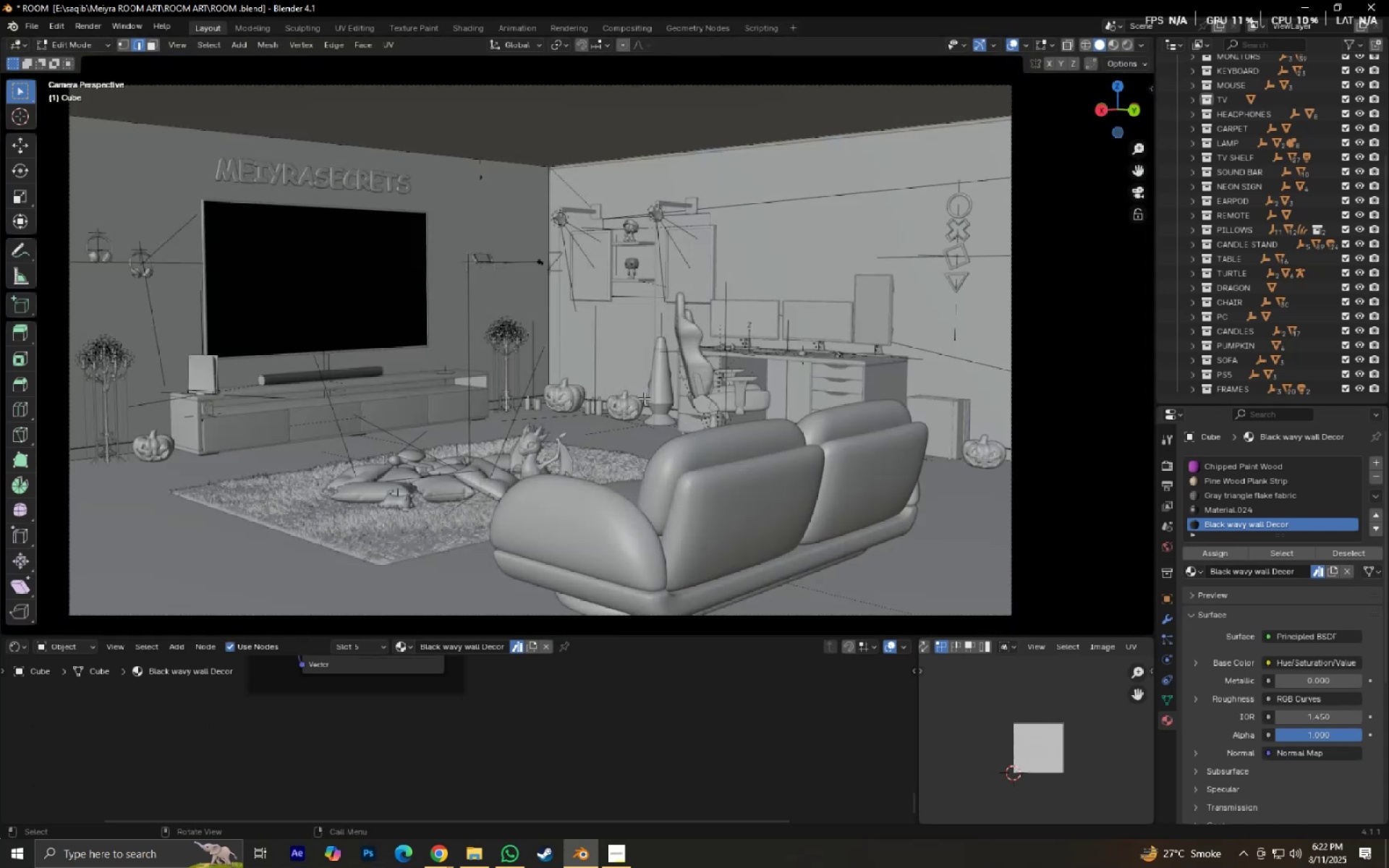 
key(Numpad0)
 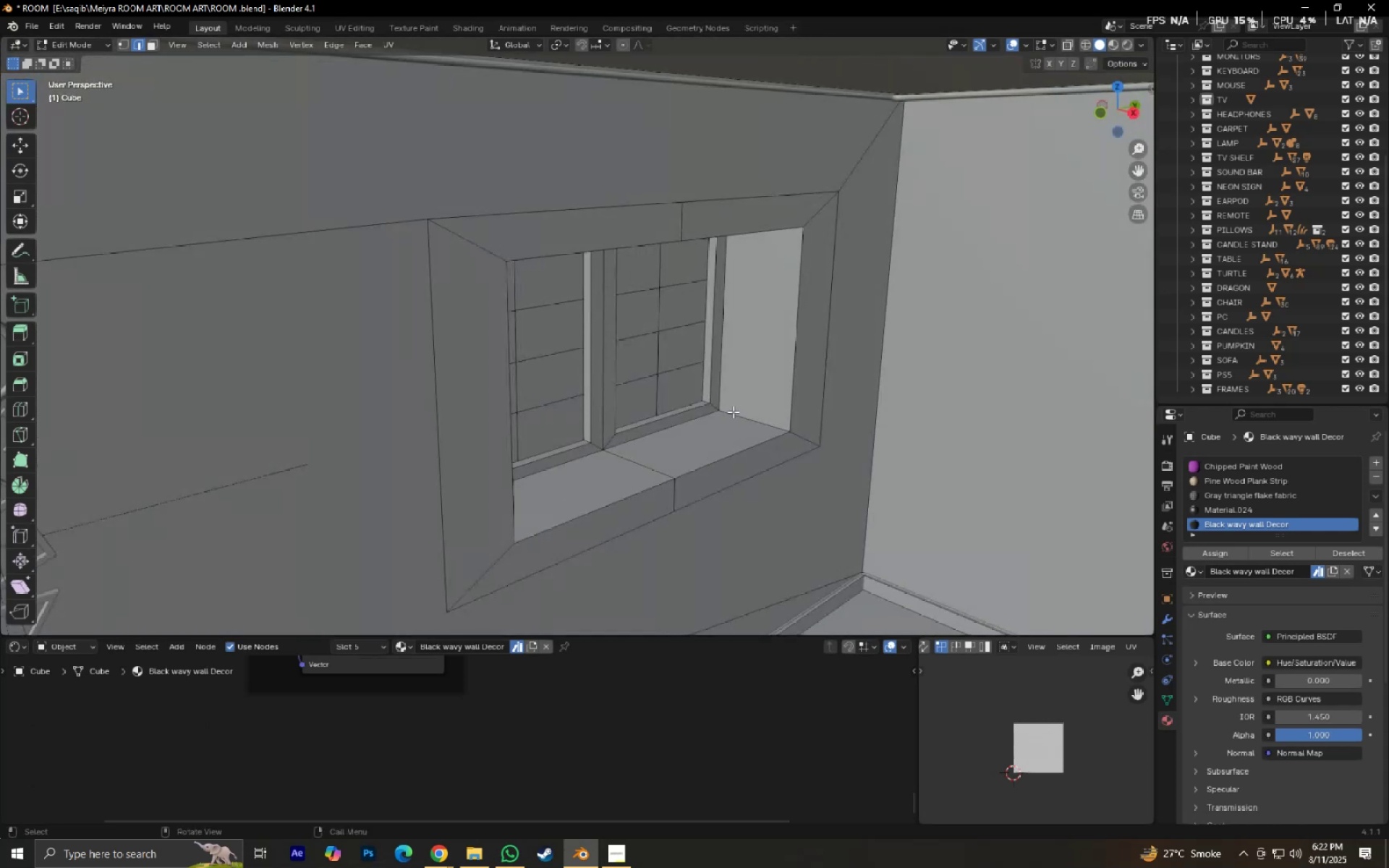 
scroll: coordinate [709, 391], scroll_direction: down, amount: 6.0
 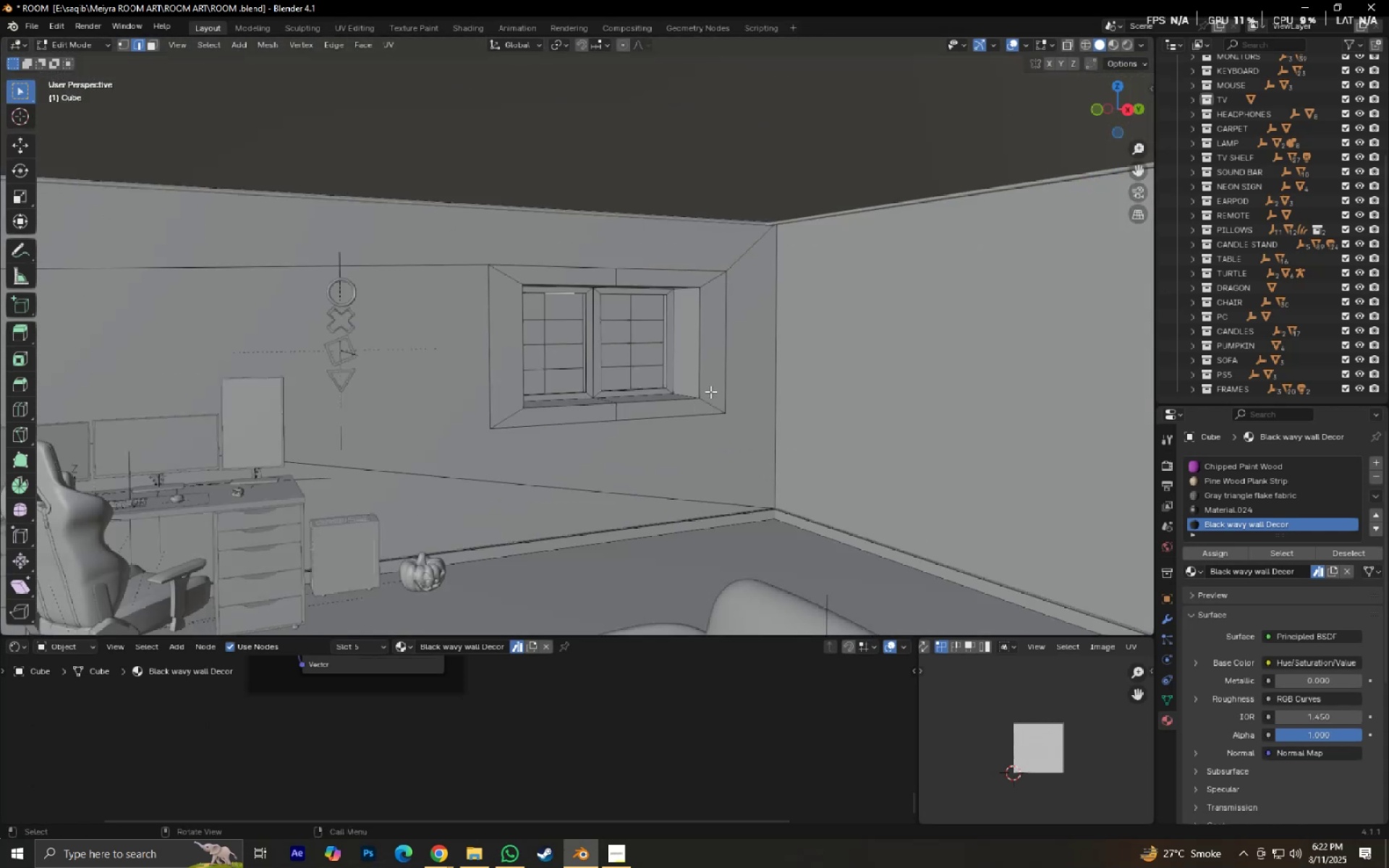 
key(Shift+ShiftLeft)
 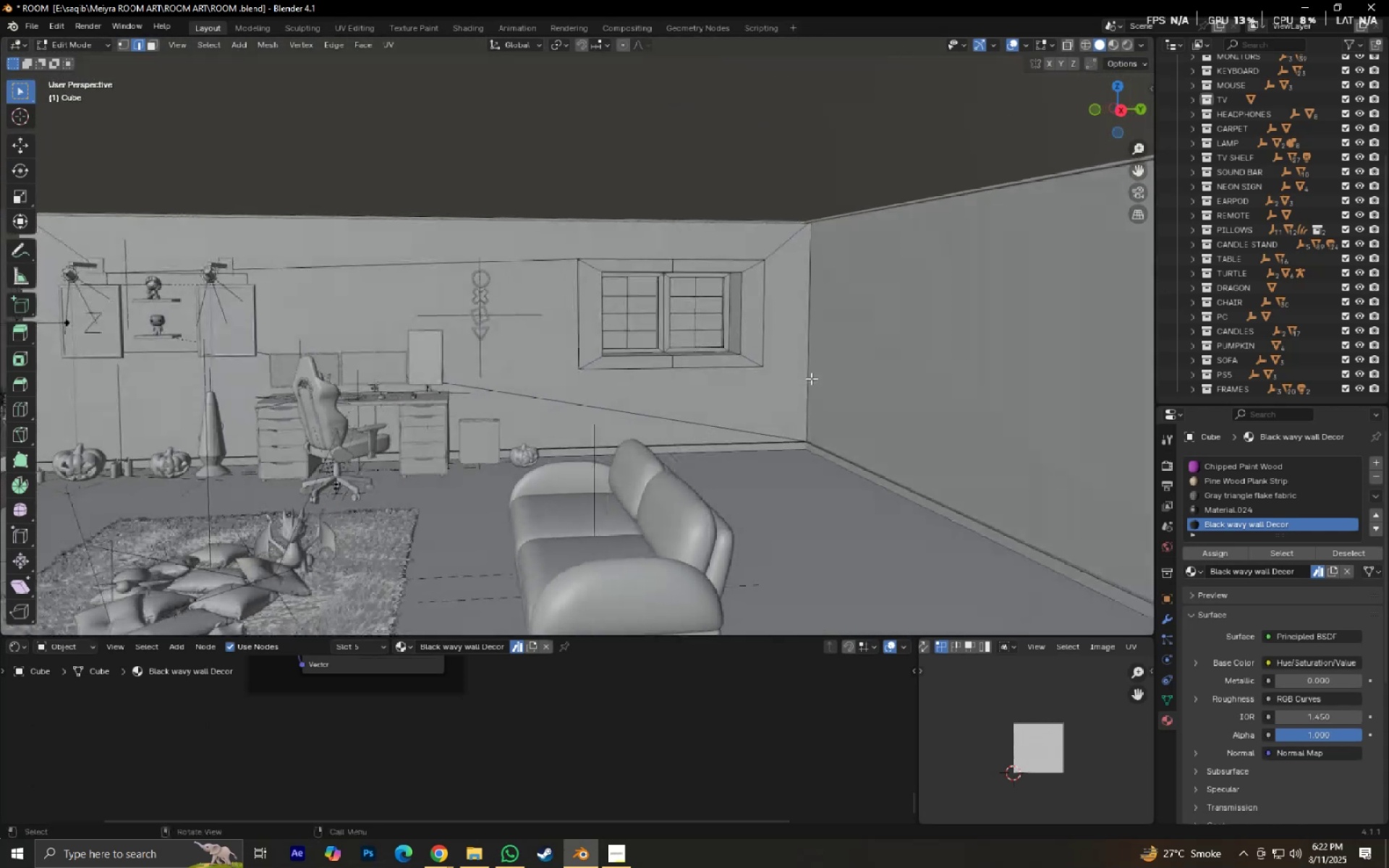 
key(Tab)
 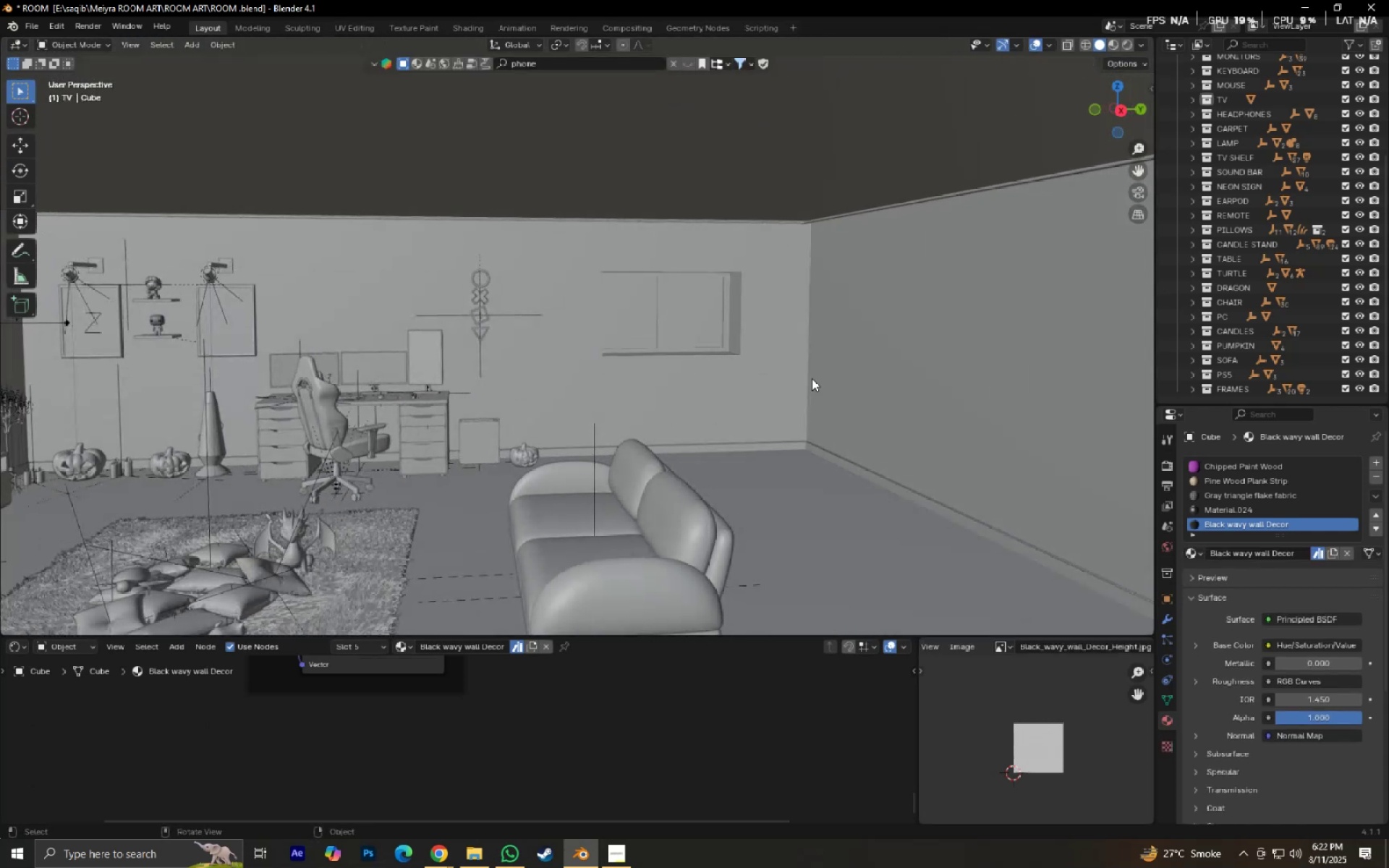 
scroll: coordinate [812, 378], scroll_direction: up, amount: 1.0
 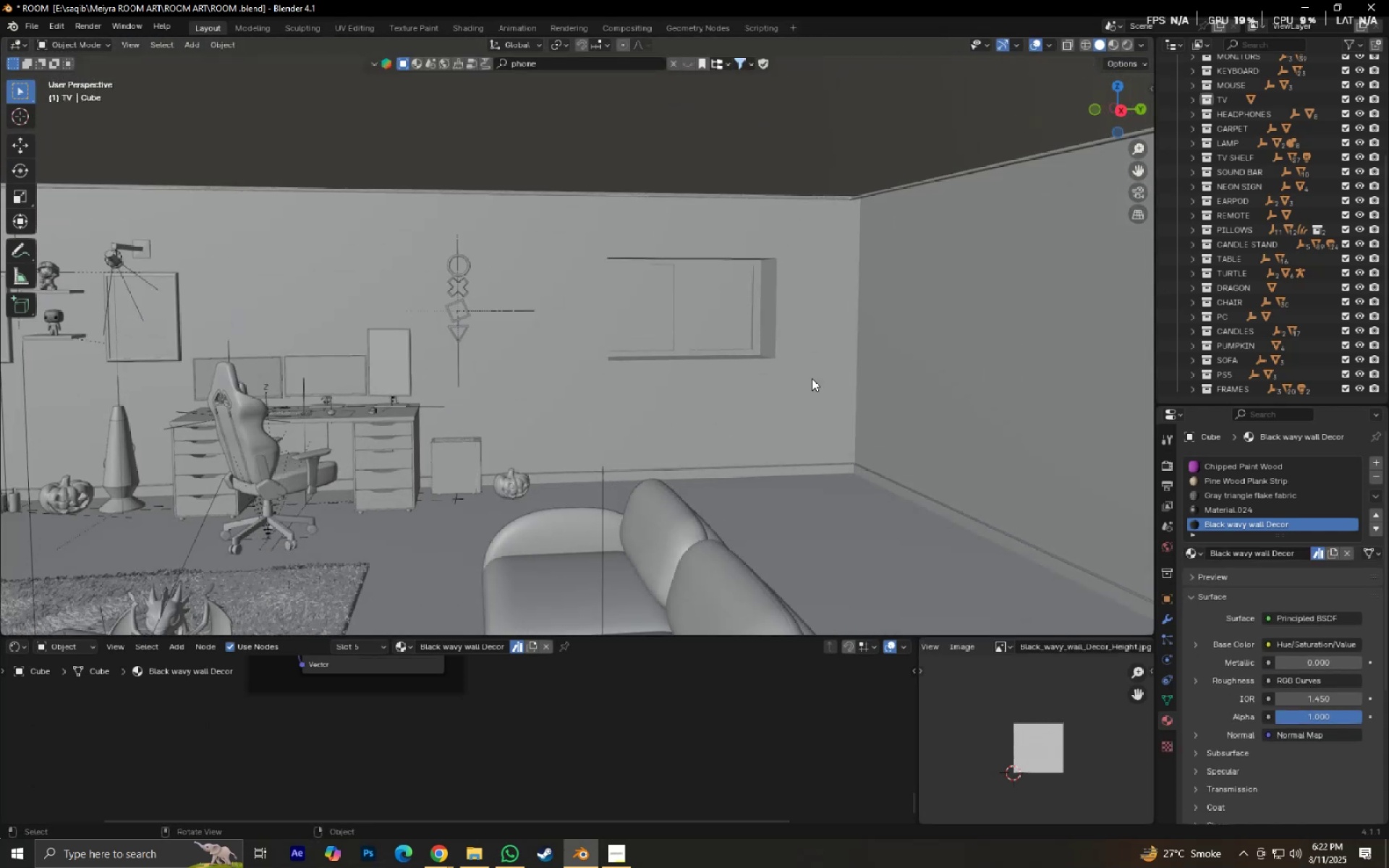 
key(Control+ControlLeft)
 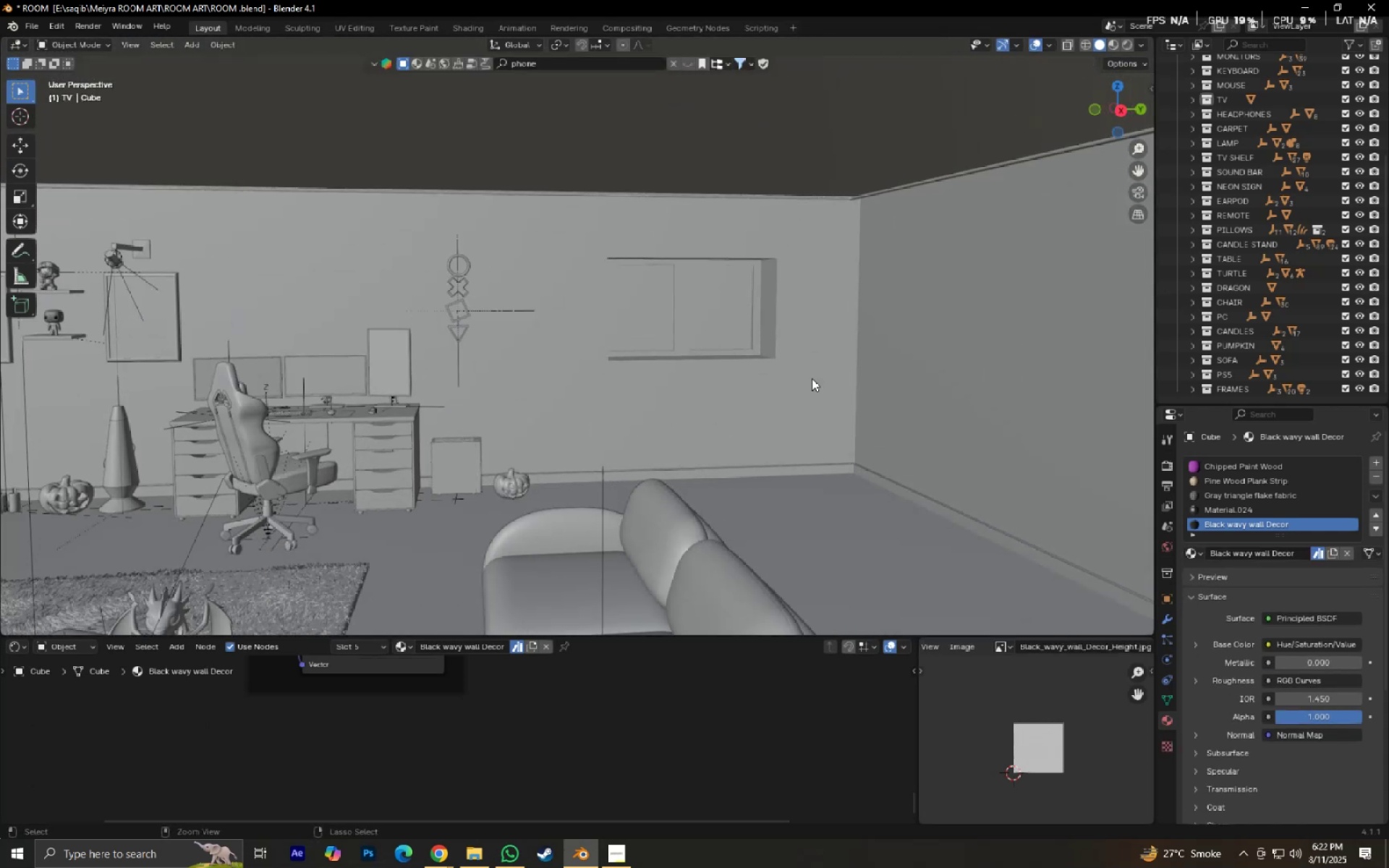 
key(Control+S)
 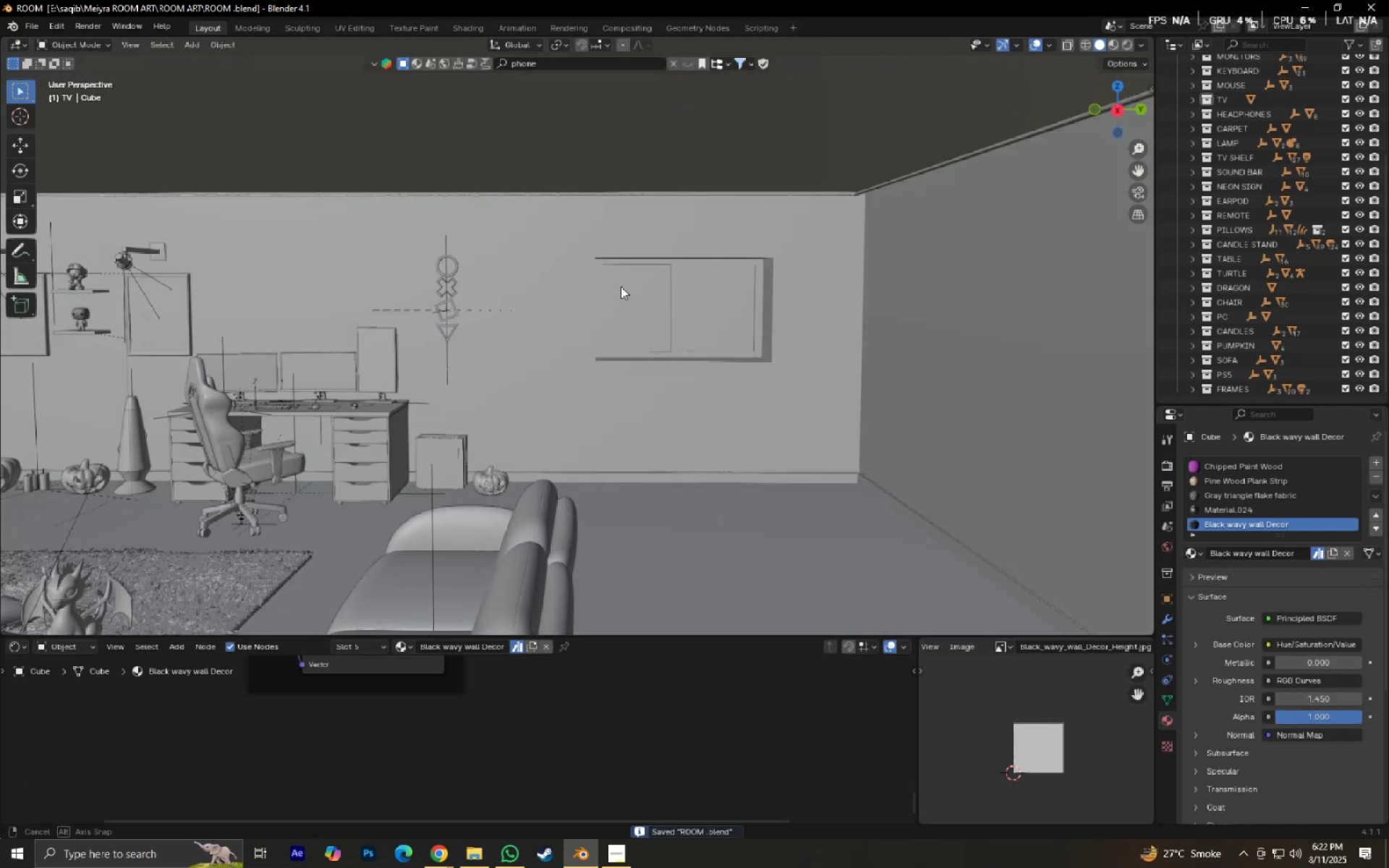 
key(Numpad0)
 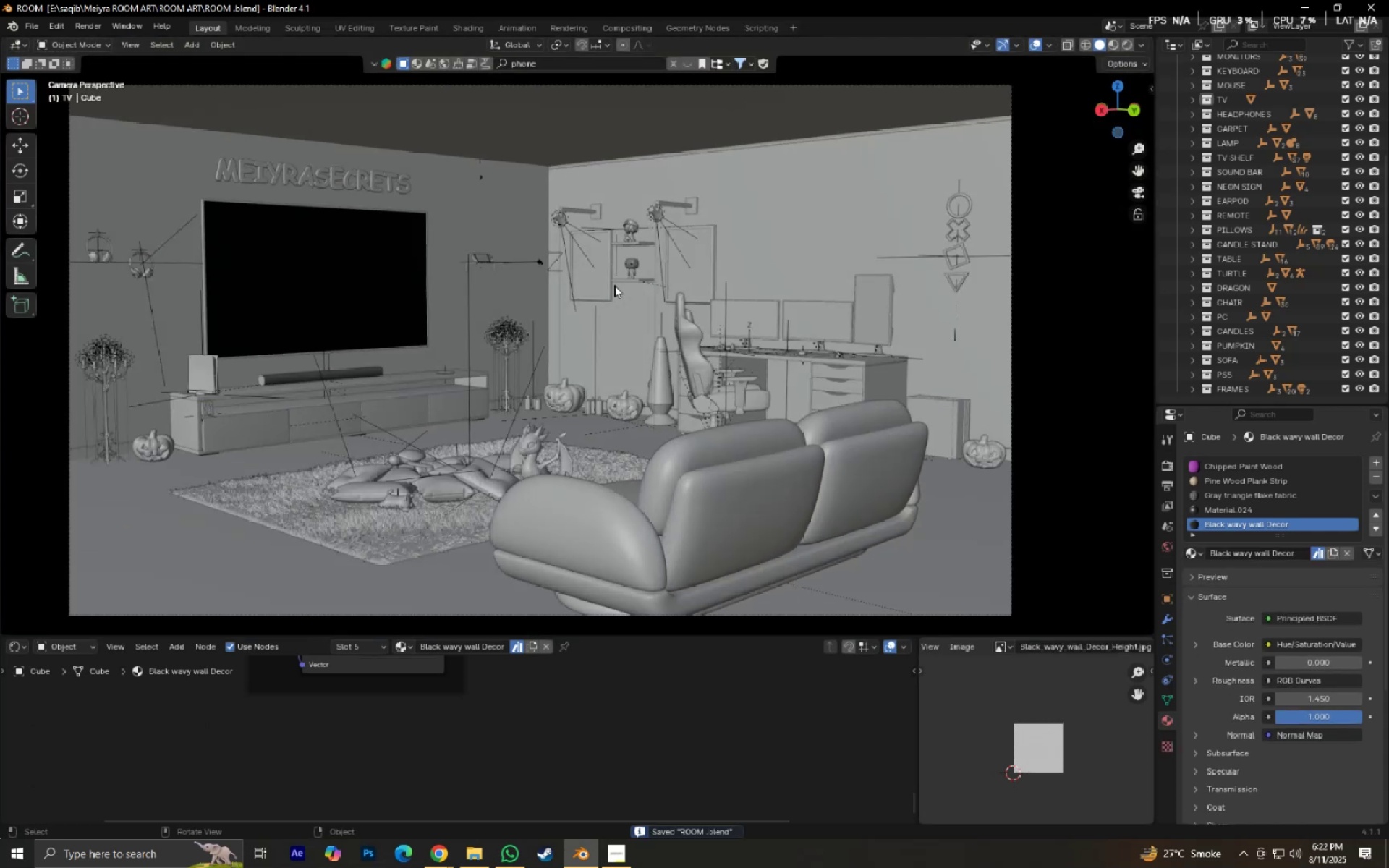 
key(Numpad0)
 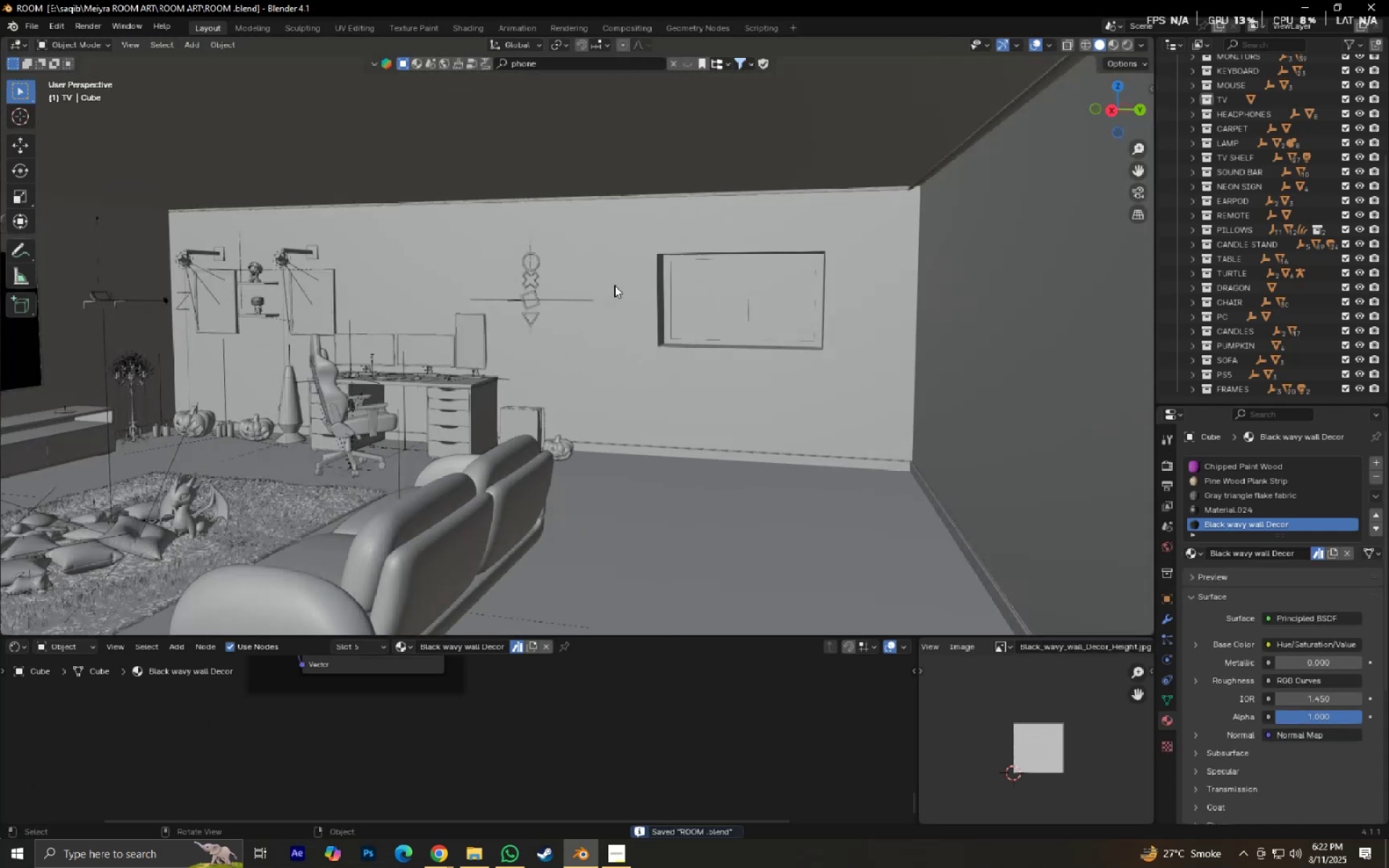 
hold_key(key=ShiftLeft, duration=0.43)
 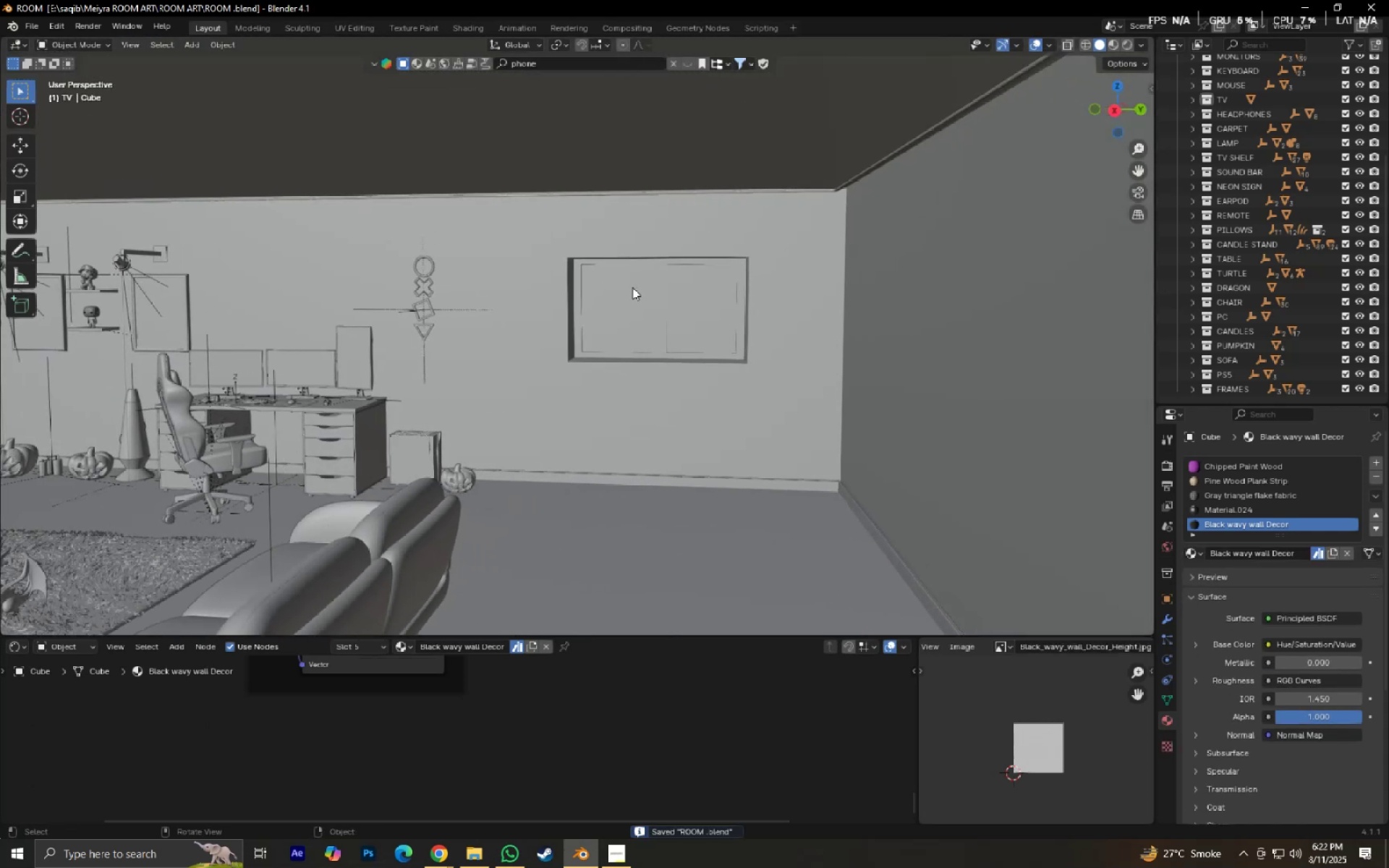 
key(Control+ControlLeft)
 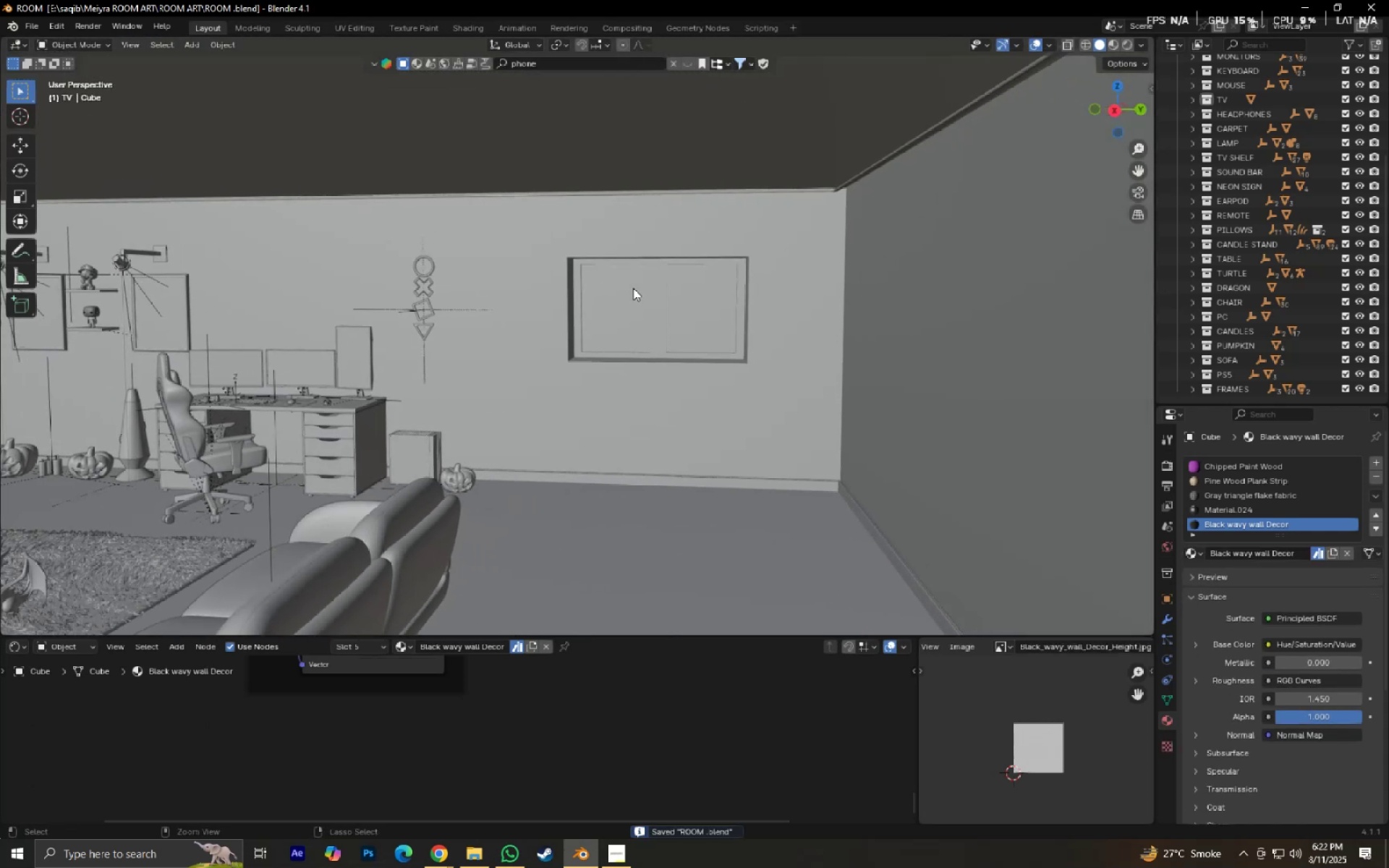 
key(Control+S)
 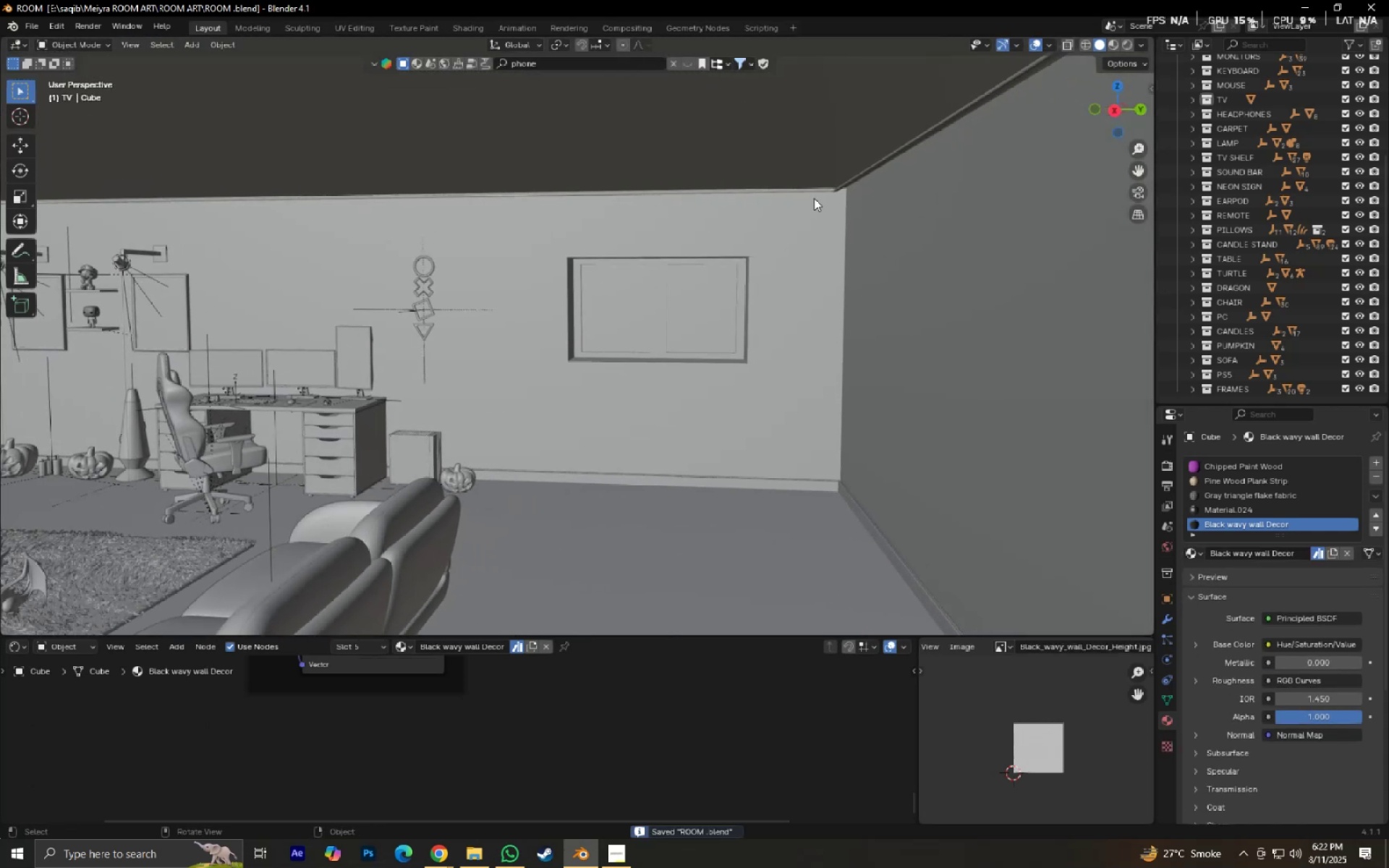 
scroll: coordinate [814, 198], scroll_direction: up, amount: 4.0
 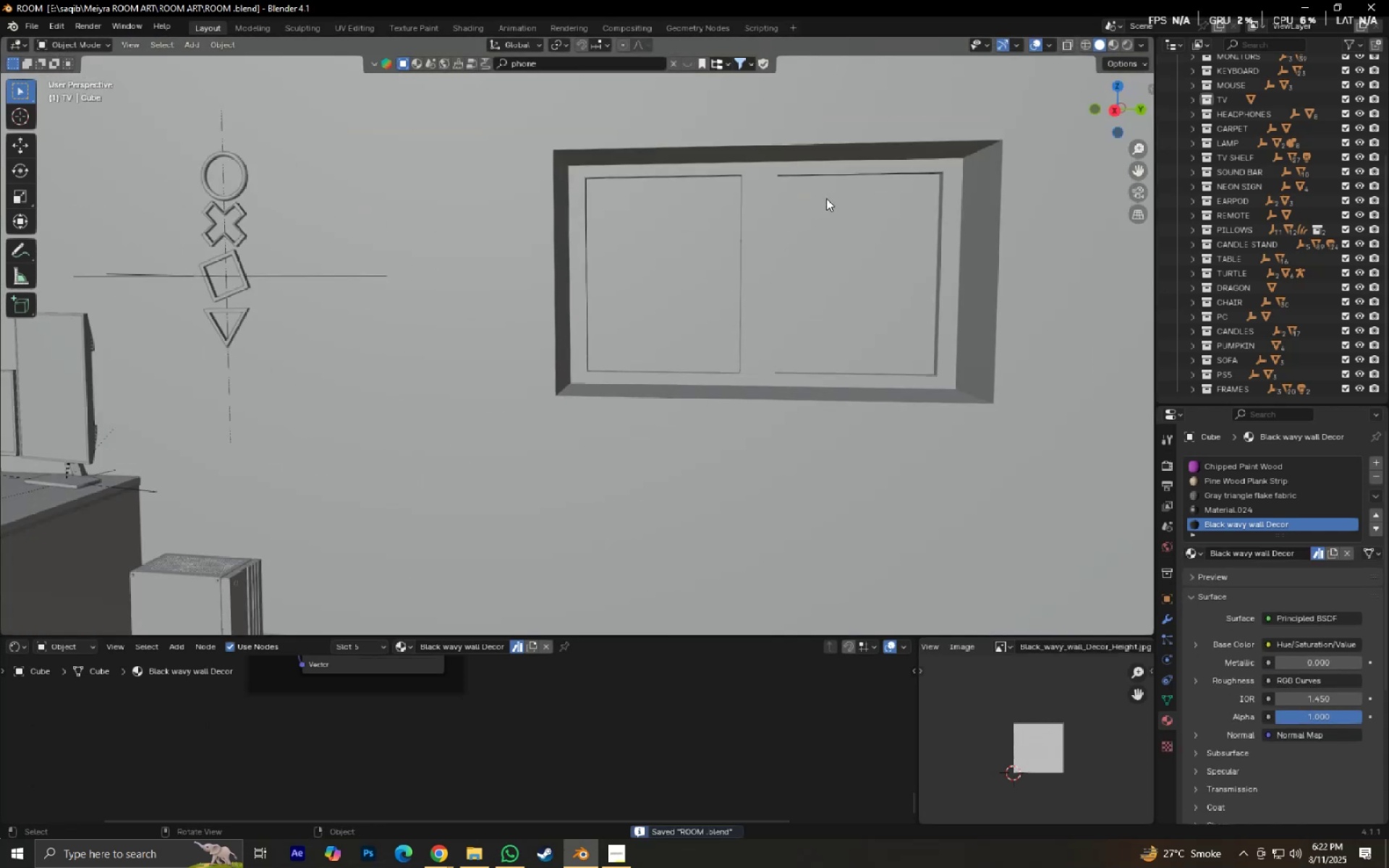 
key(Shift+ShiftLeft)
 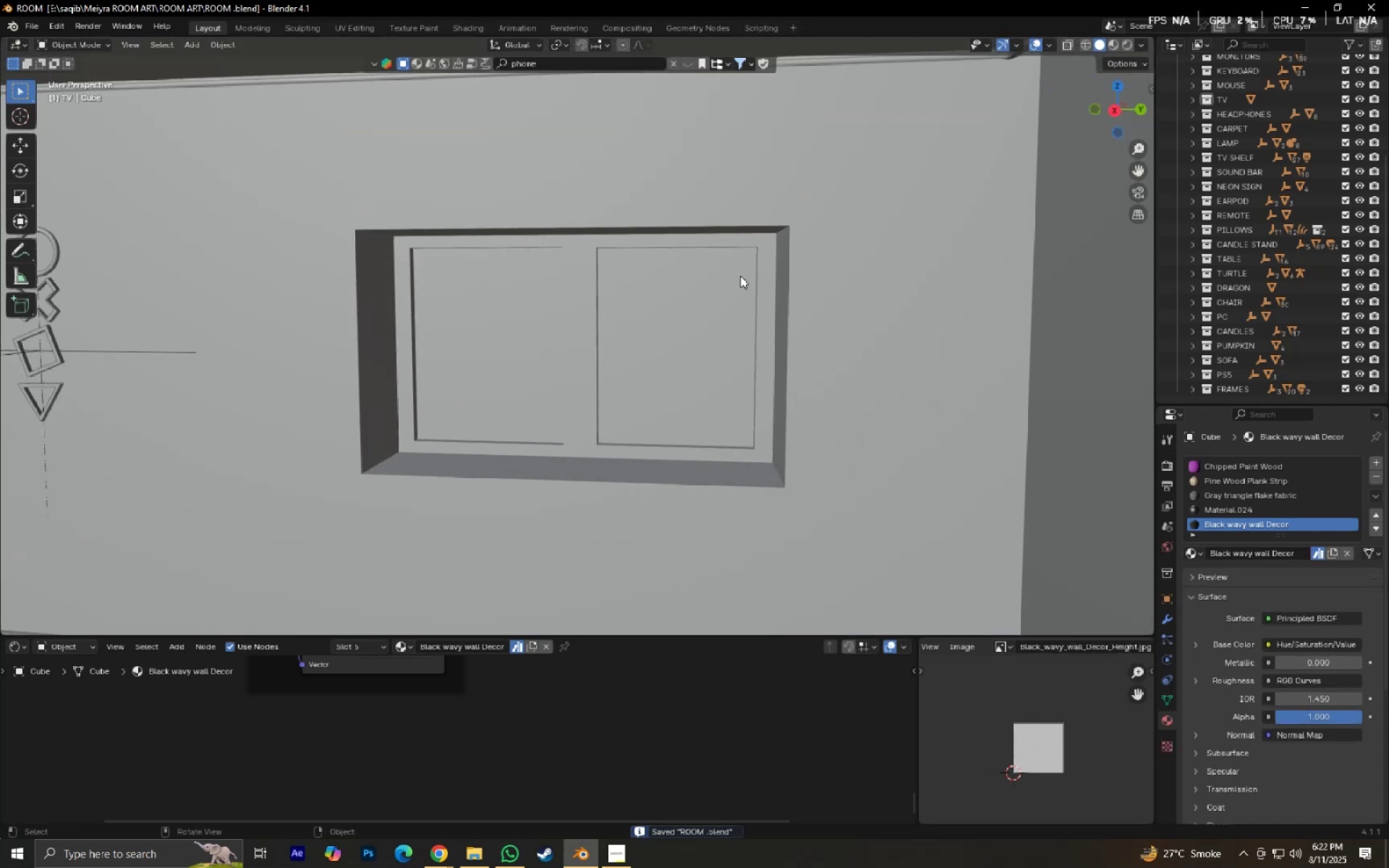 
scroll: coordinate [740, 276], scroll_direction: up, amount: 2.0
 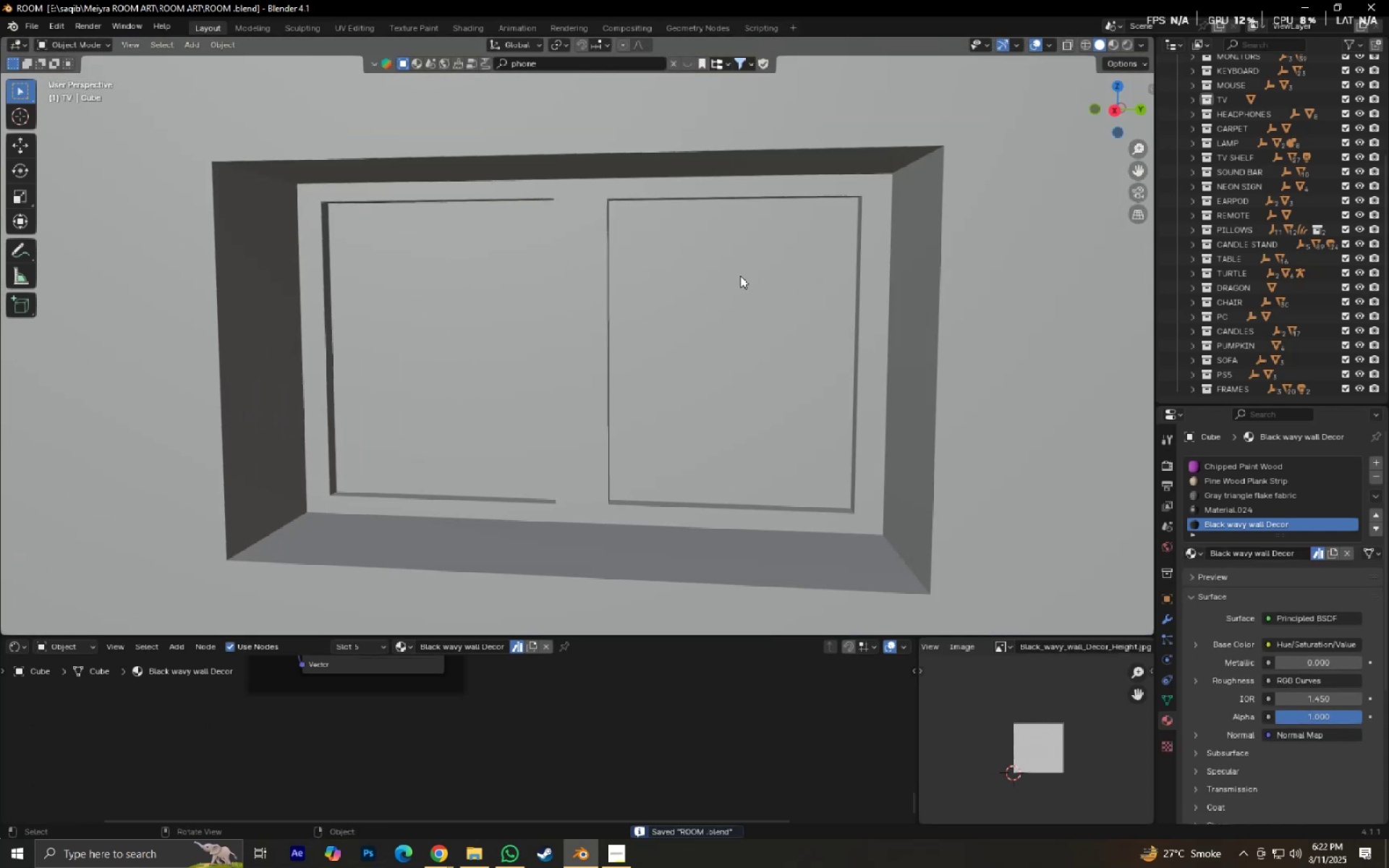 
key(Shift+ShiftLeft)
 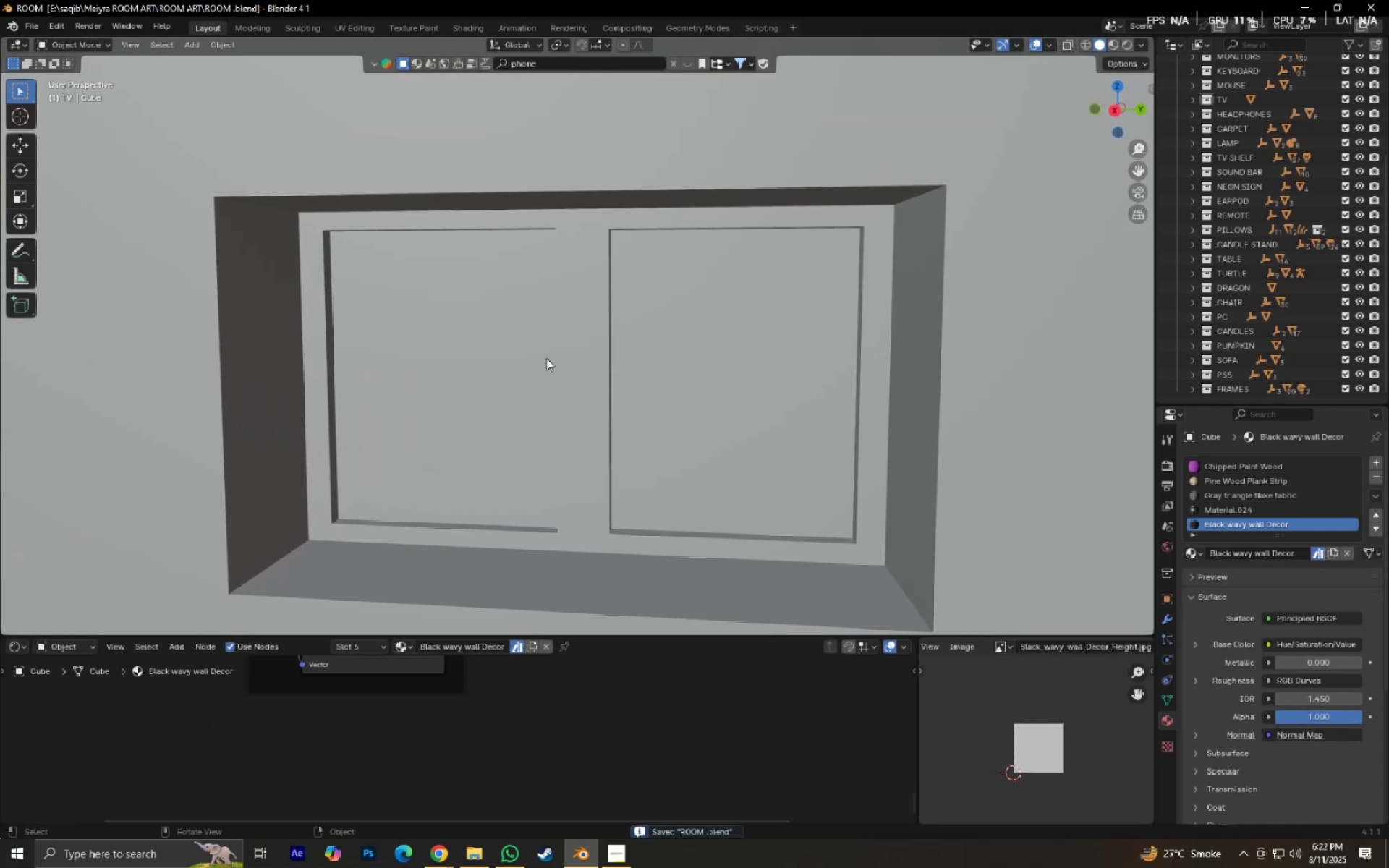 
scroll: coordinate [546, 358], scroll_direction: down, amount: 1.0
 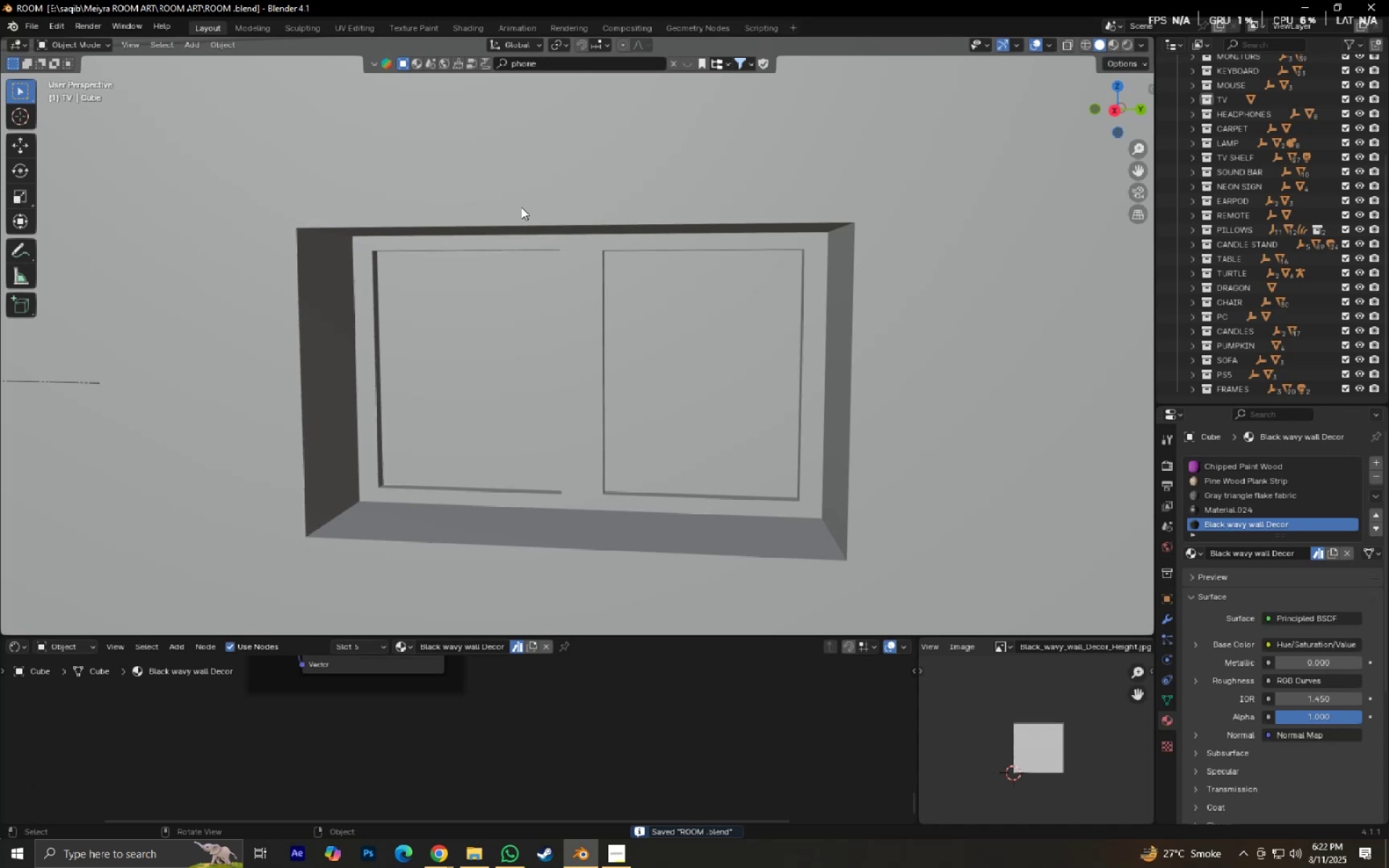 
left_click([521, 207])
 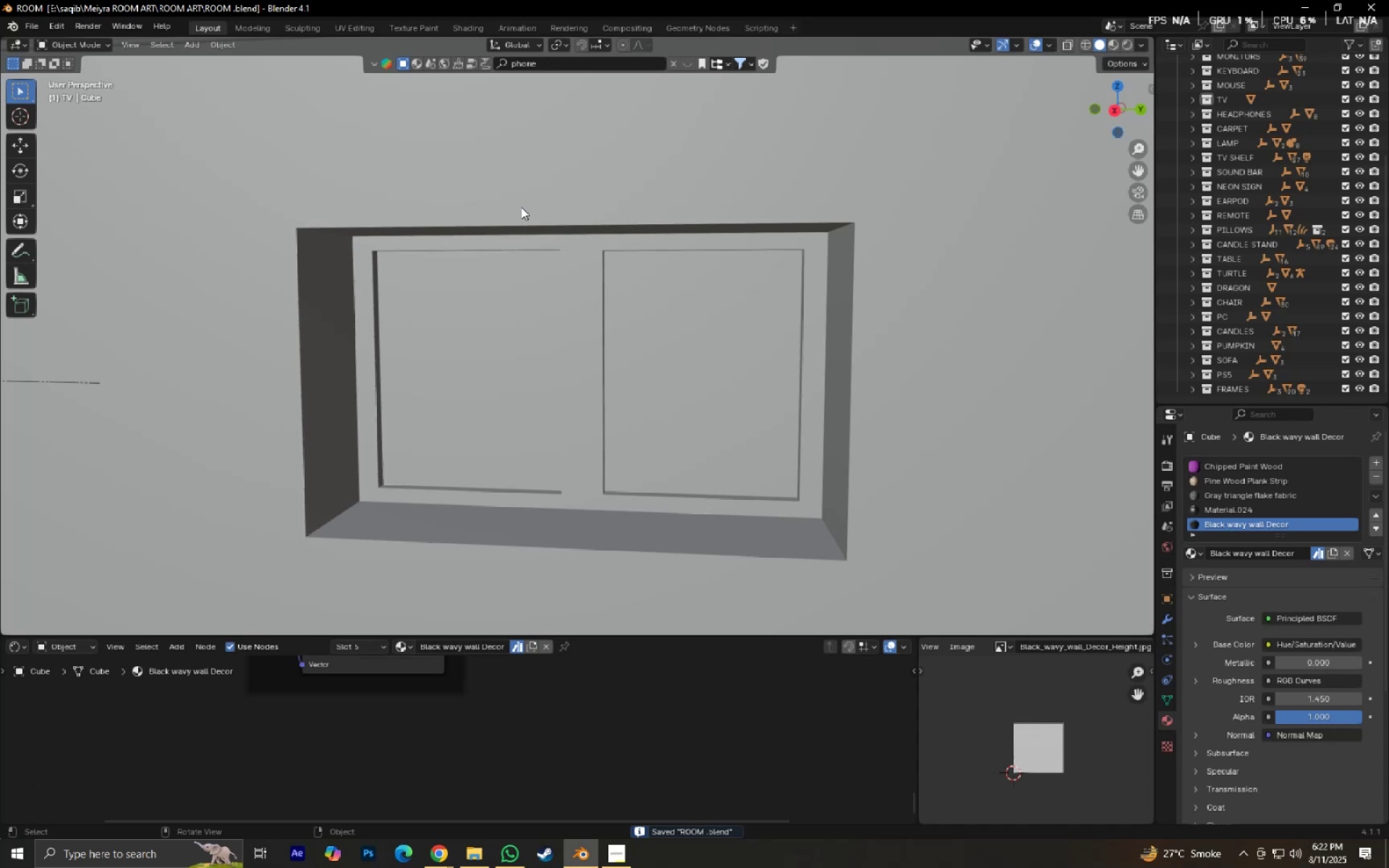 
key(Tab)
 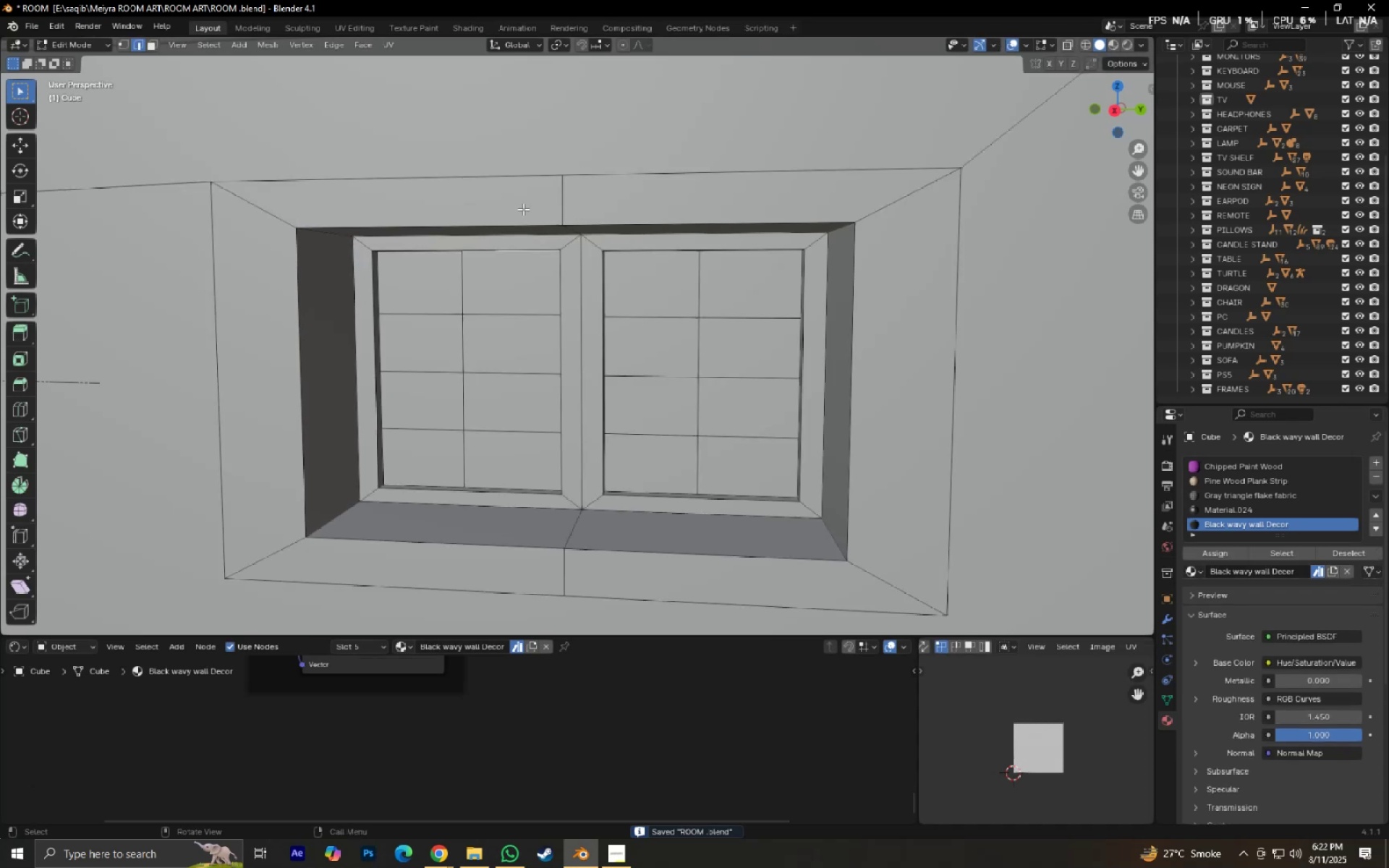 
hold_key(key=ShiftLeft, duration=0.34)
 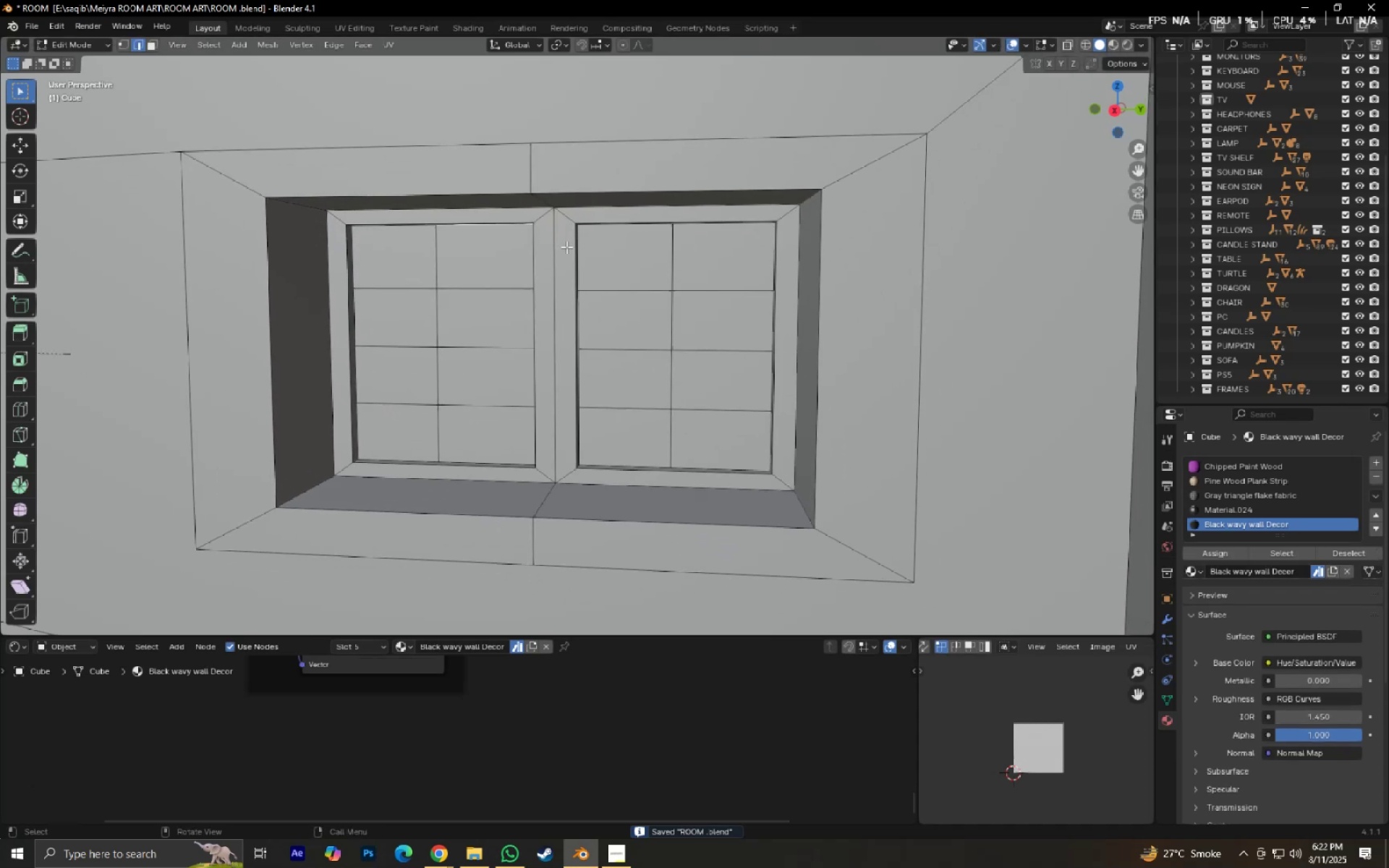 
key(Shift+ShiftLeft)
 